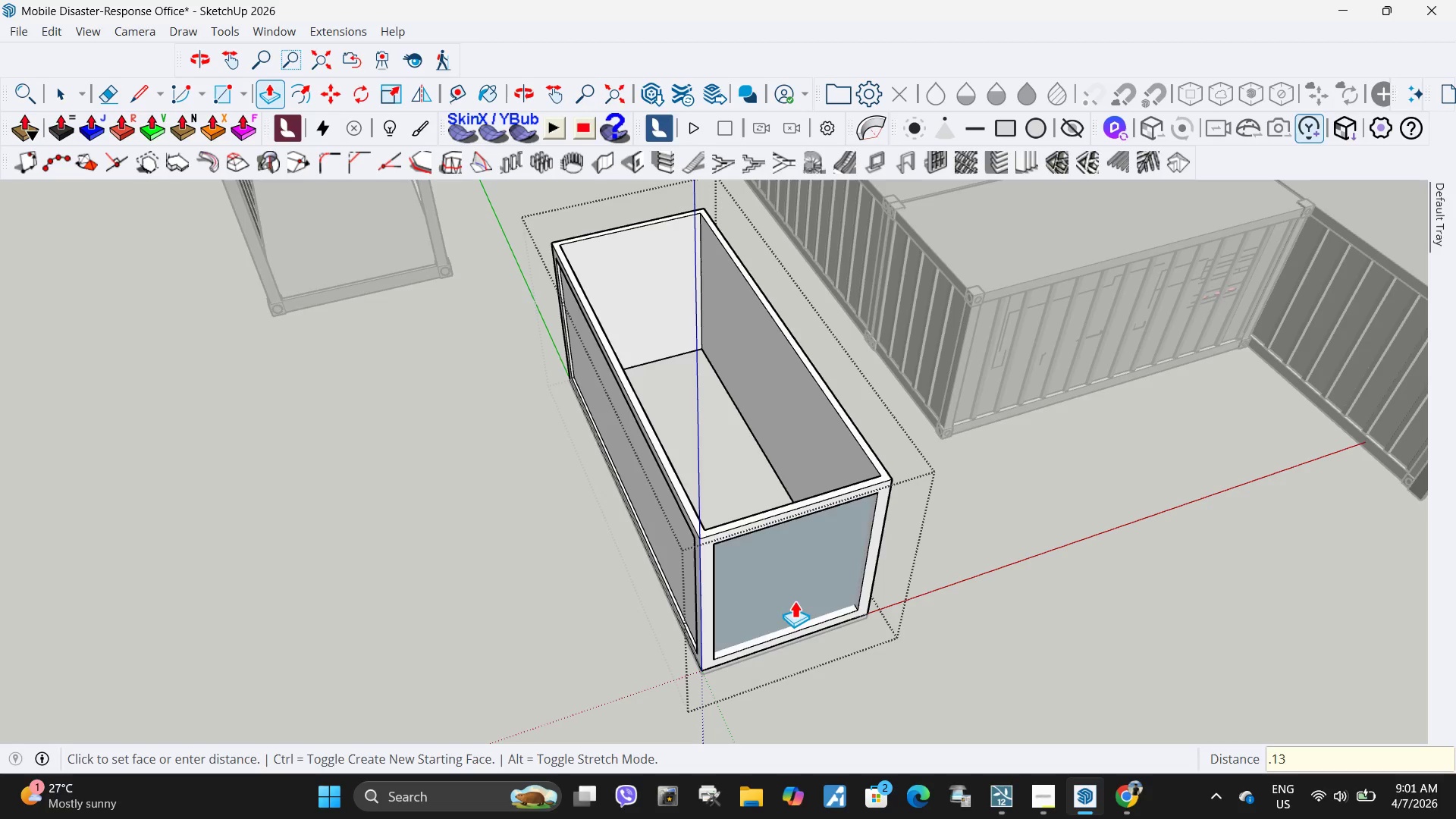 
key(NumpadEnter)
 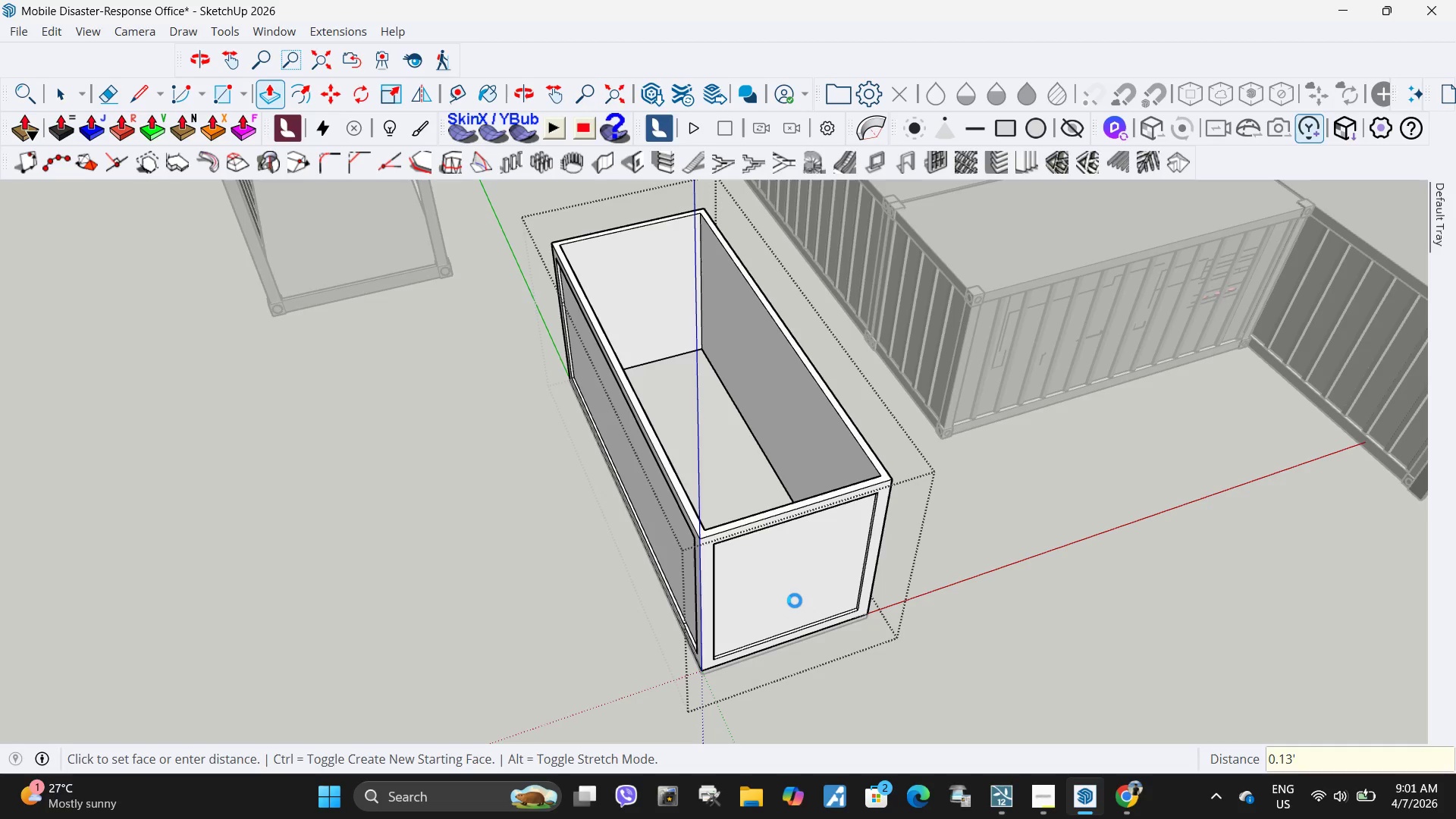 
scroll: coordinate [827, 501], scroll_direction: down, amount: 6.0
 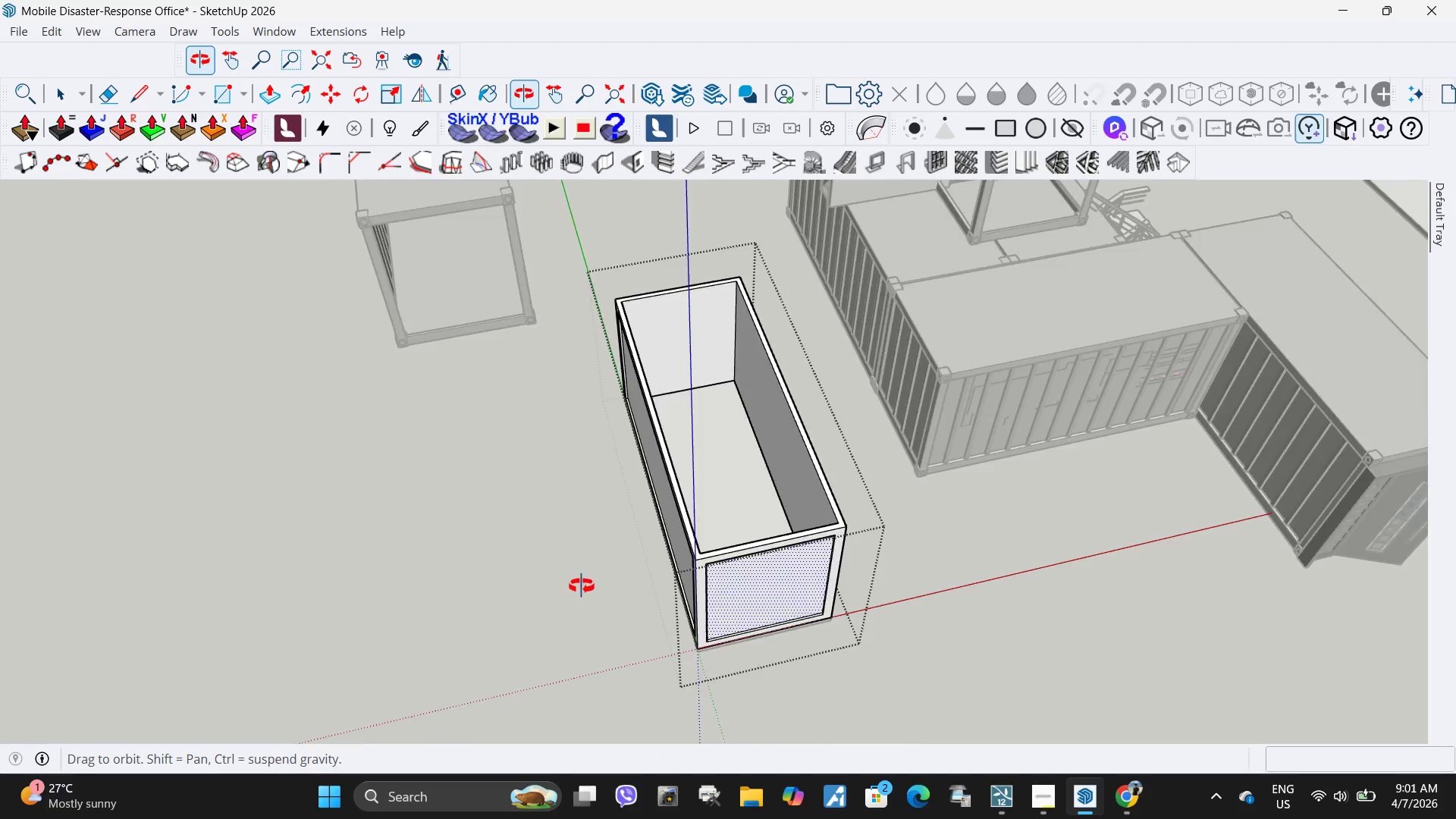 
left_click([678, 503])
 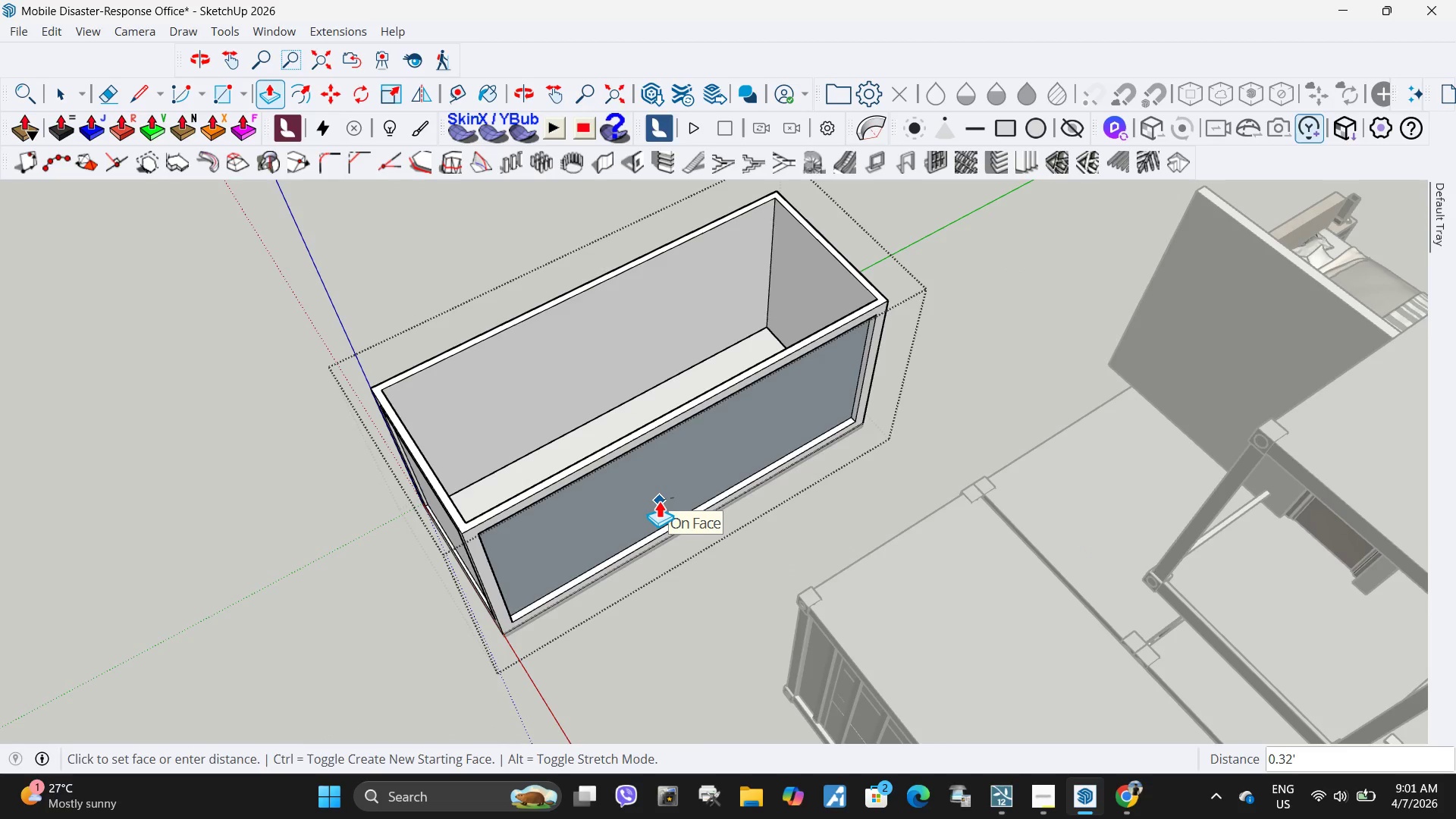 
scroll: coordinate [679, 503], scroll_direction: up, amount: 3.0
 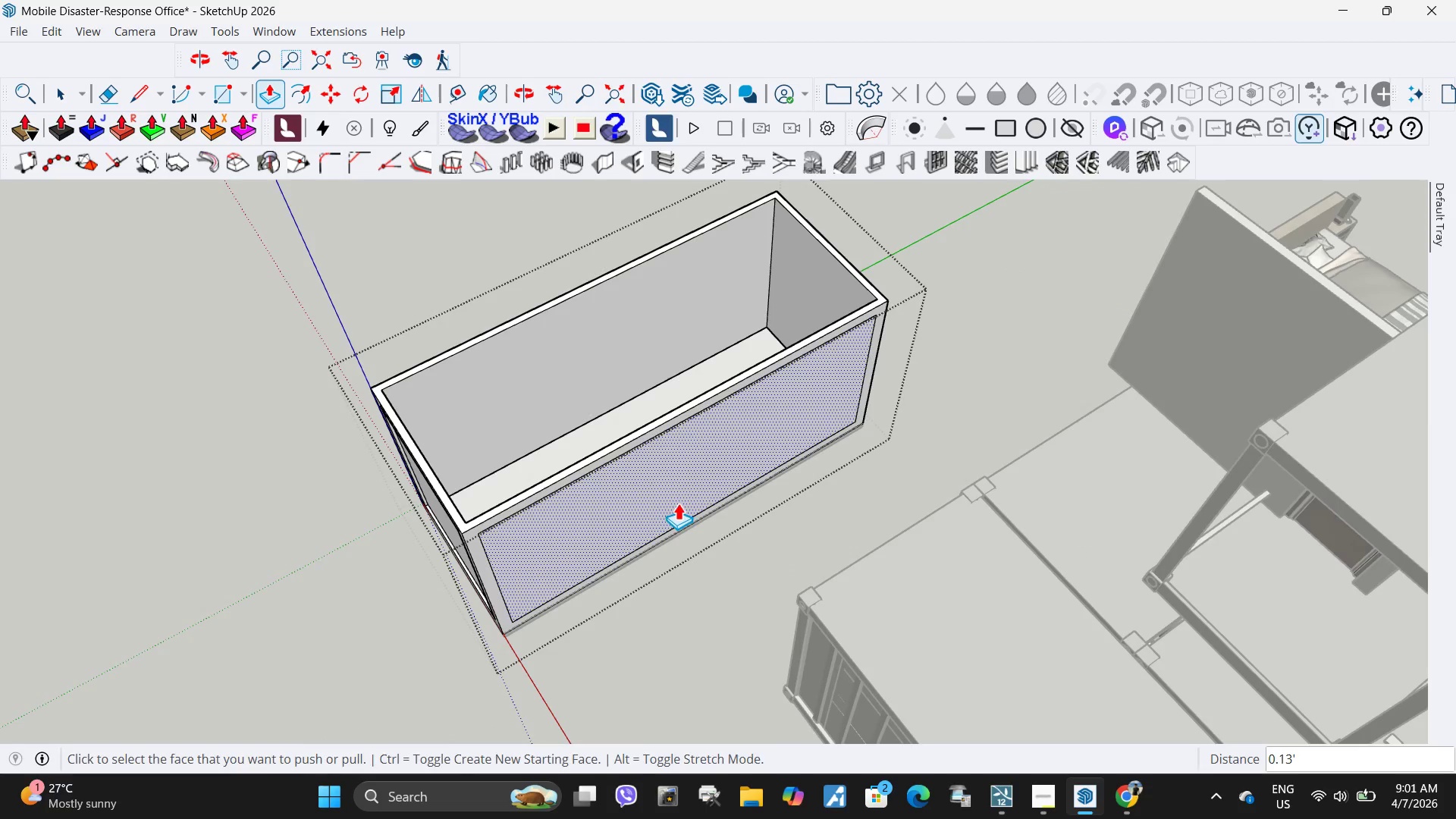 
key(NumpadDecimal)
 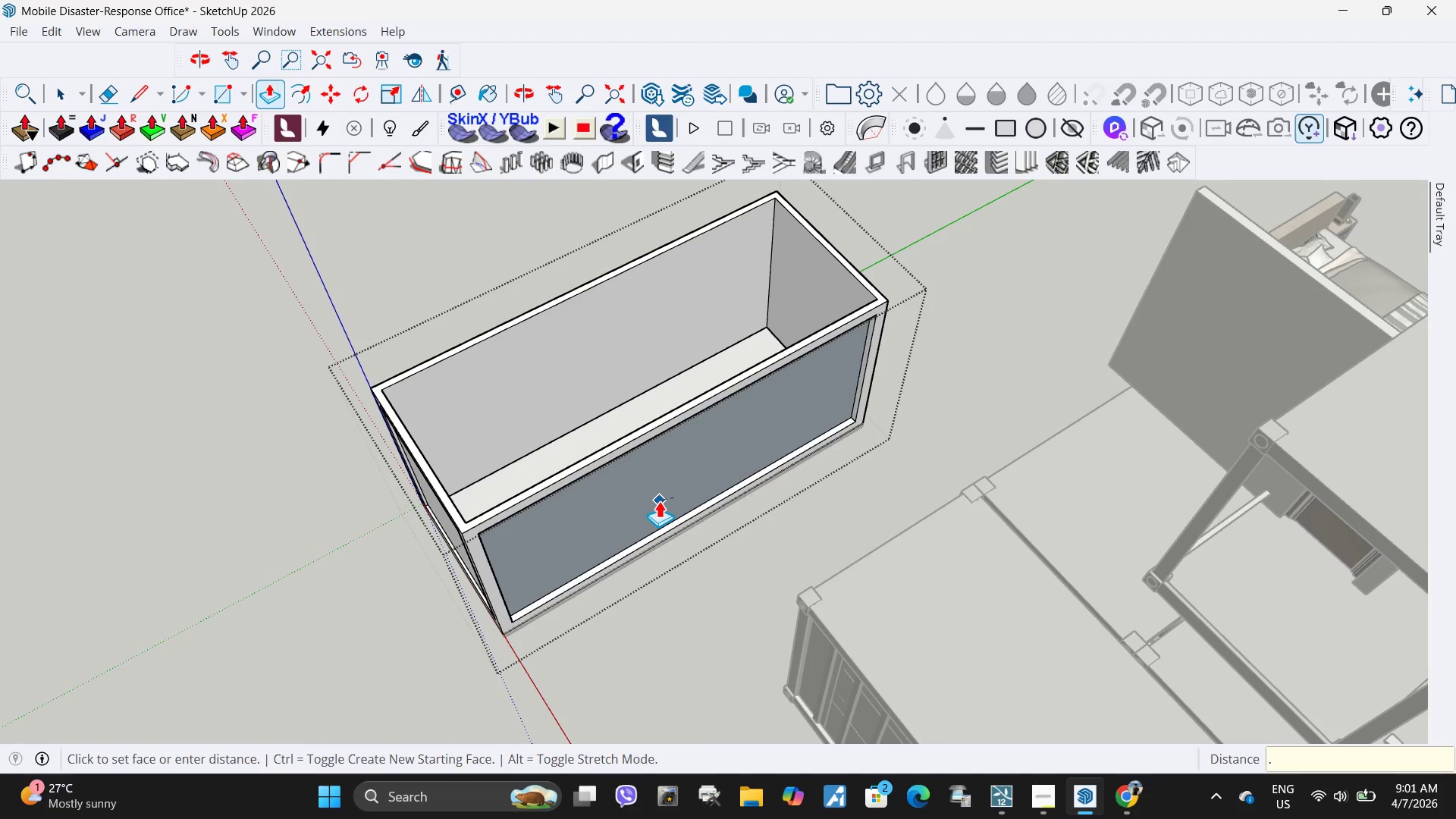 
key(Numpad1)
 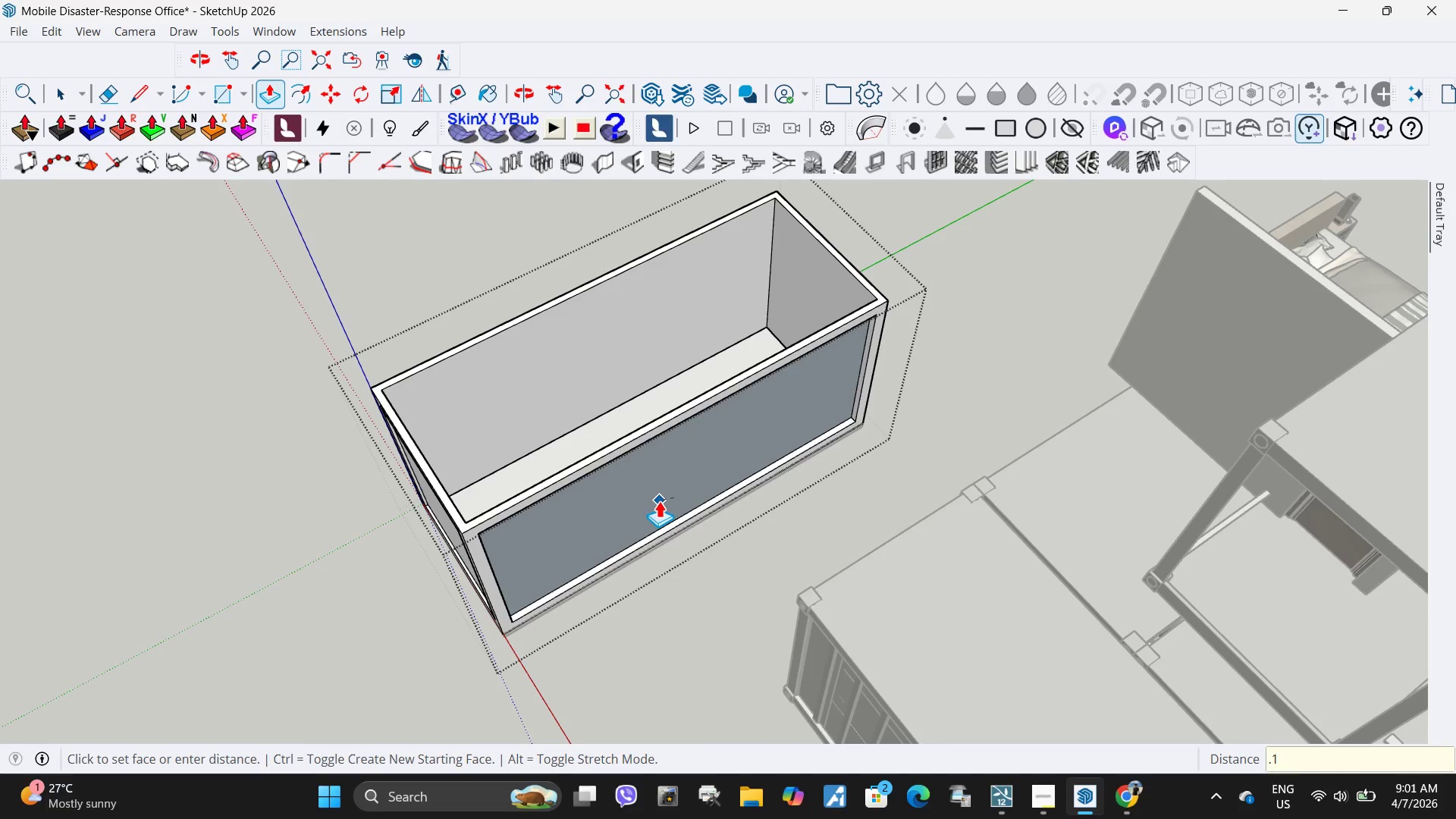 
key(Numpad3)
 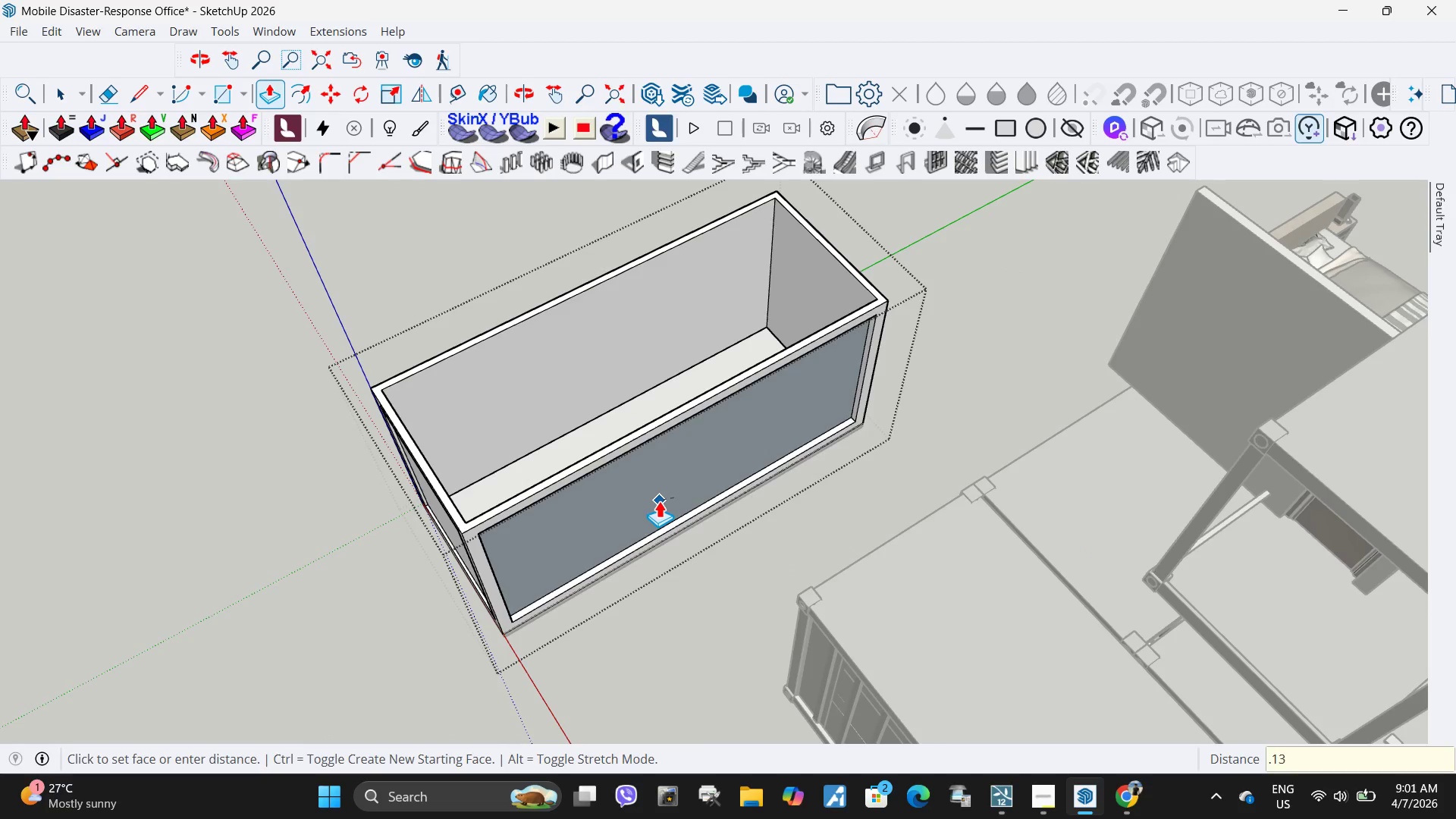 
key(NumpadEnter)
 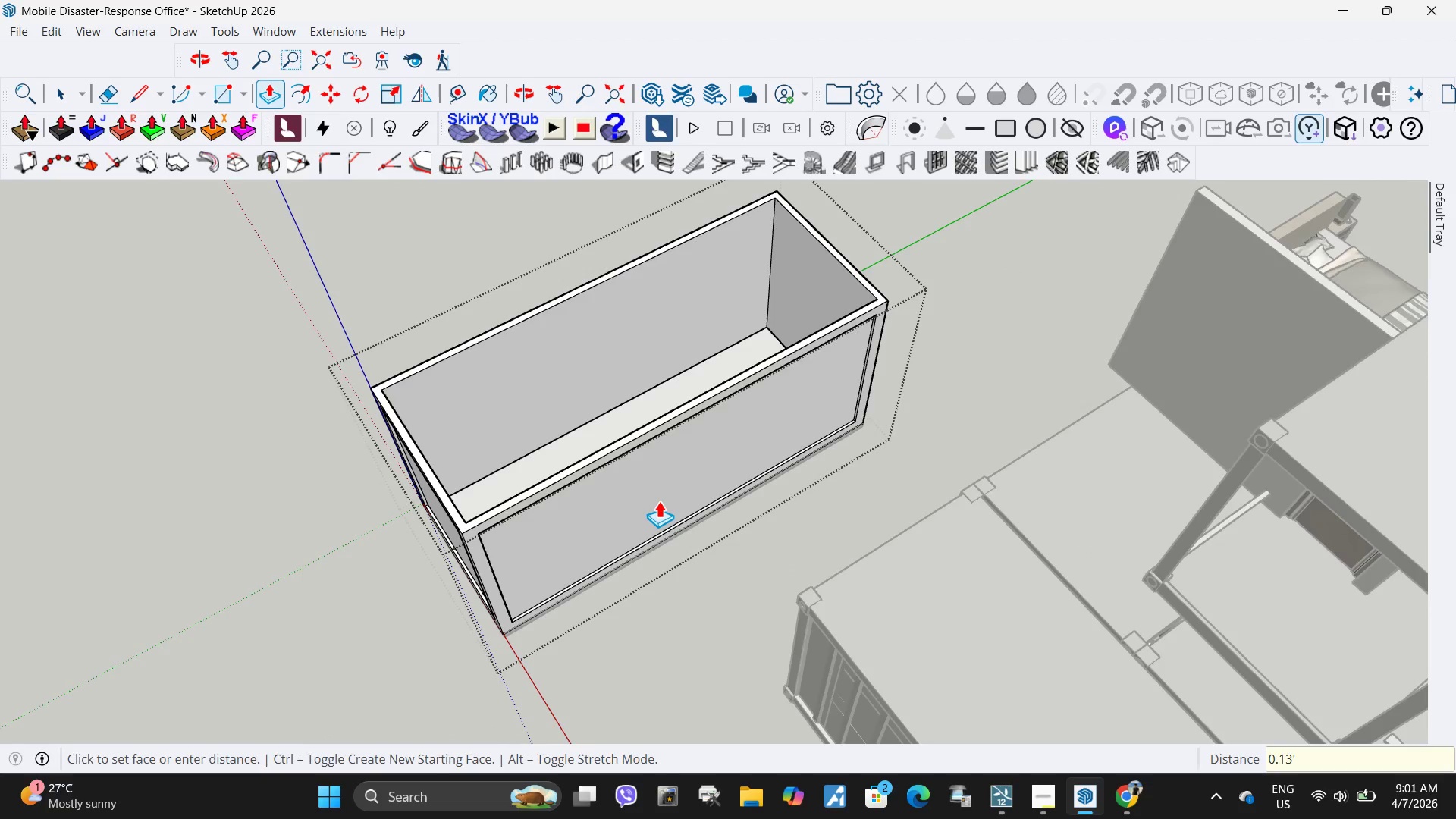 
scroll: coordinate [677, 507], scroll_direction: down, amount: 6.0
 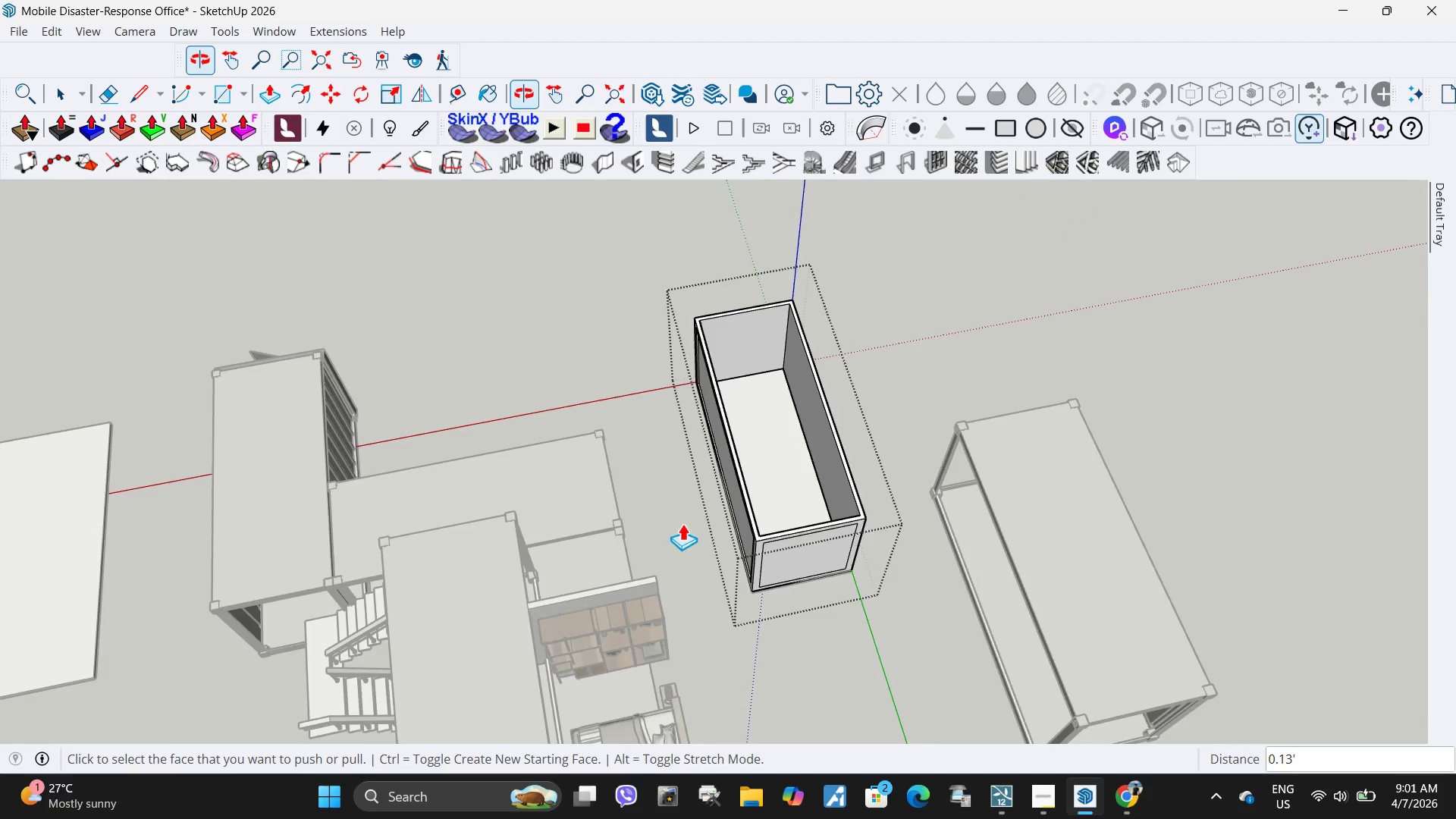 
left_click([871, 570])
 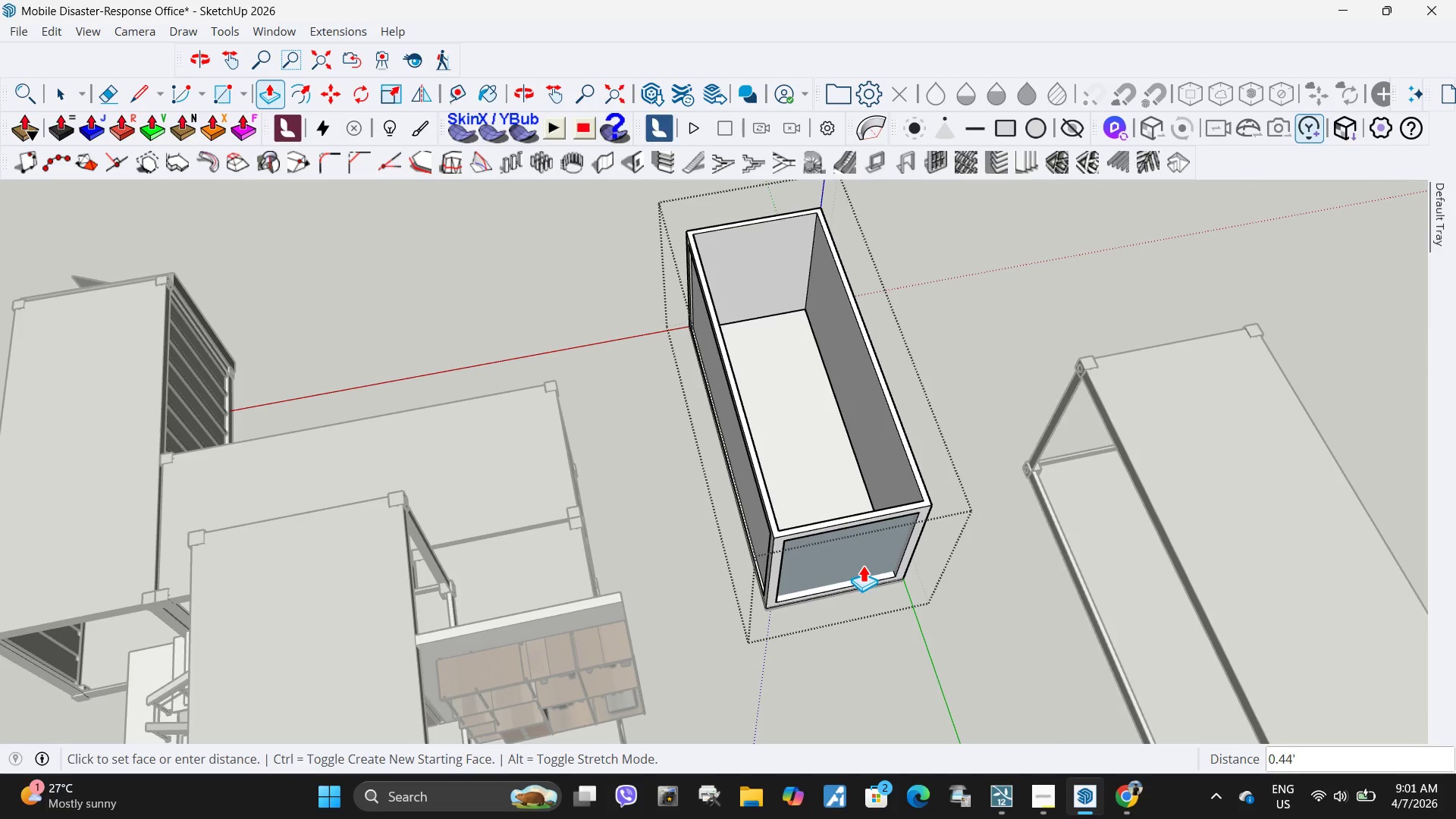 
scroll: coordinate [741, 584], scroll_direction: up, amount: 5.0
 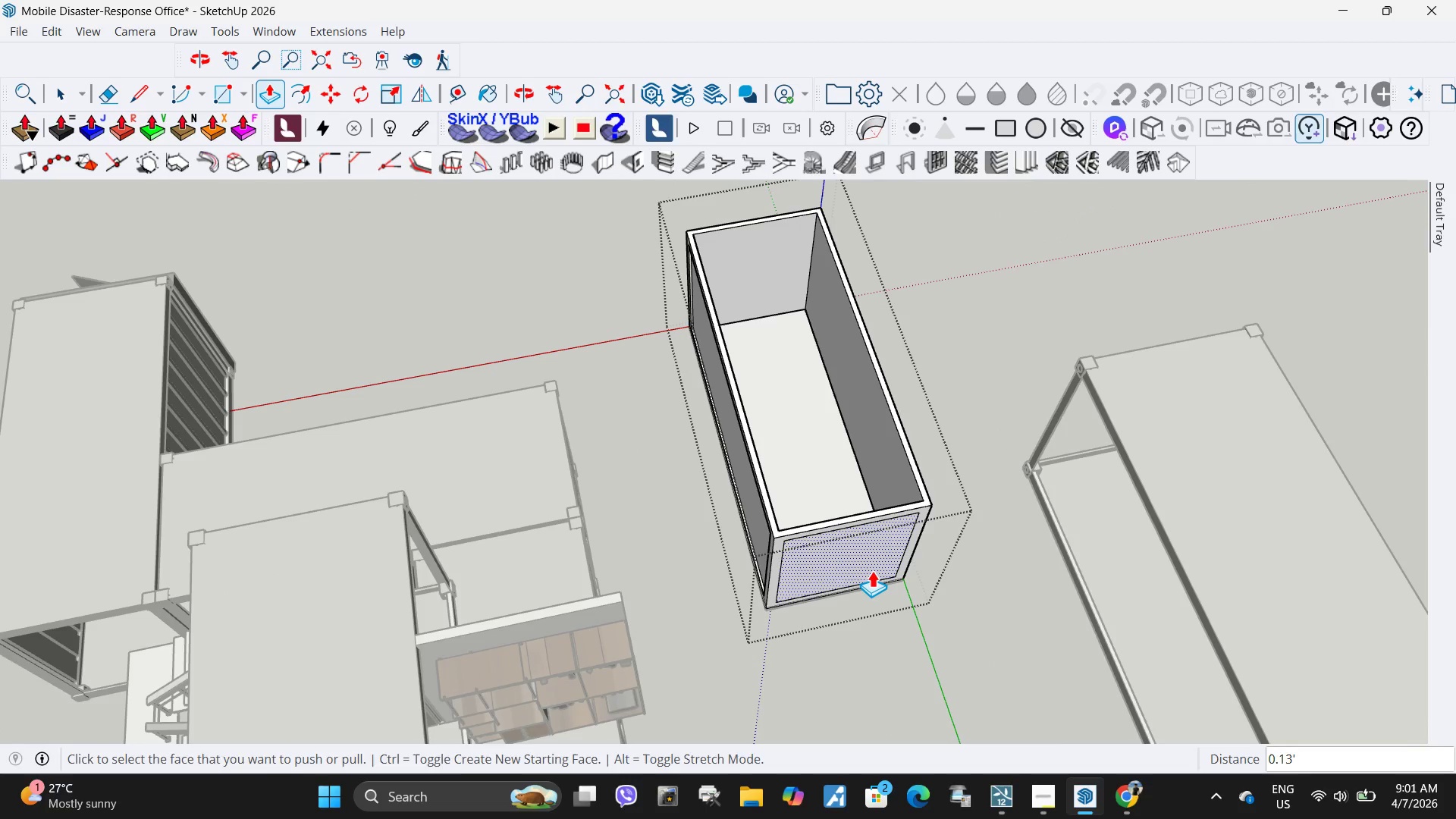 
key(NumpadDecimal)
 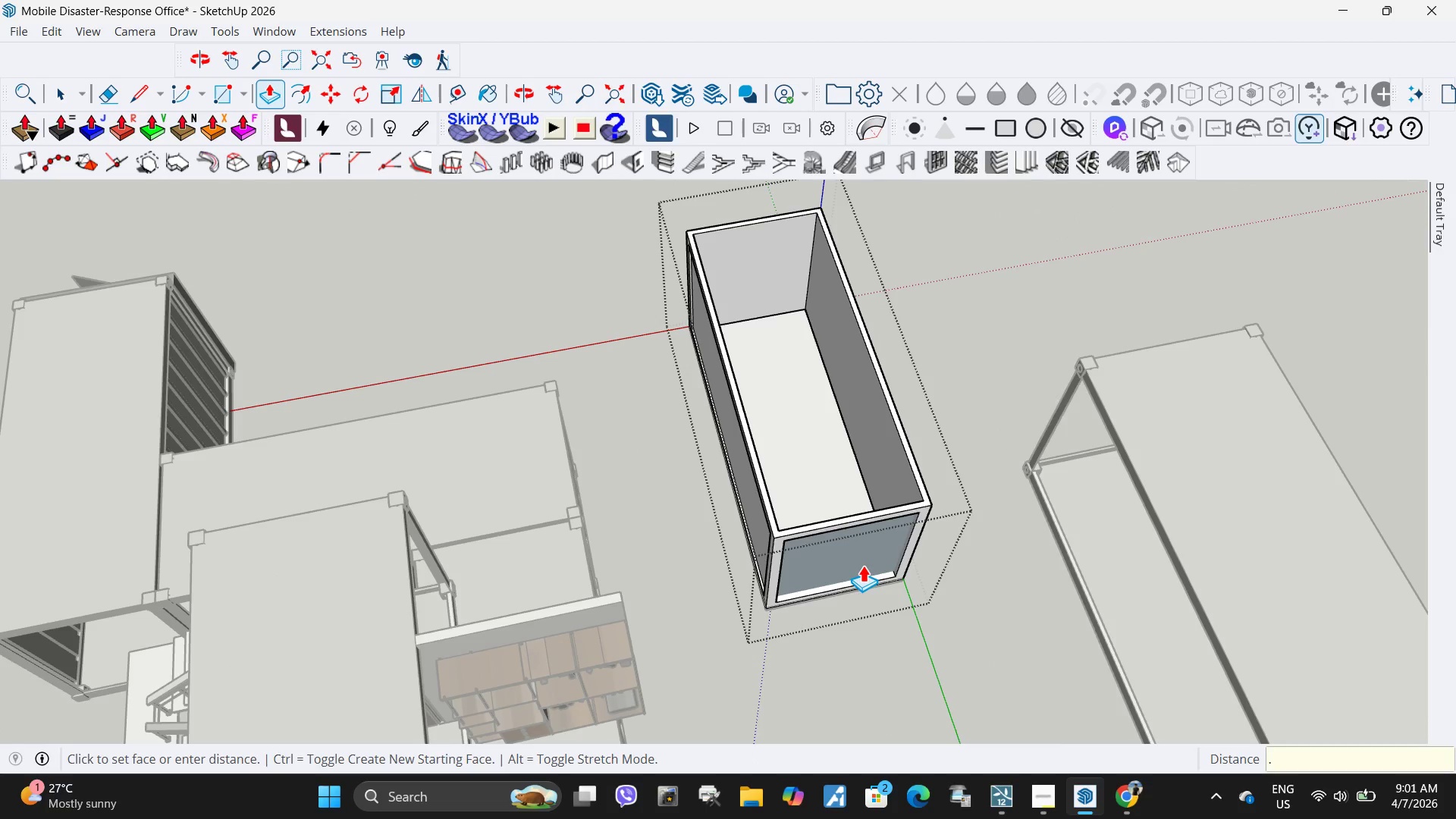 
key(Numpad1)
 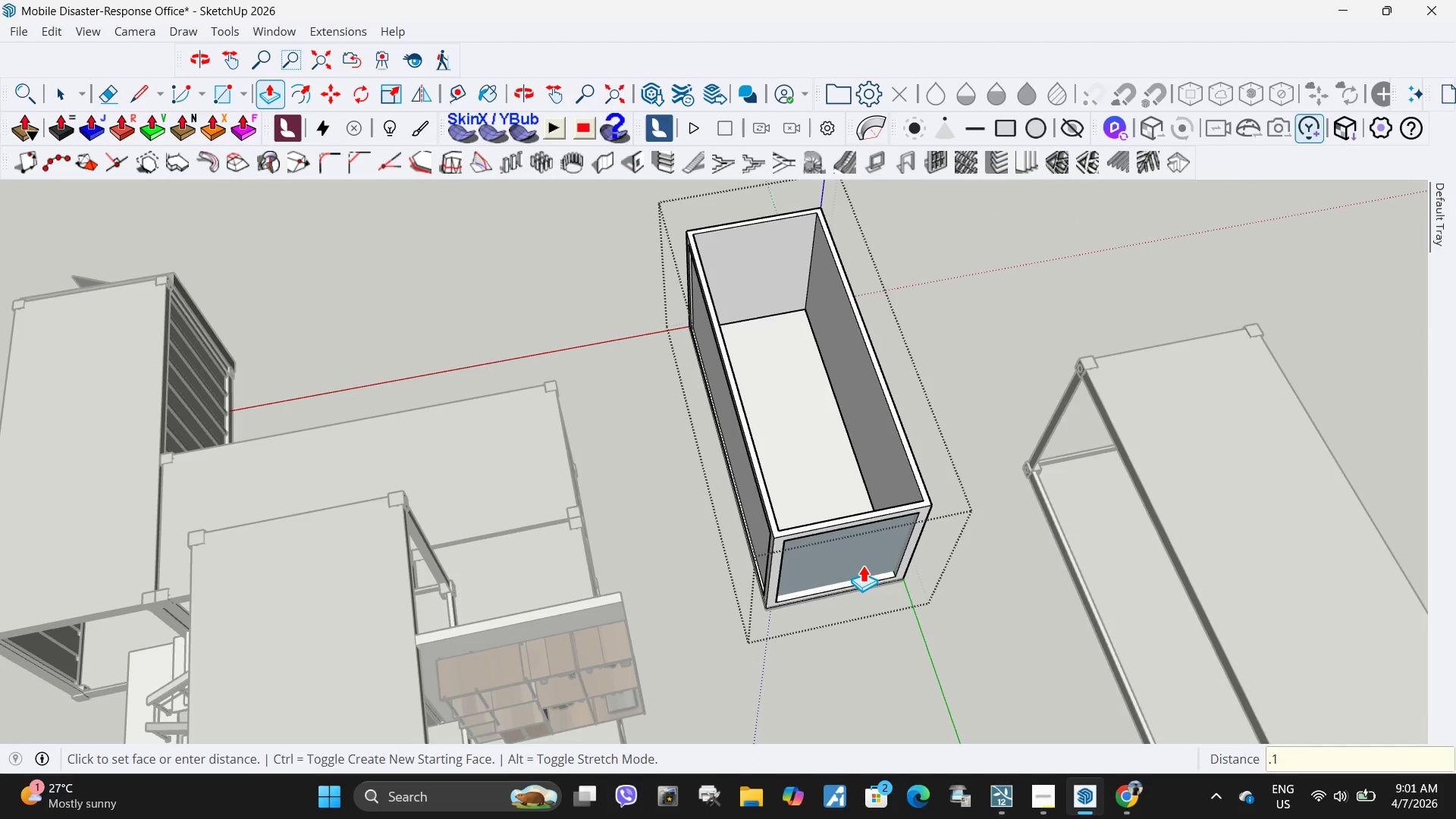 
key(Numpad3)
 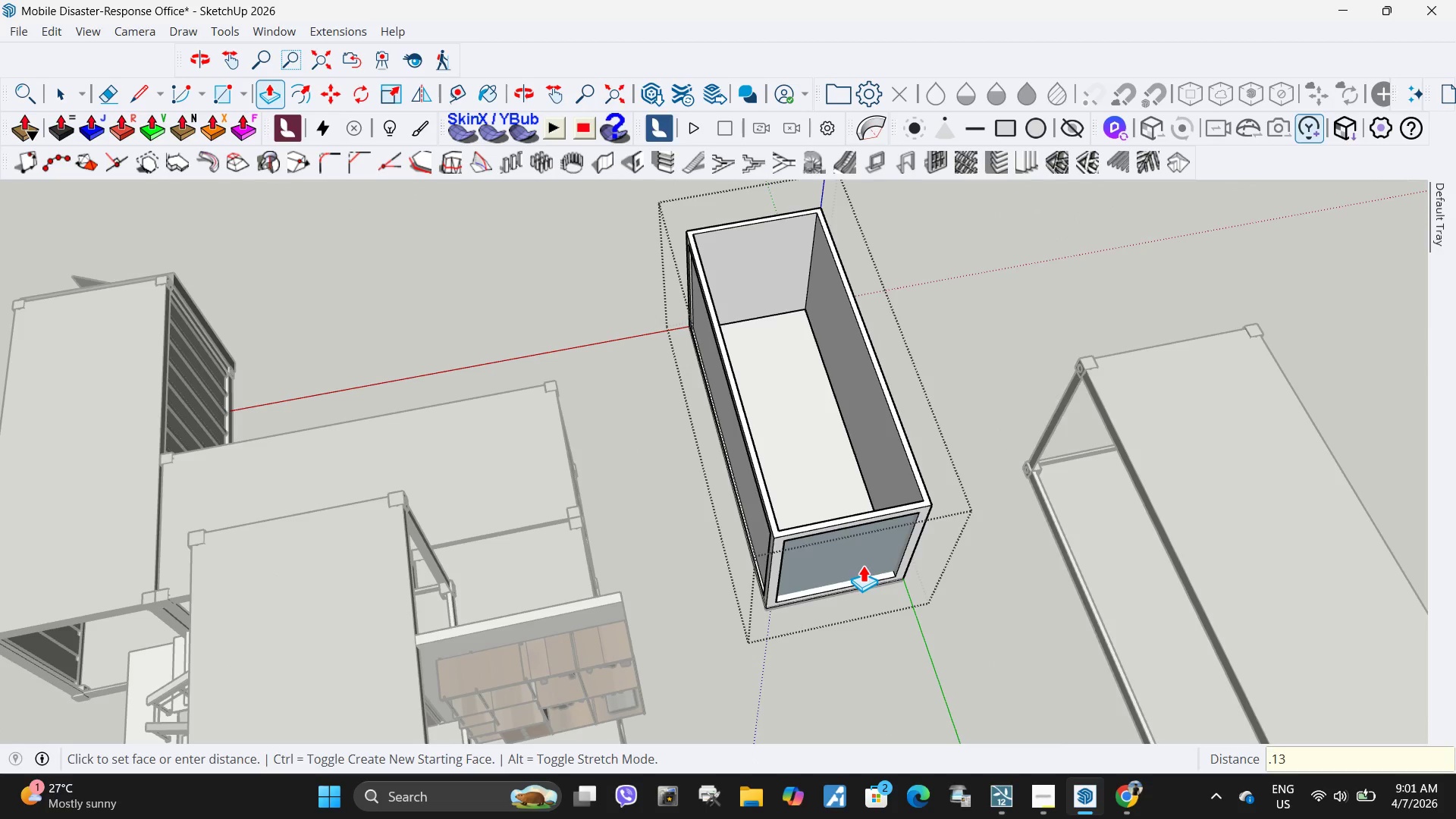 
key(NumpadEnter)
 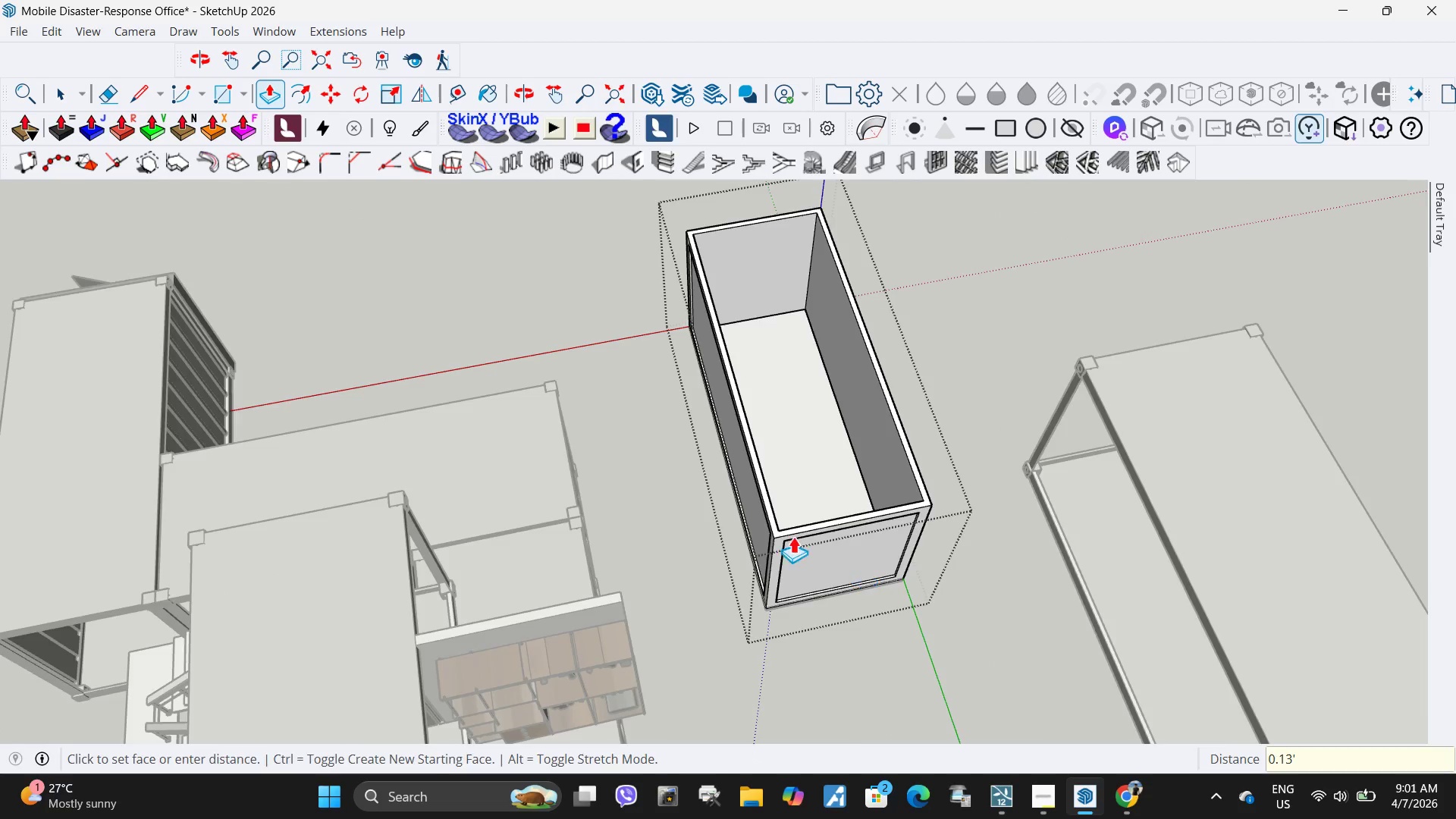 
key(Space)
 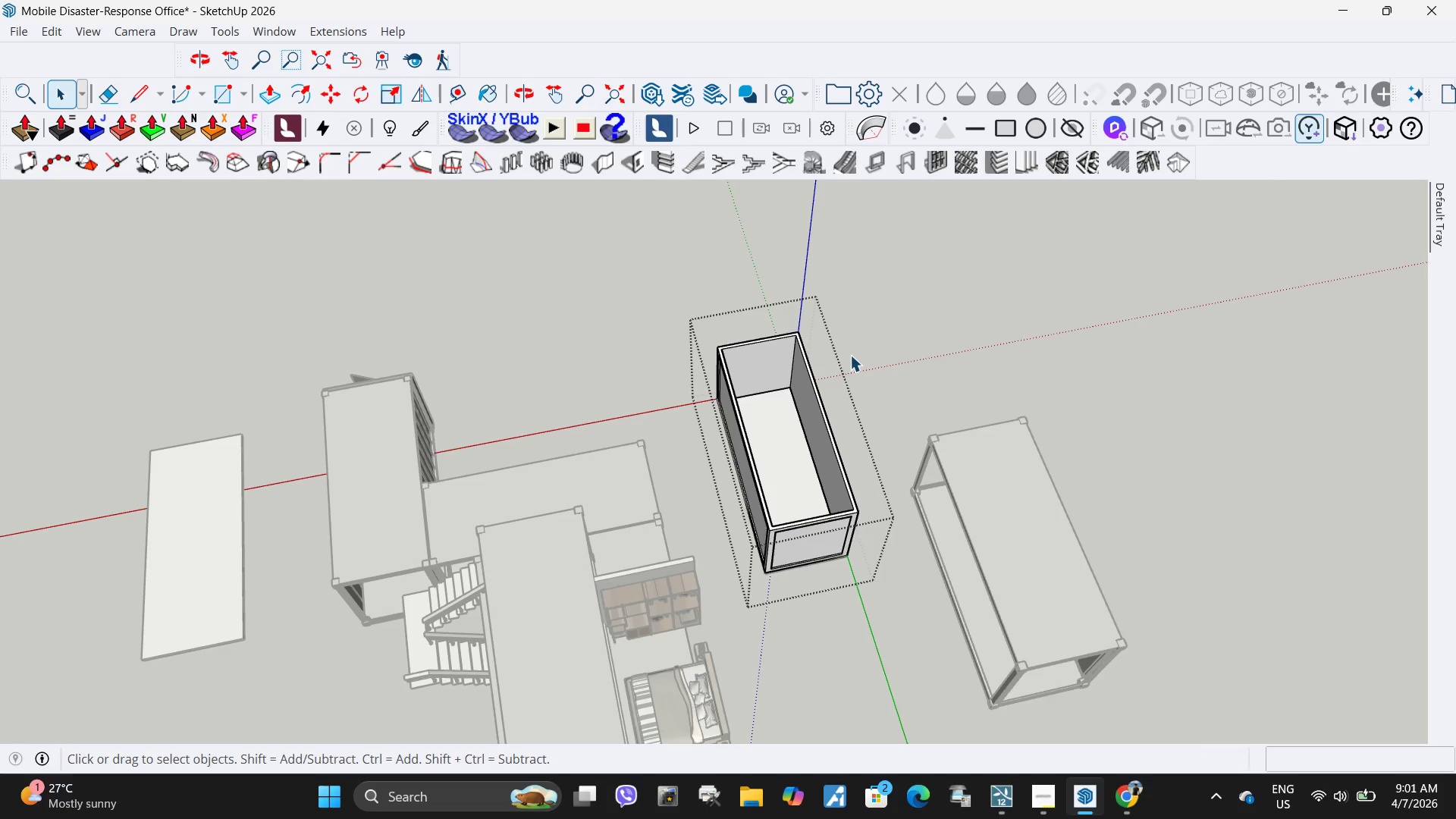 
scroll: coordinate [761, 519], scroll_direction: down, amount: 6.0
 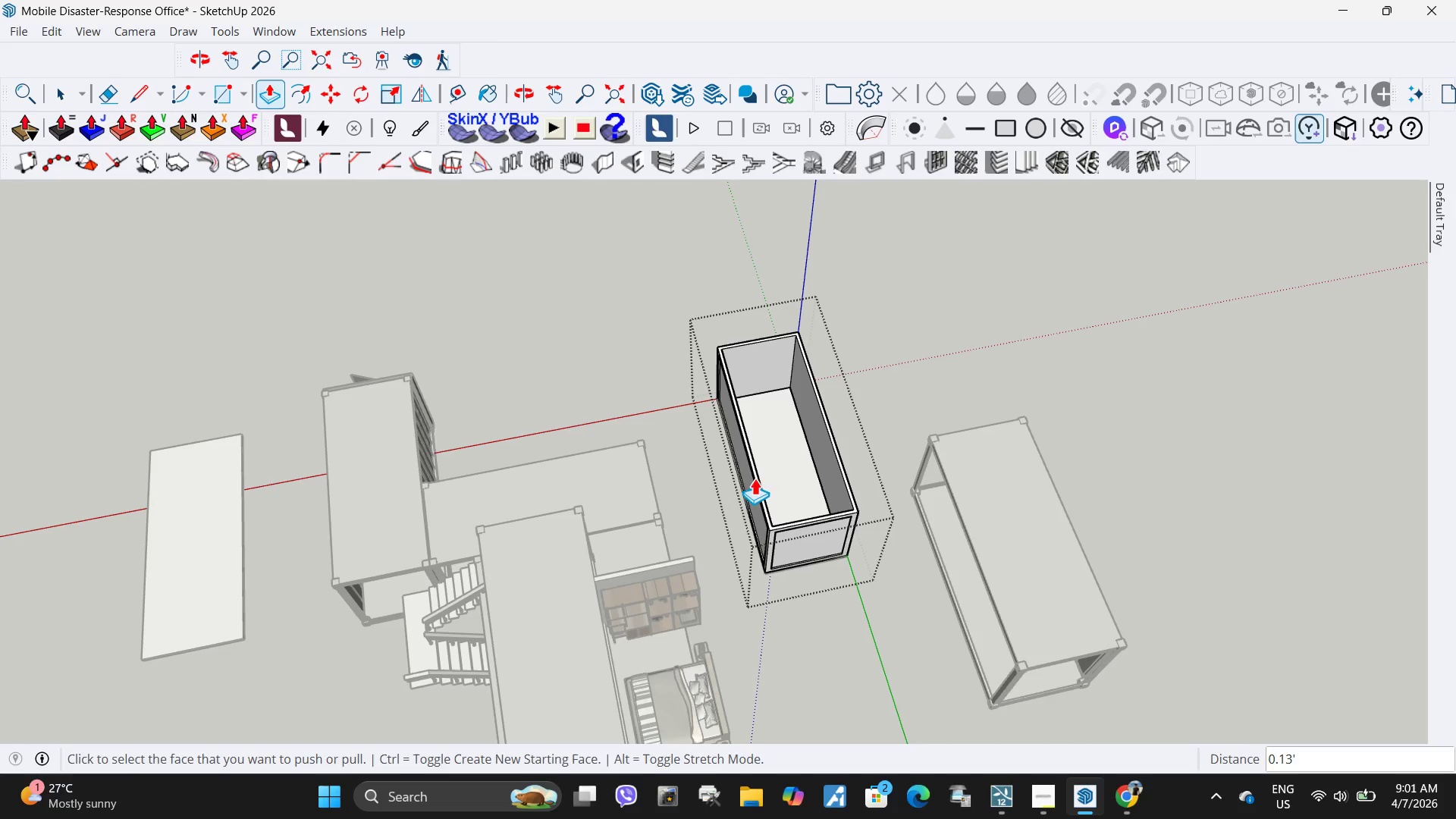 
key(Escape)
 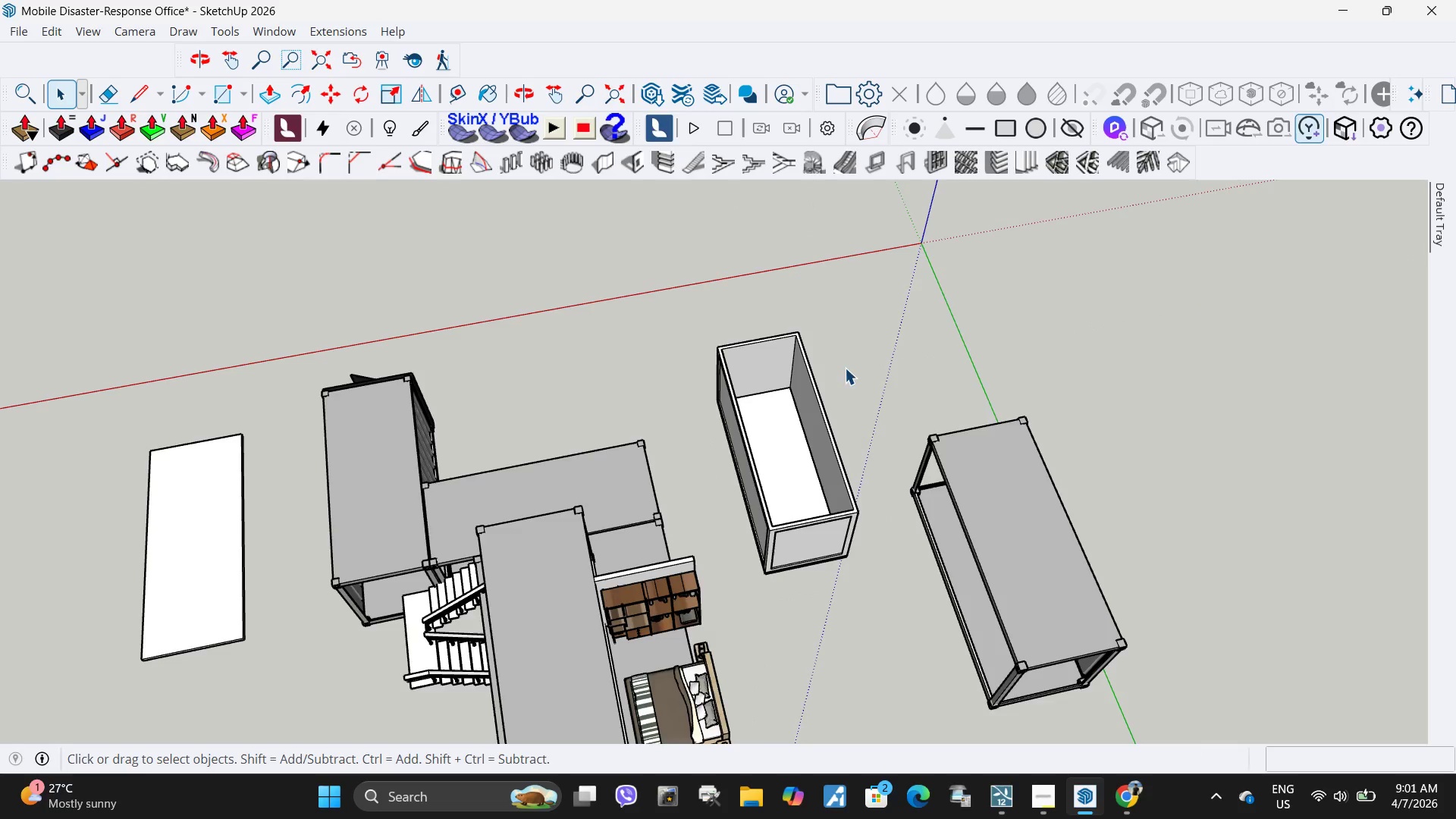 
key(Escape)
 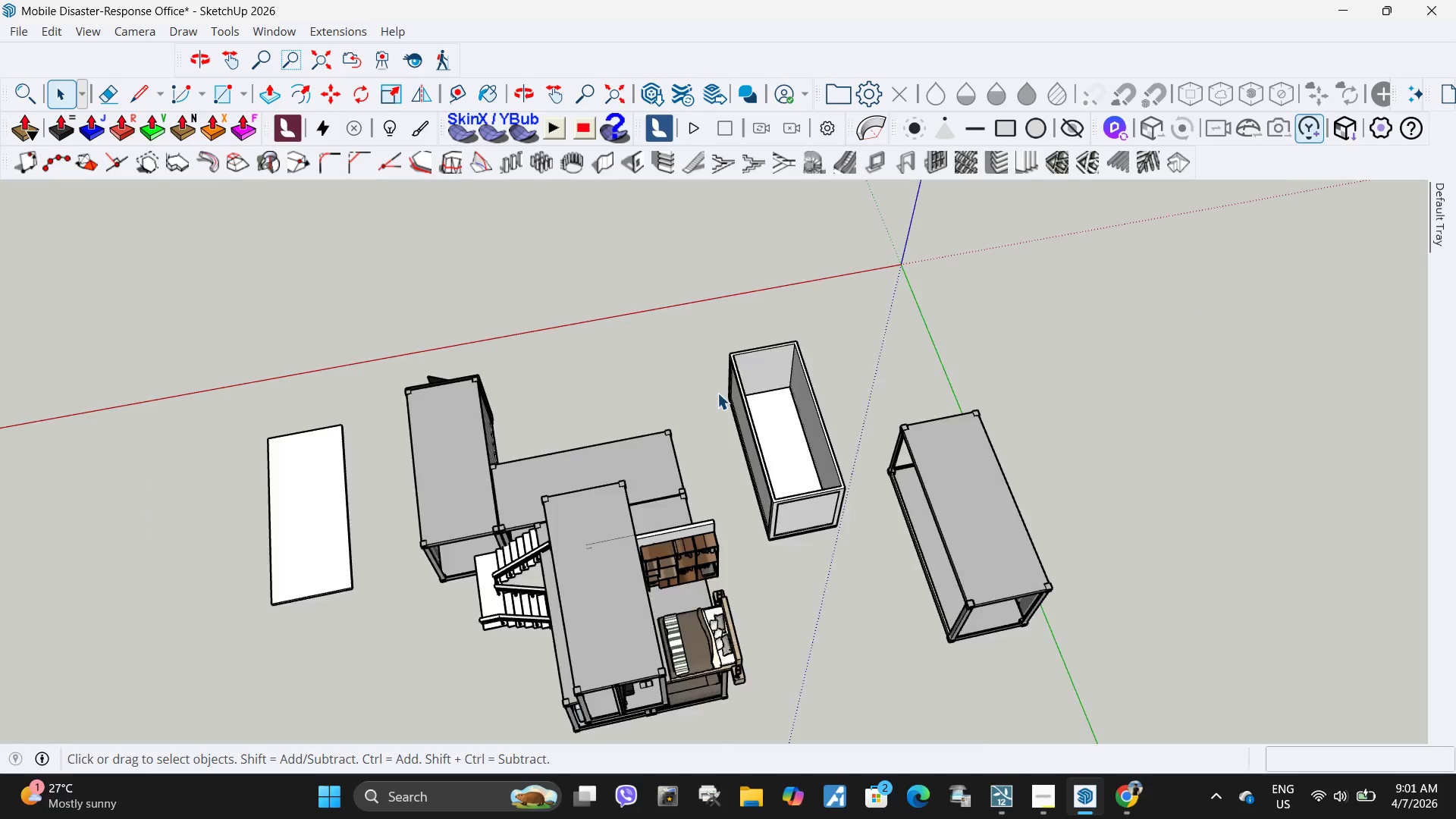 
key(Control+ControlLeft)
 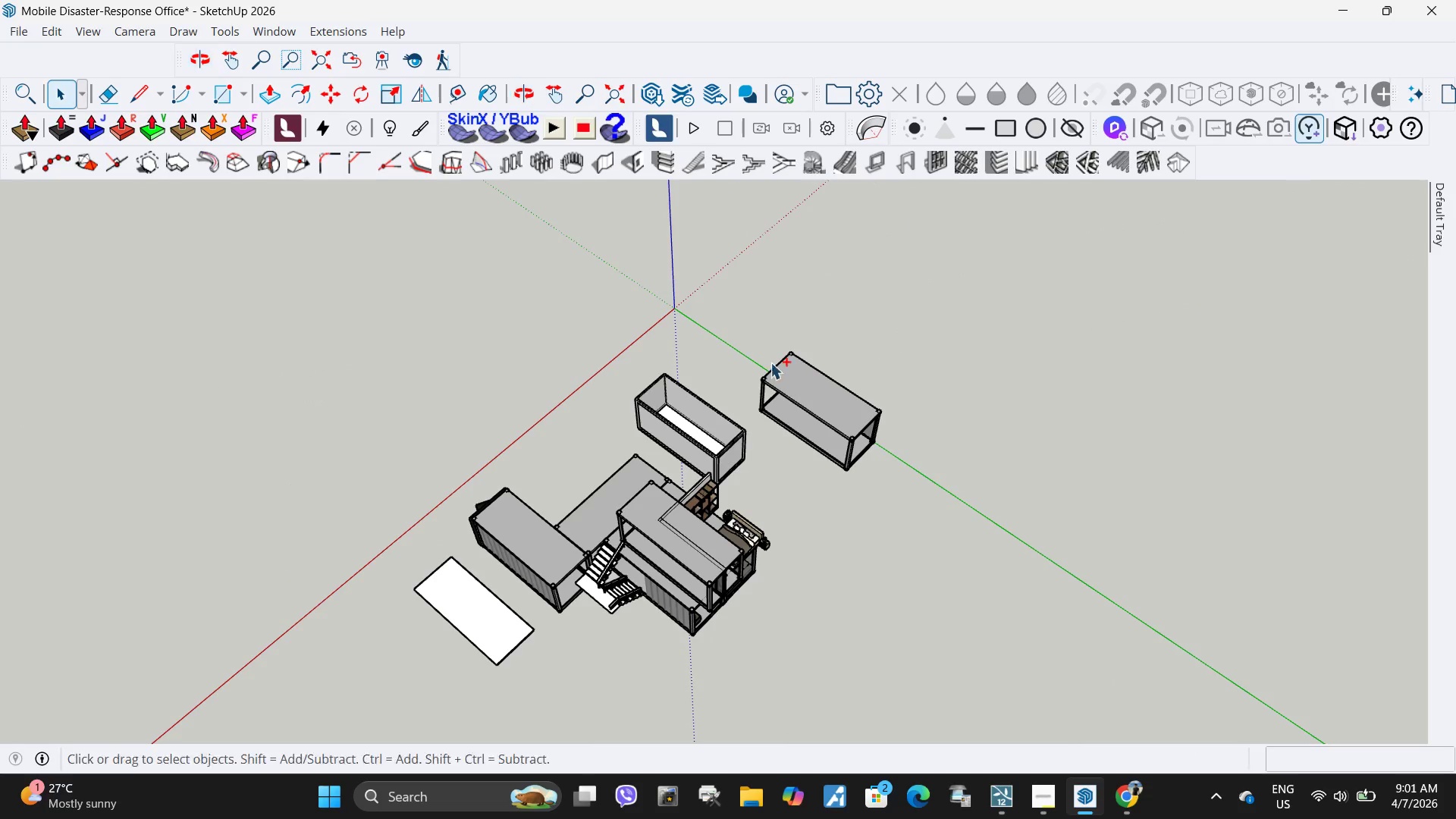 
scroll: coordinate [540, 396], scroll_direction: down, amount: 7.0
 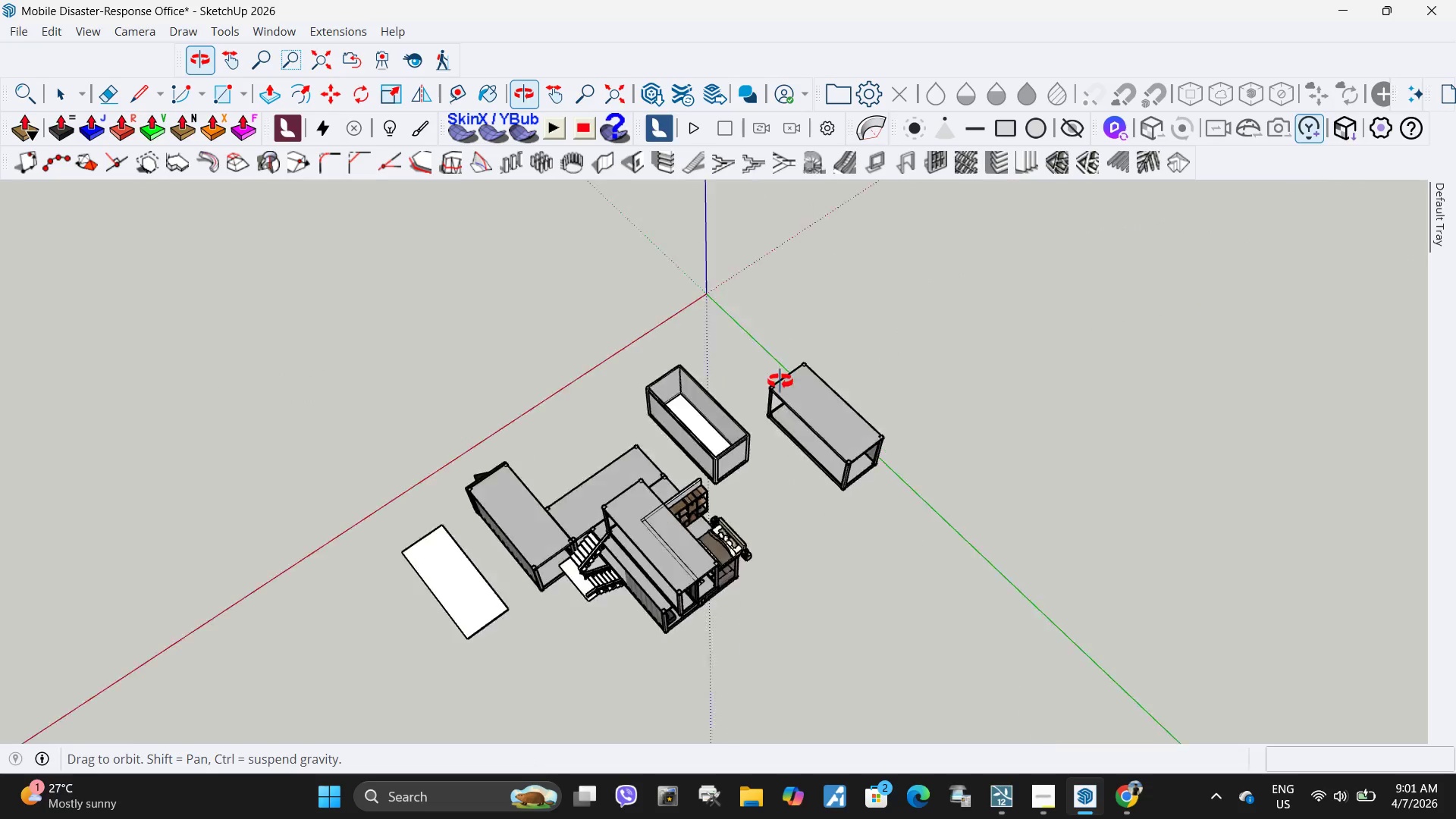 
key(Control+V)
 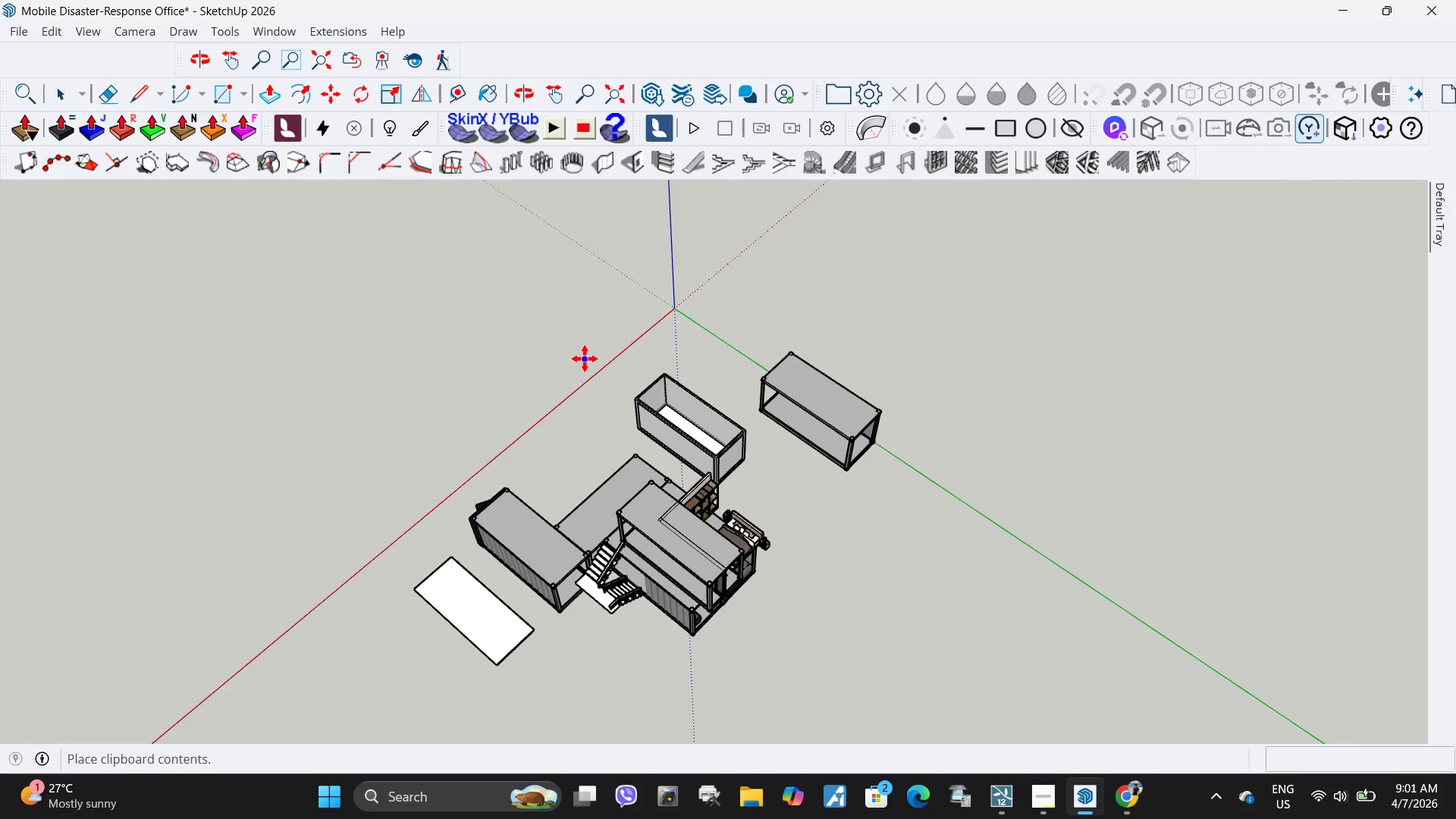 
scroll: coordinate [651, 429], scroll_direction: up, amount: 13.0
 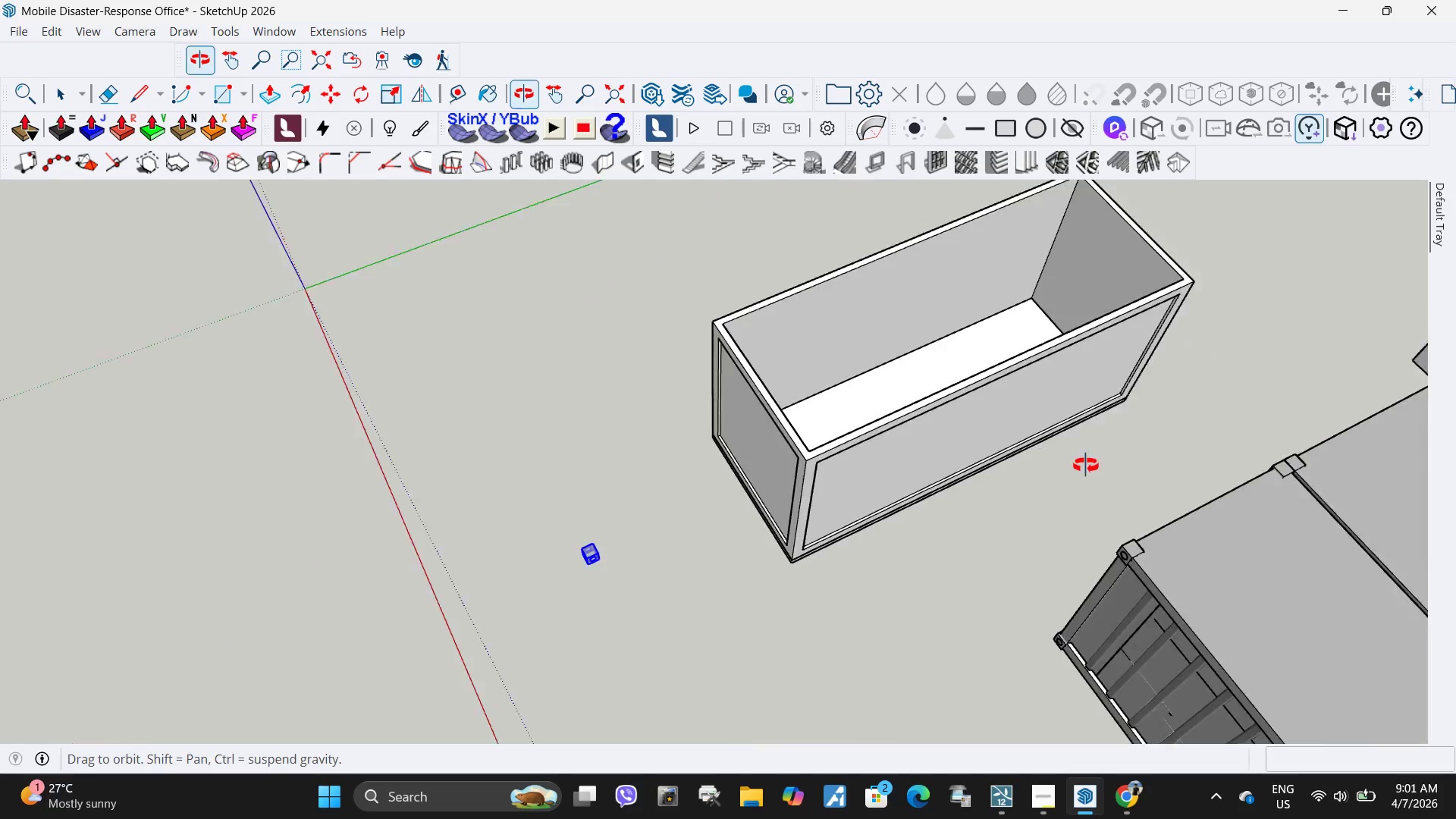 
key(Escape)
 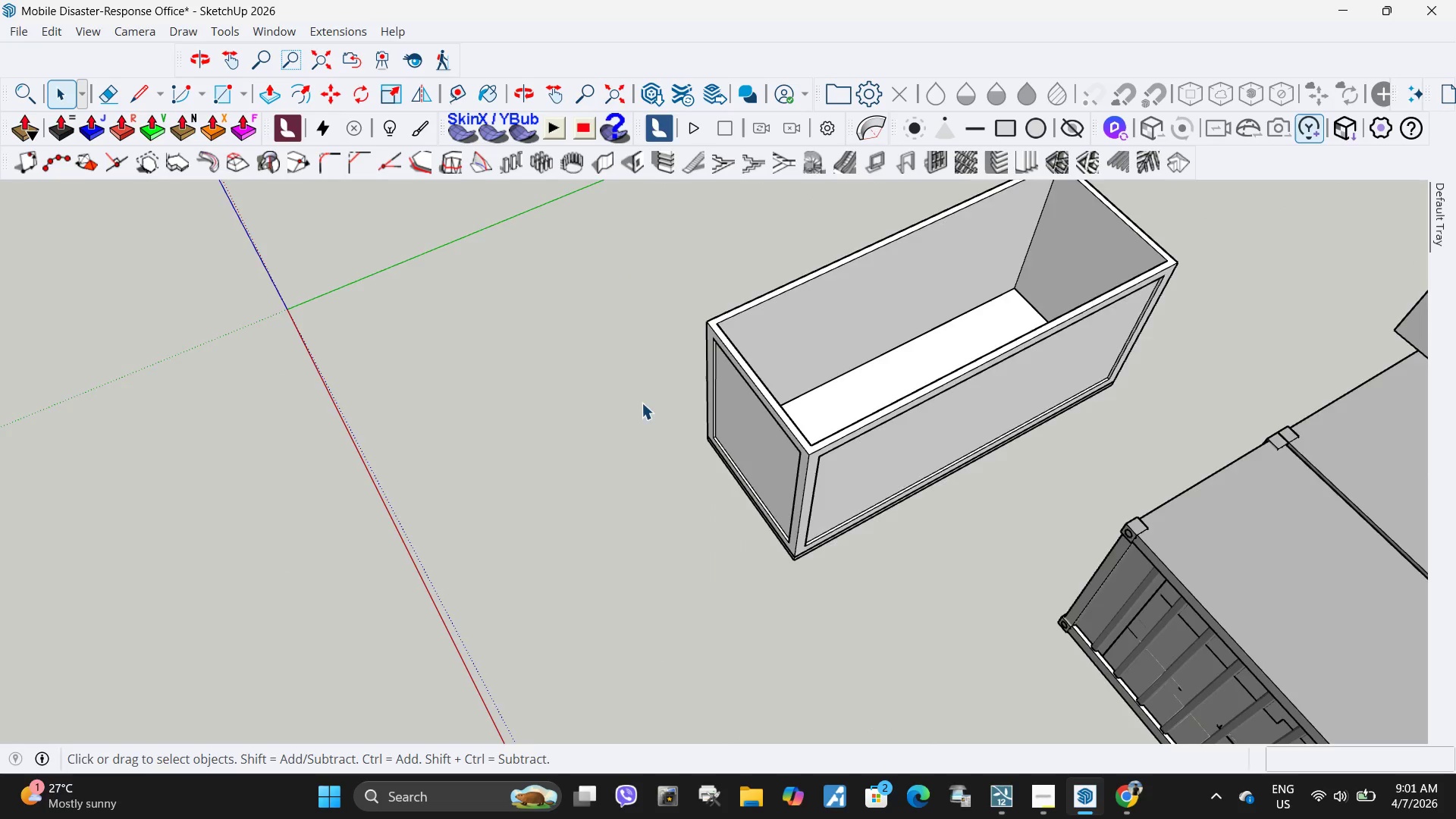 
scroll: coordinate [1065, 379], scroll_direction: down, amount: 10.0
 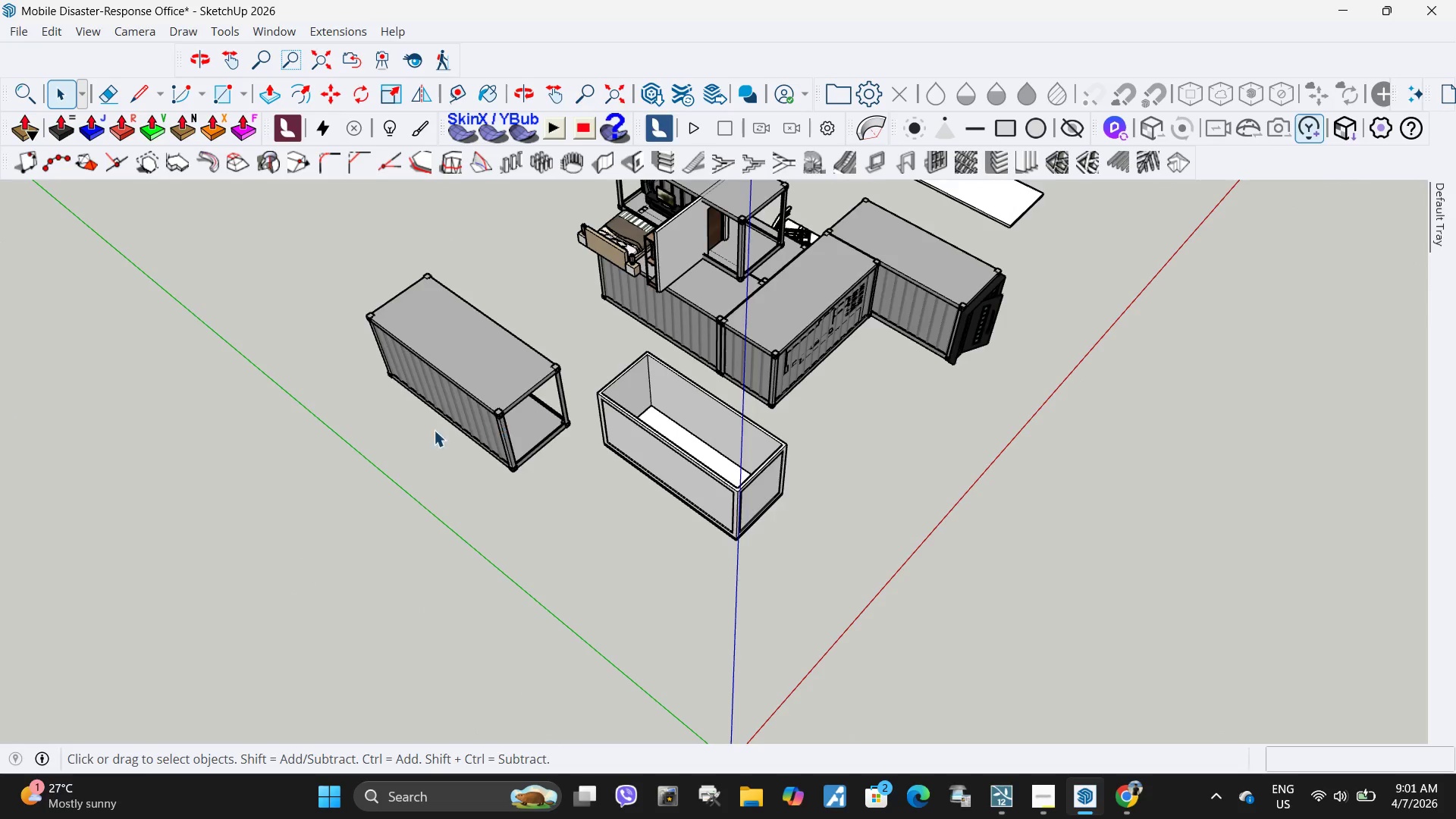 
scroll: coordinate [704, 452], scroll_direction: up, amount: 13.0
 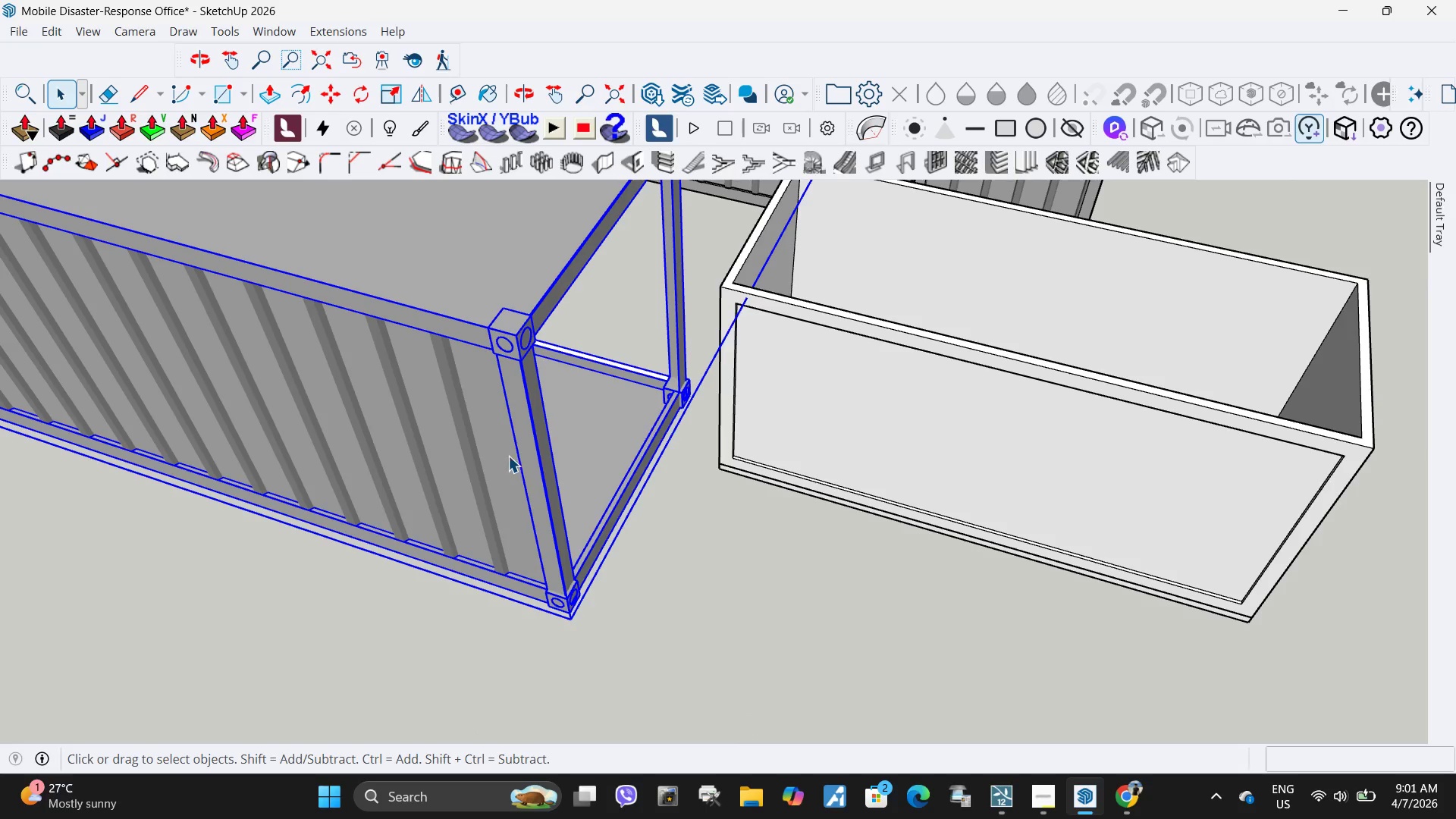 
left_click([563, 337])
 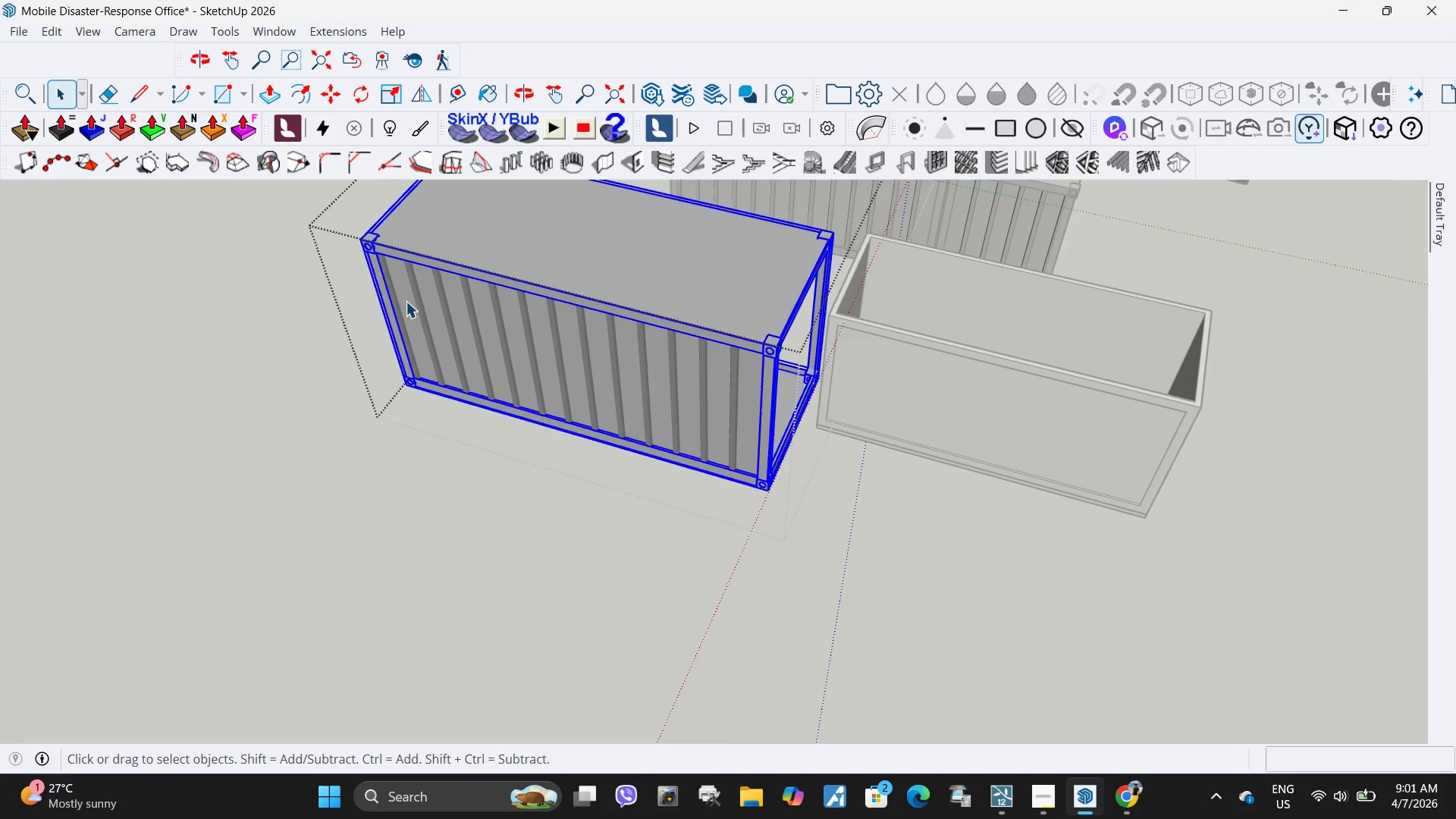 
scroll: coordinate [986, 356], scroll_direction: down, amount: 6.0
 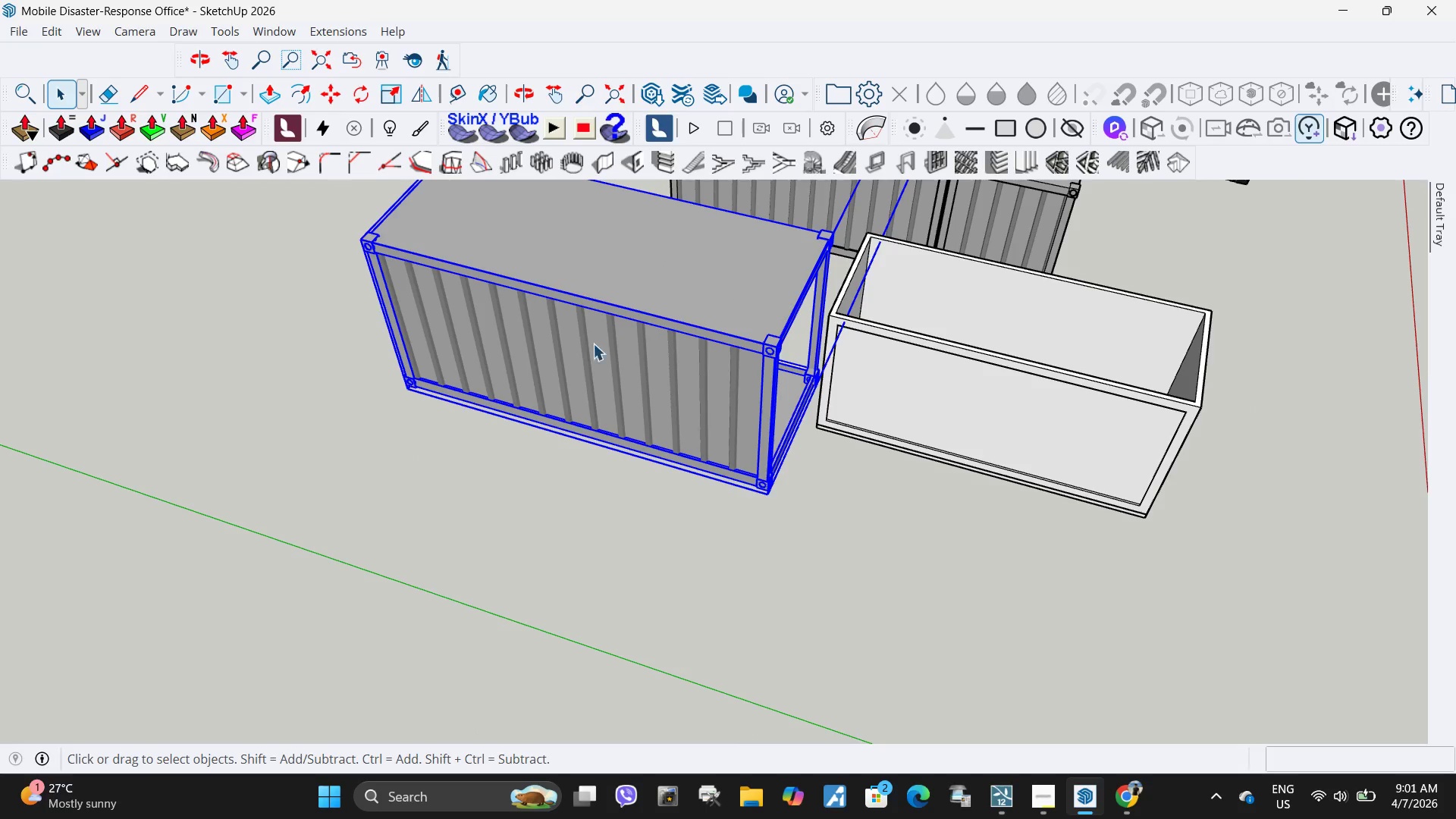 
double_click([428, 304])
 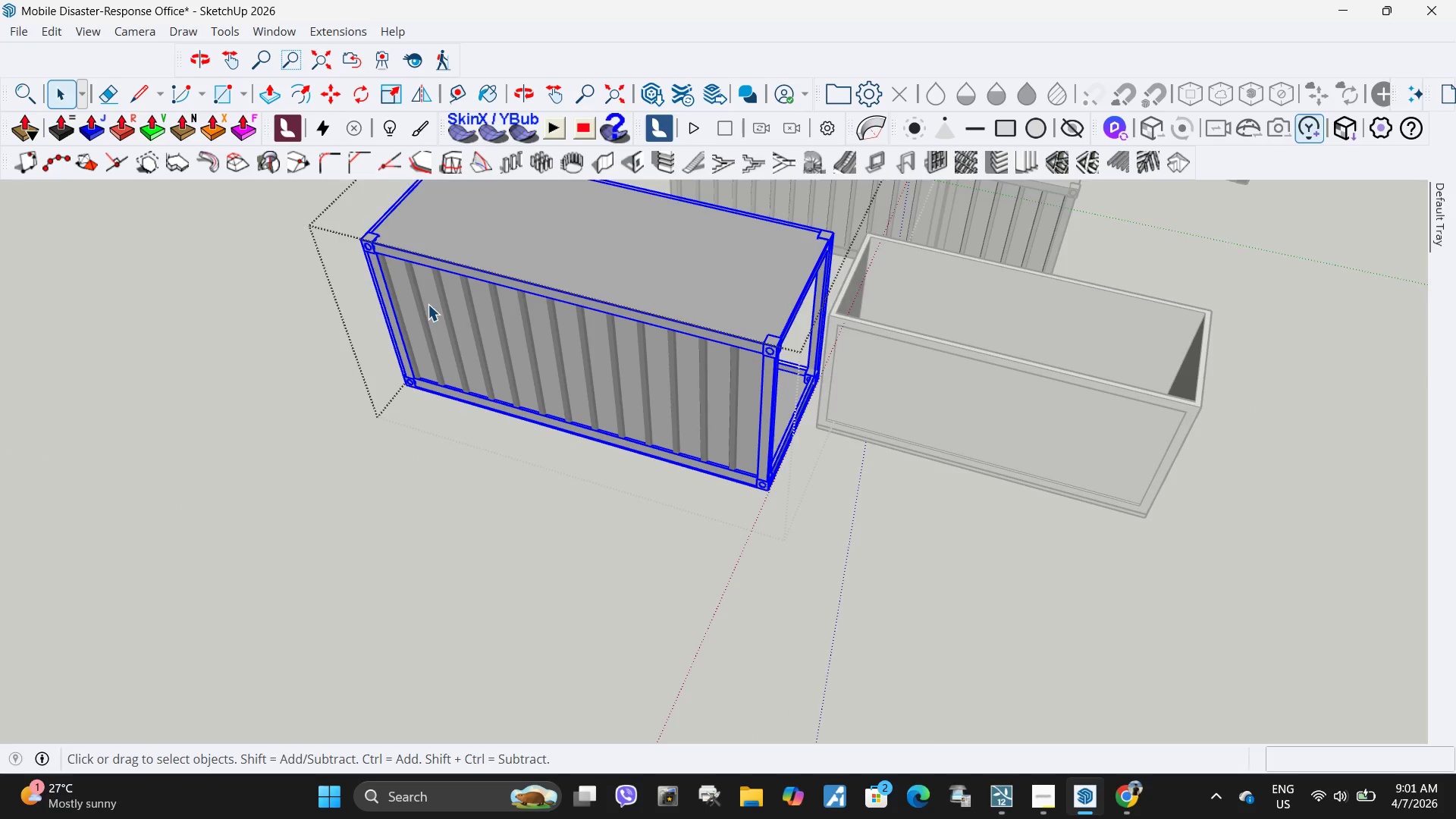 
triple_click([428, 304])
 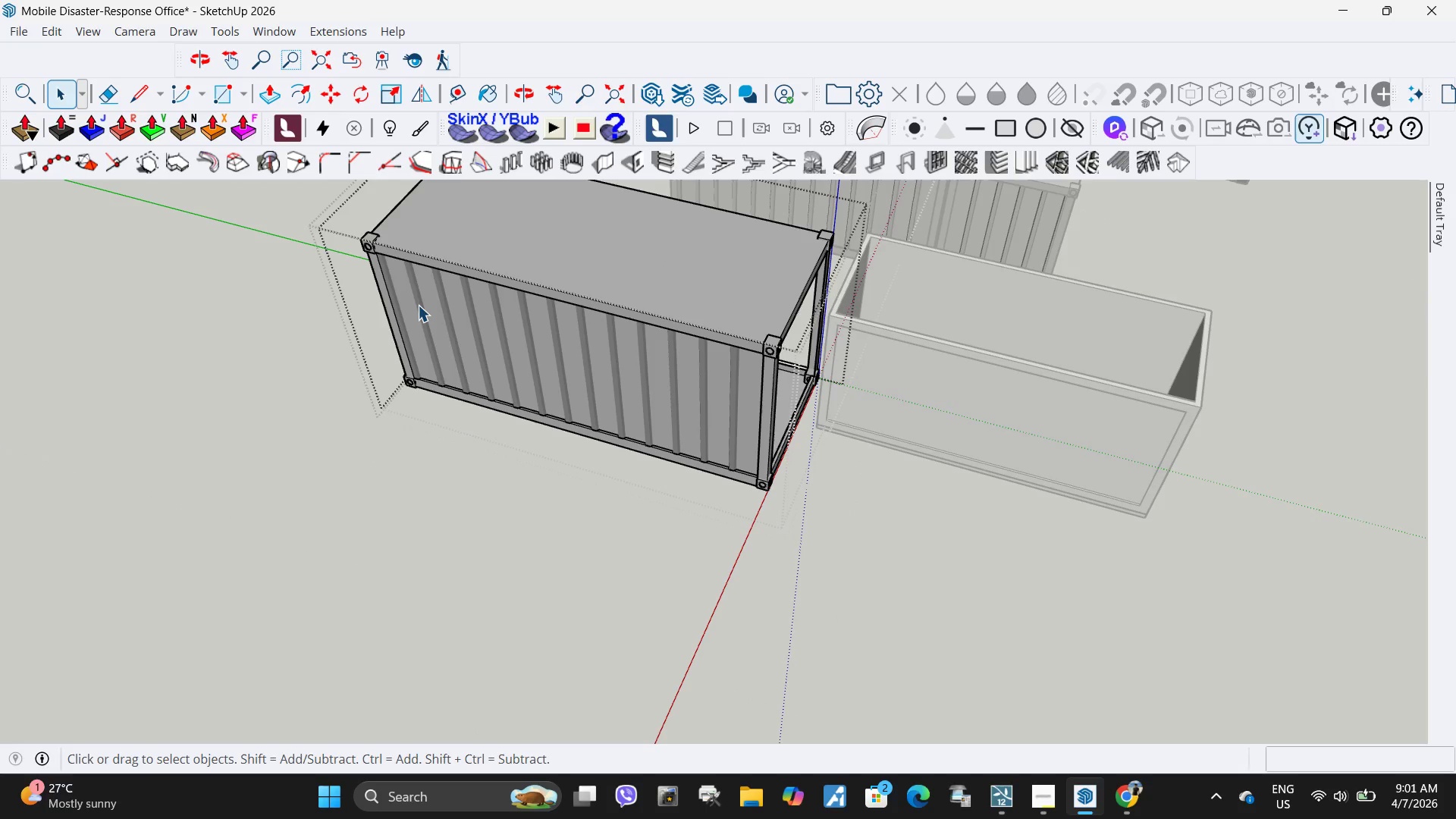 
triple_click([418, 305])
 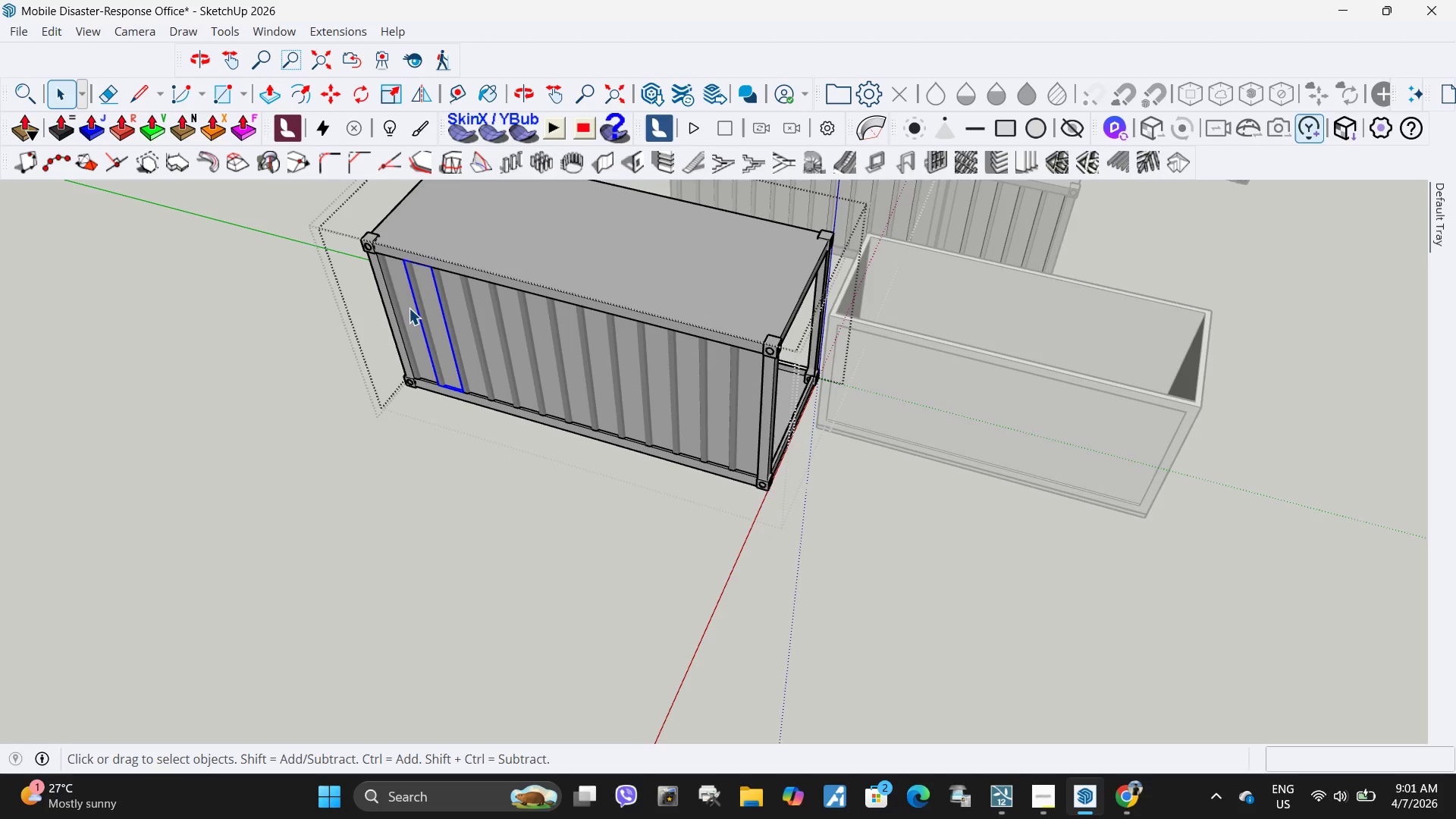 
hold_key(key=ControlLeft, duration=1.51)
left_click([409, 308])
 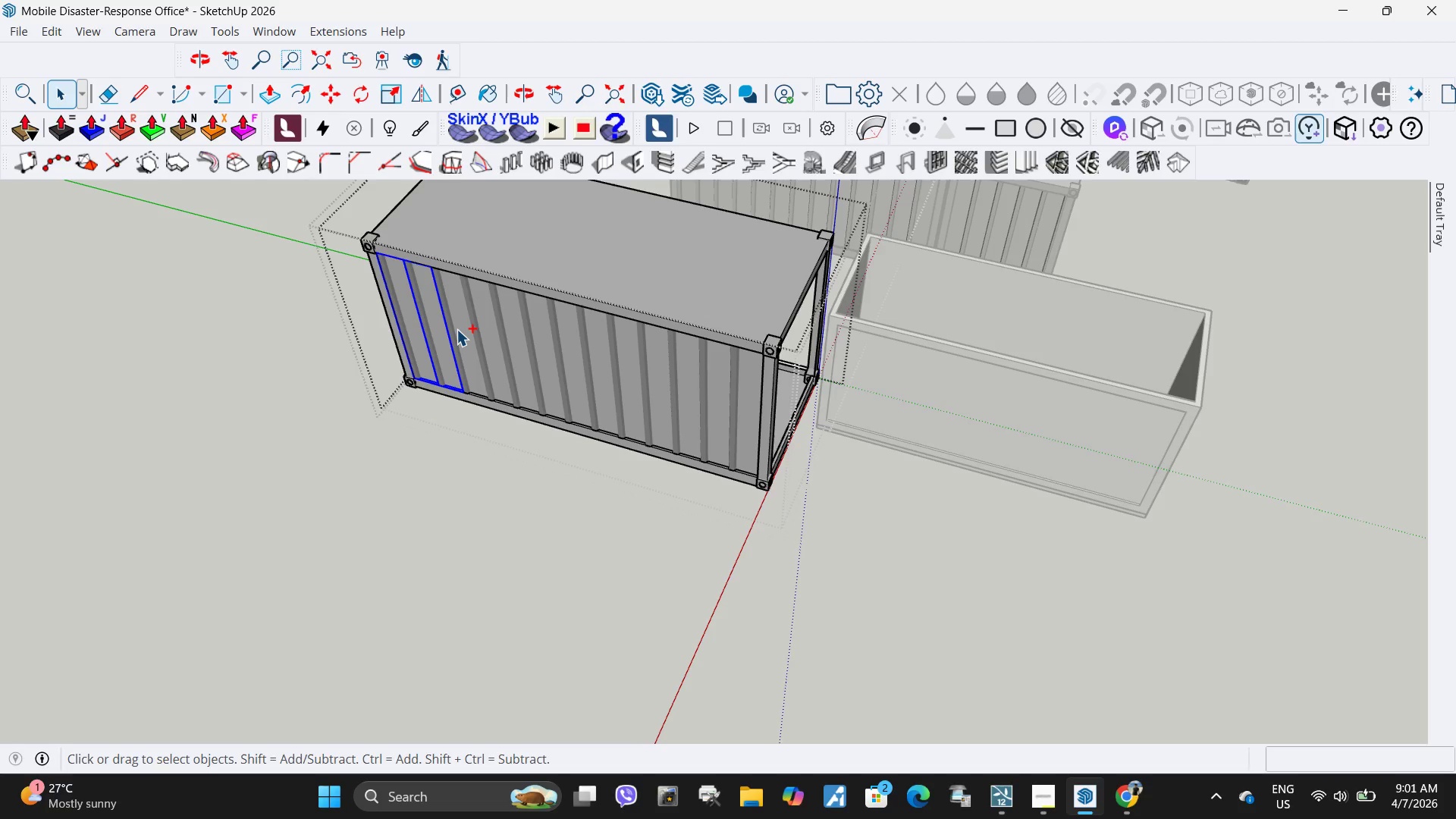 
left_click([457, 329])
 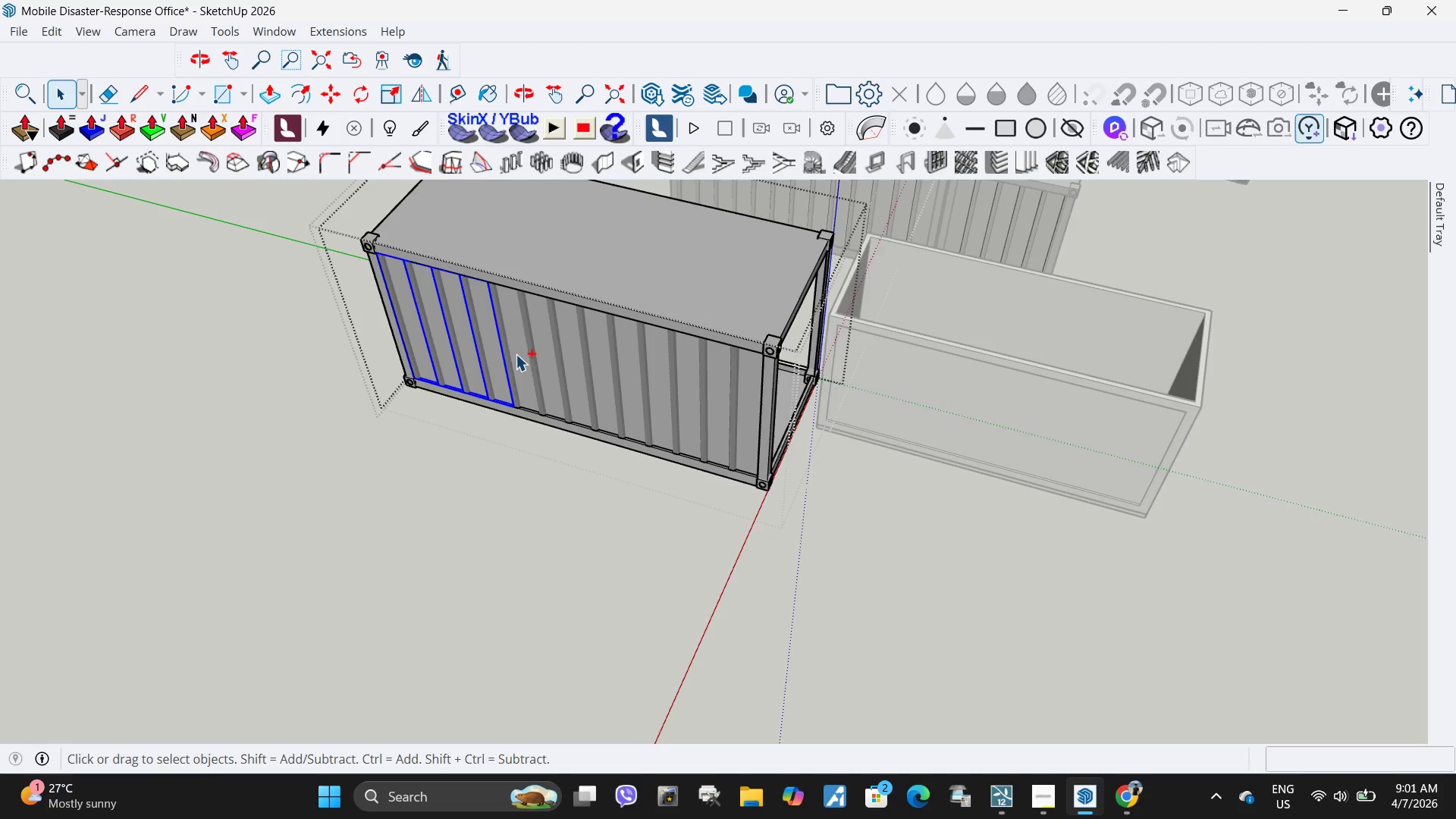 
hold_key(key=ControlLeft, duration=1.53)
left_click([528, 357])
 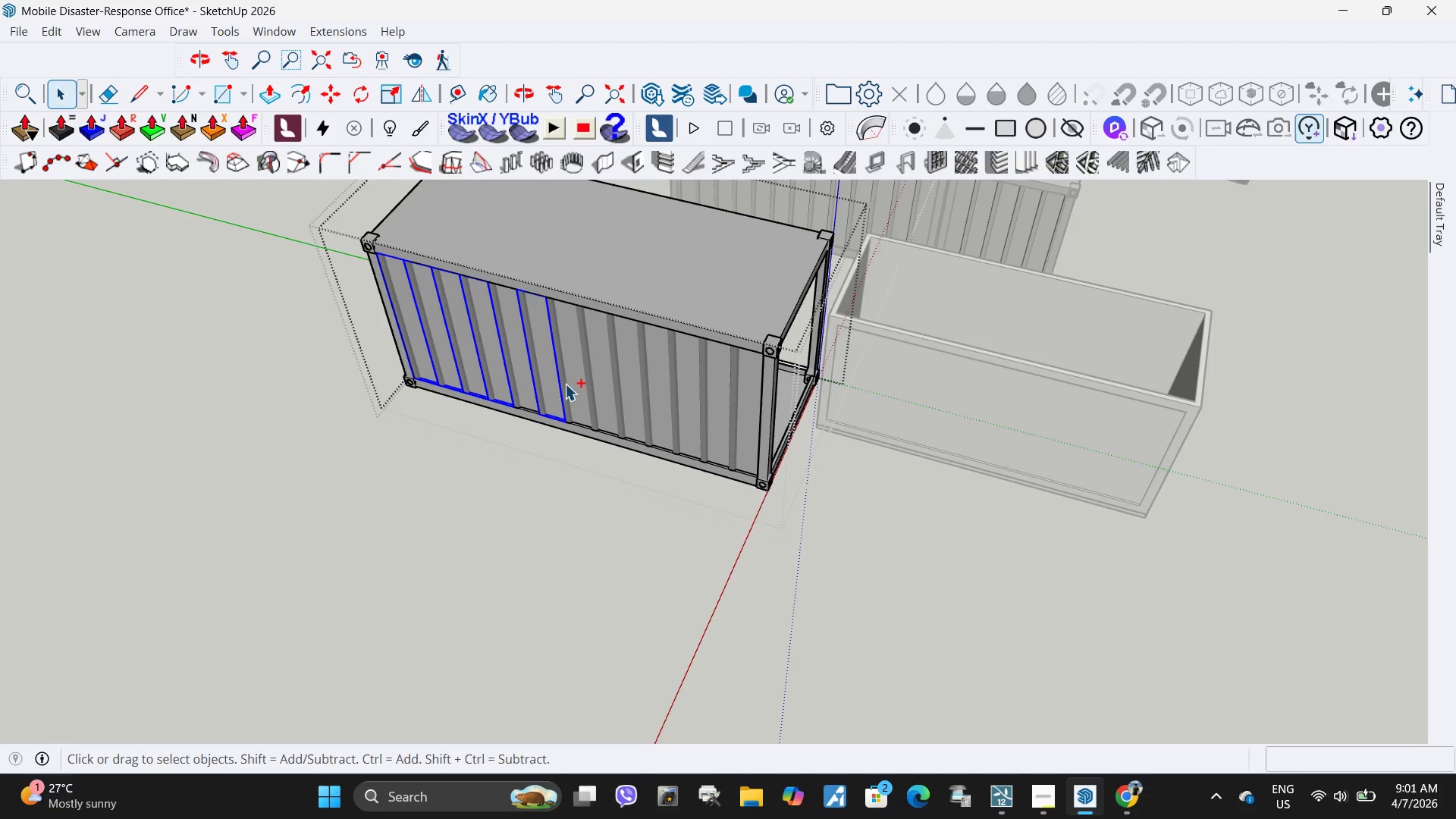 
left_click([578, 386])
 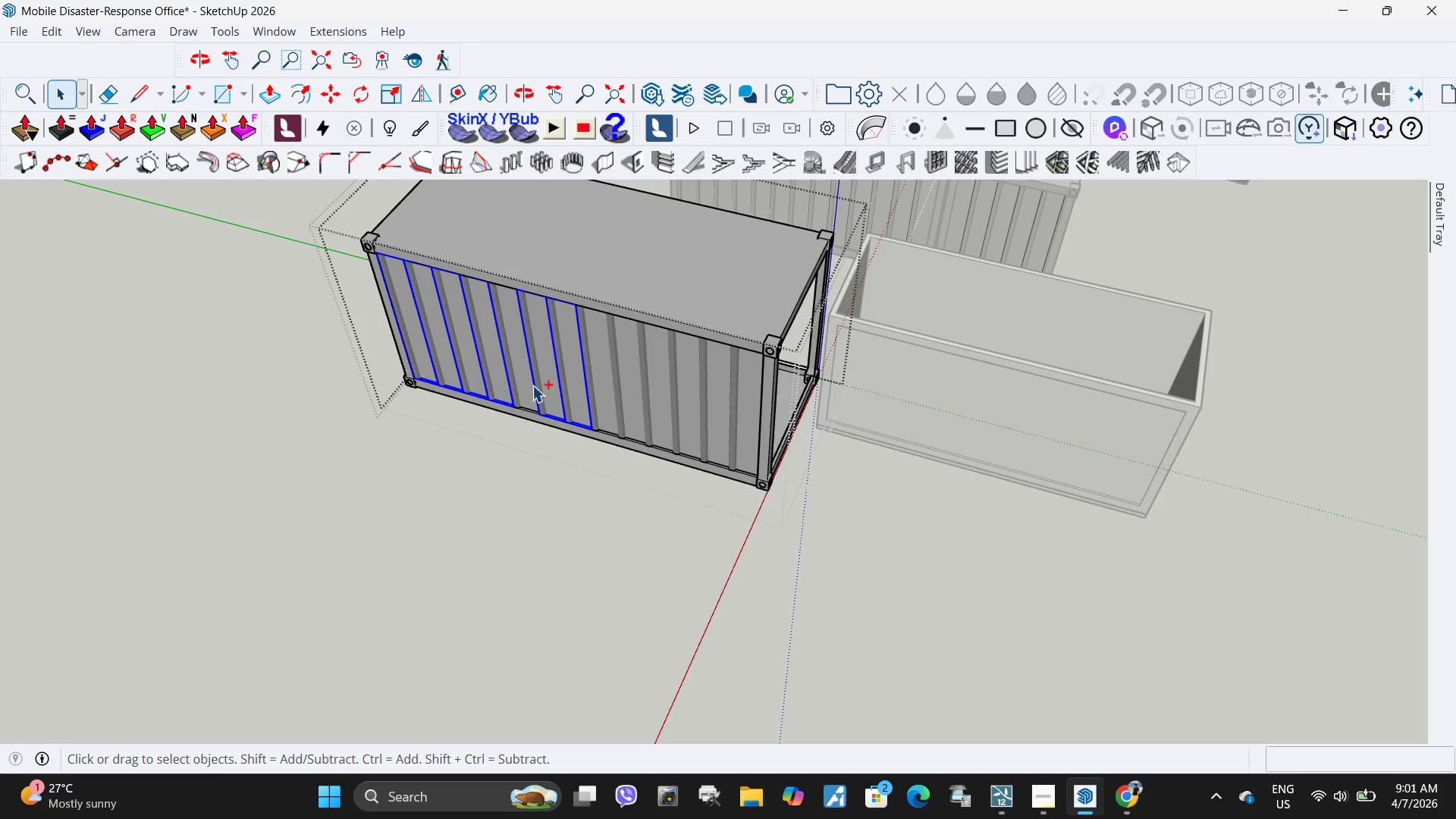 
hold_key(key=ControlLeft, duration=1.5)
left_click([529, 385])
 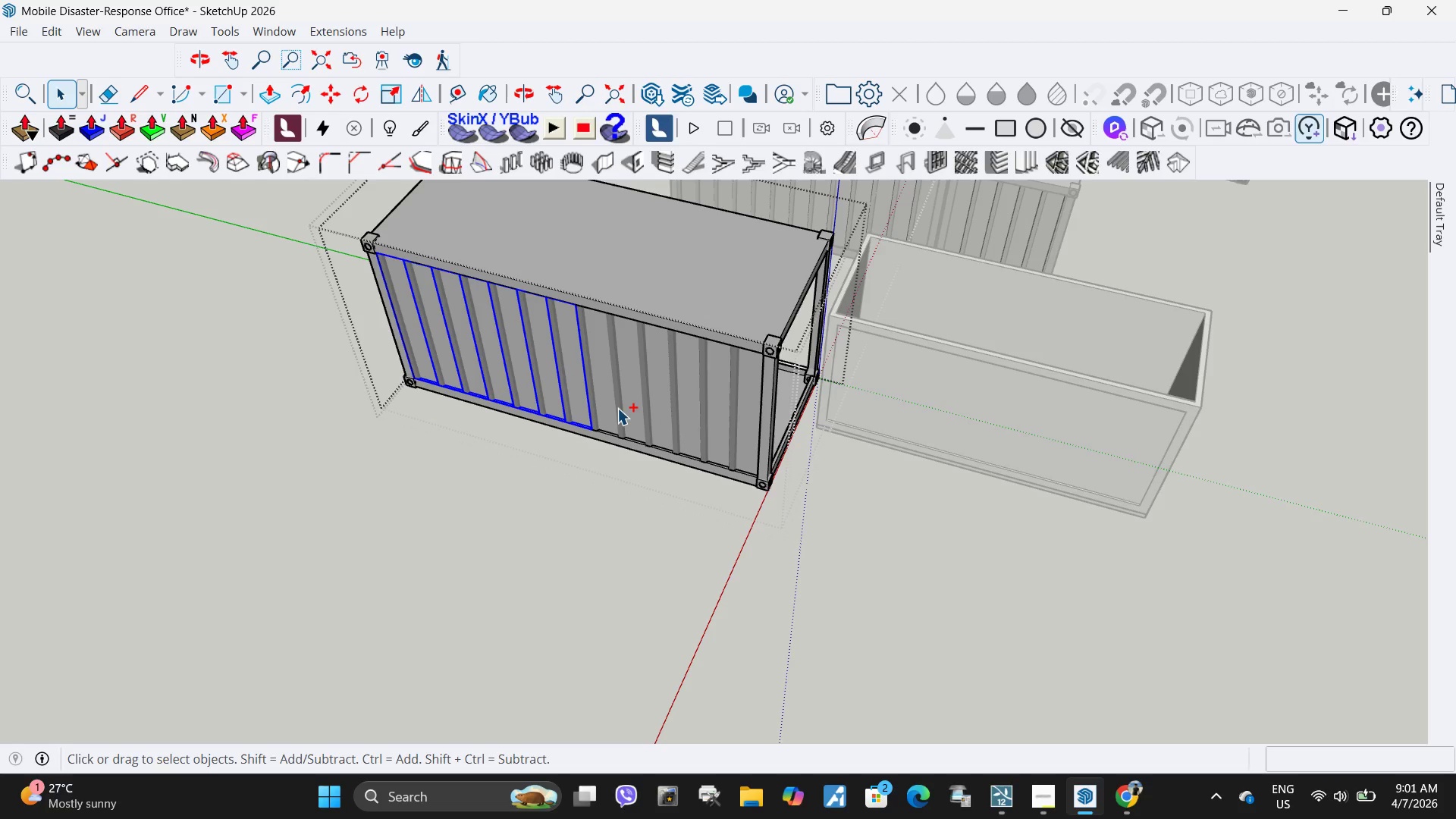 
left_click([617, 408])
 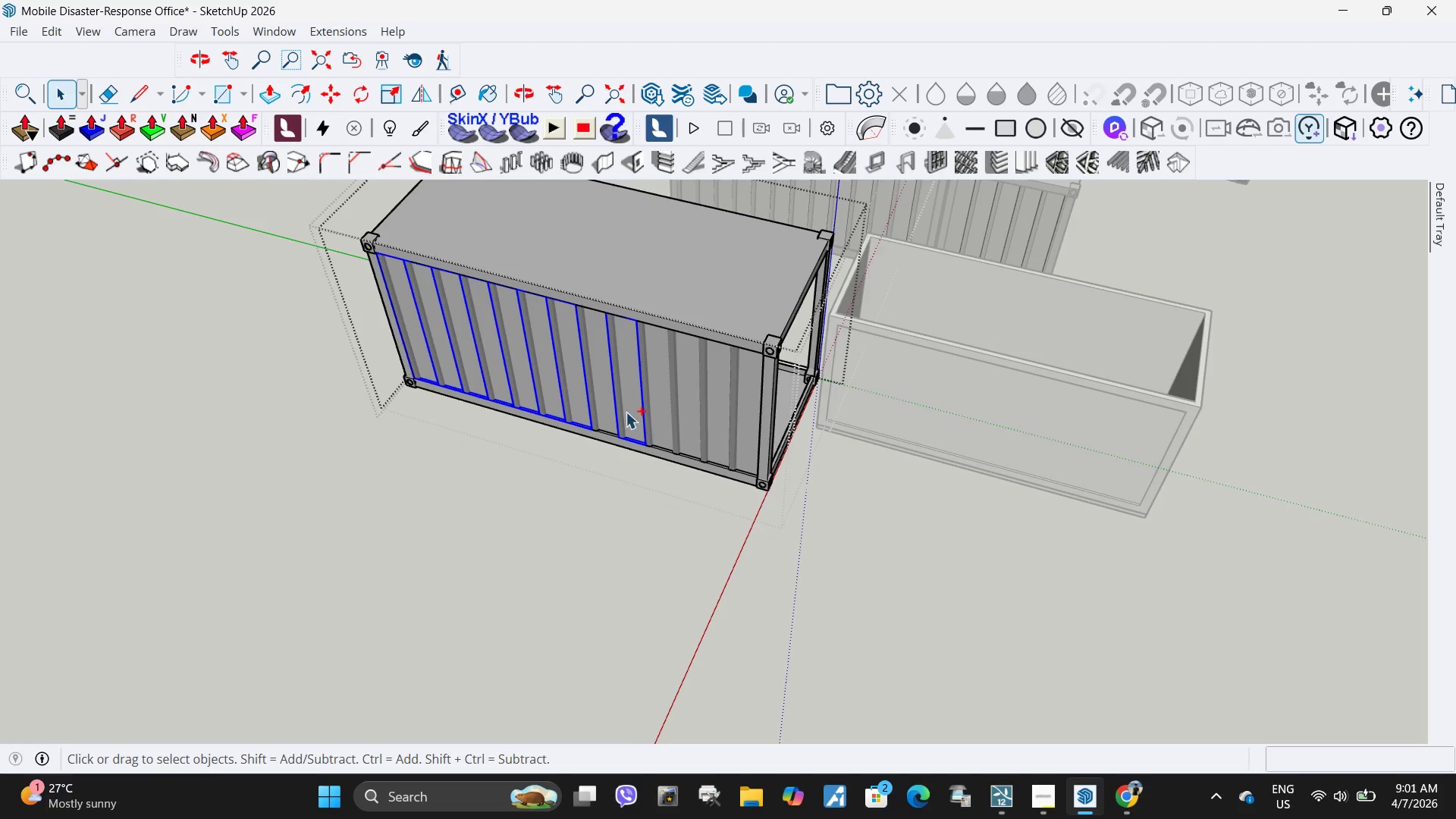 
hold_key(key=ControlLeft, duration=1.5)
left_click([606, 410])
 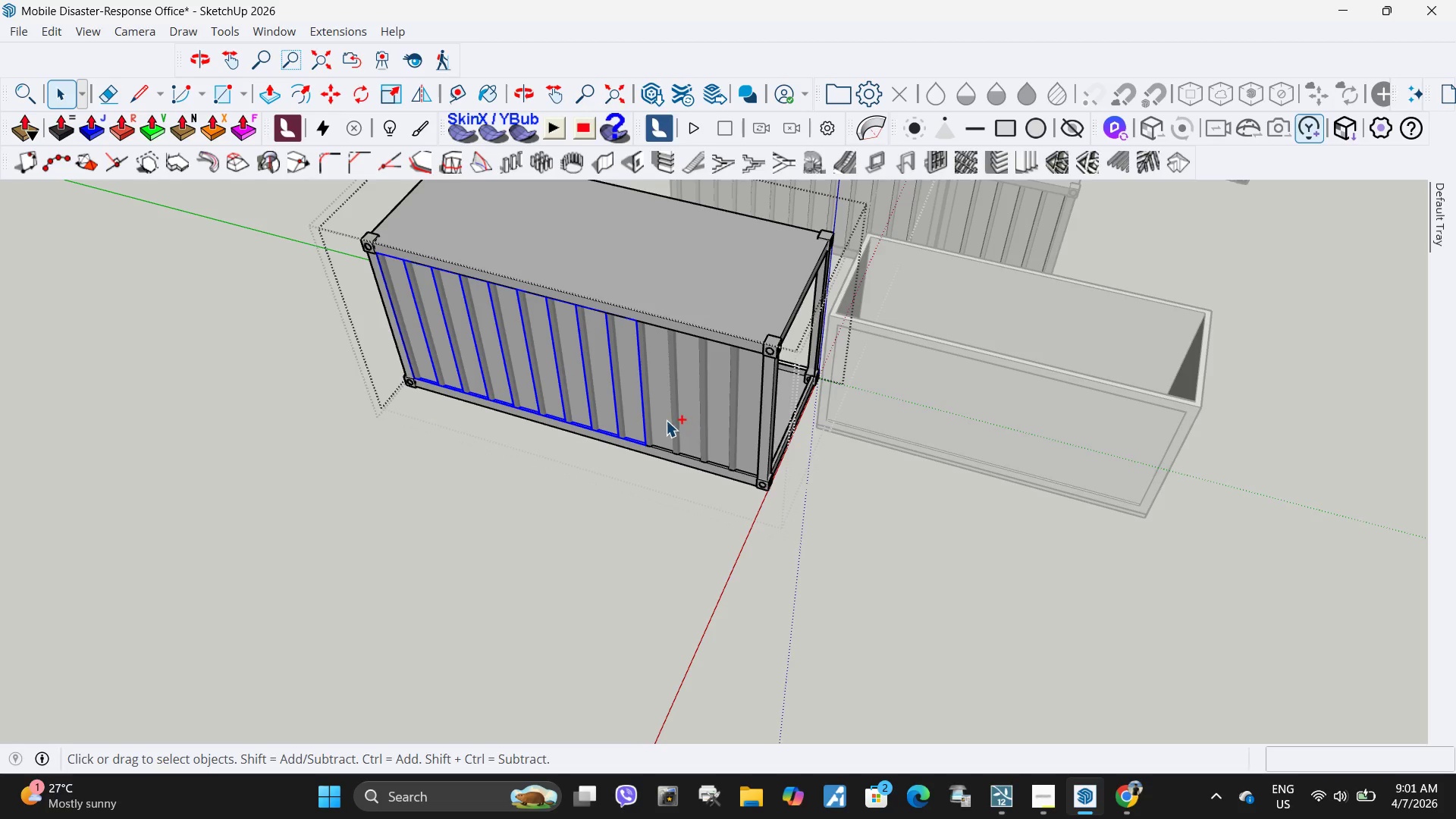 
left_click([664, 419])
 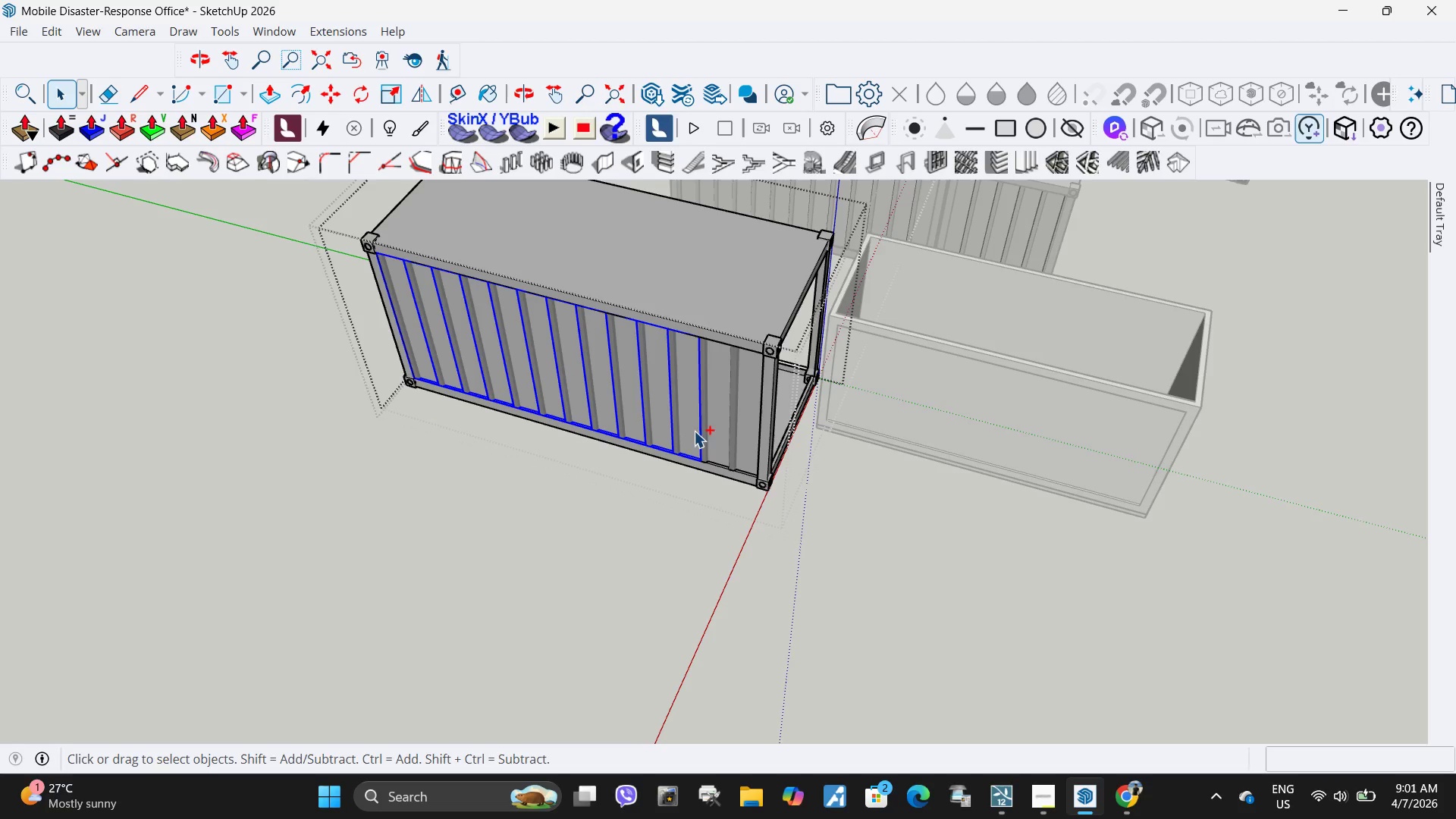 
hold_key(key=ControlLeft, duration=1.11)
left_click([747, 449])
 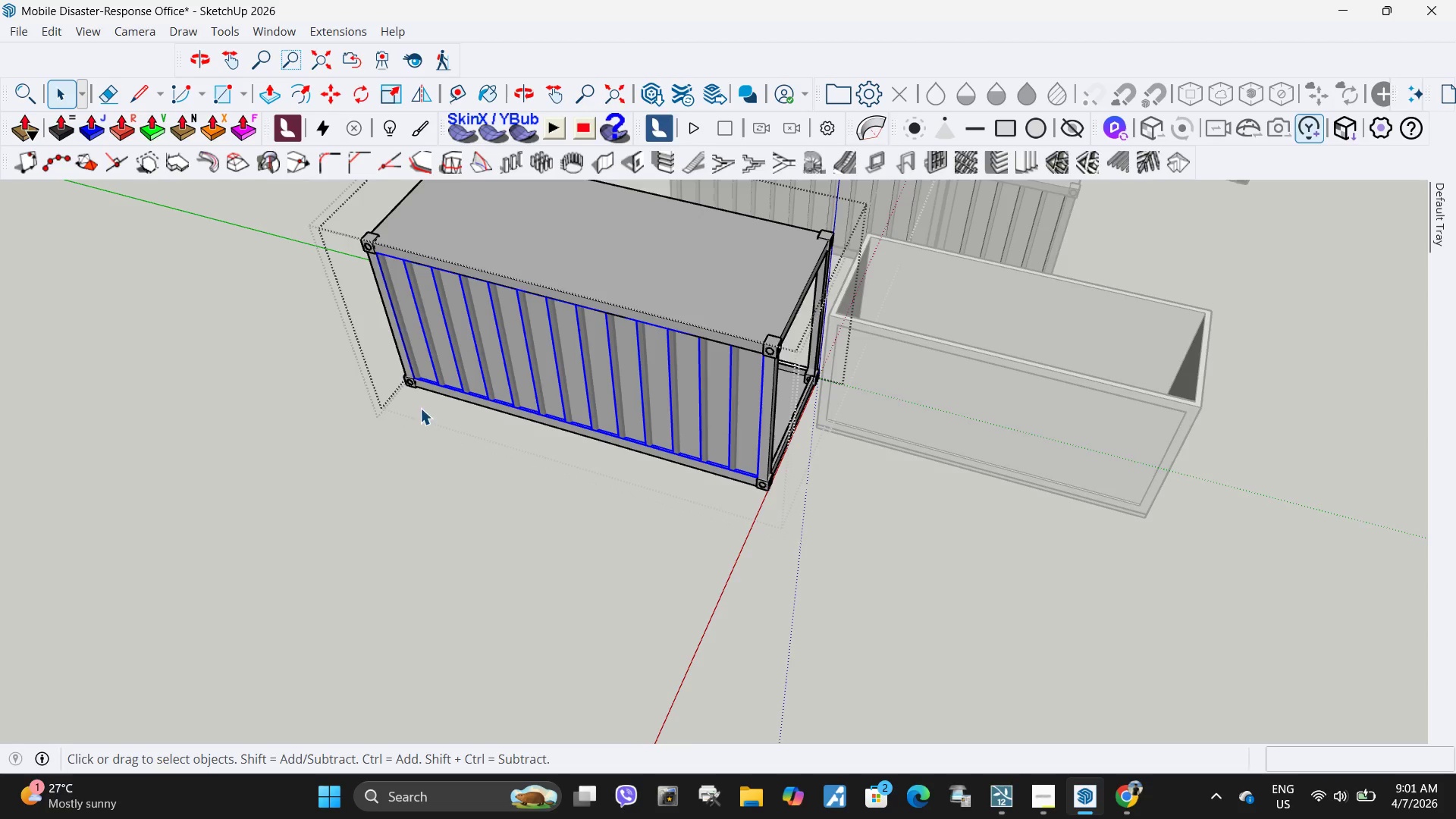 
scroll: coordinate [396, 348], scroll_direction: up, amount: 6.0
 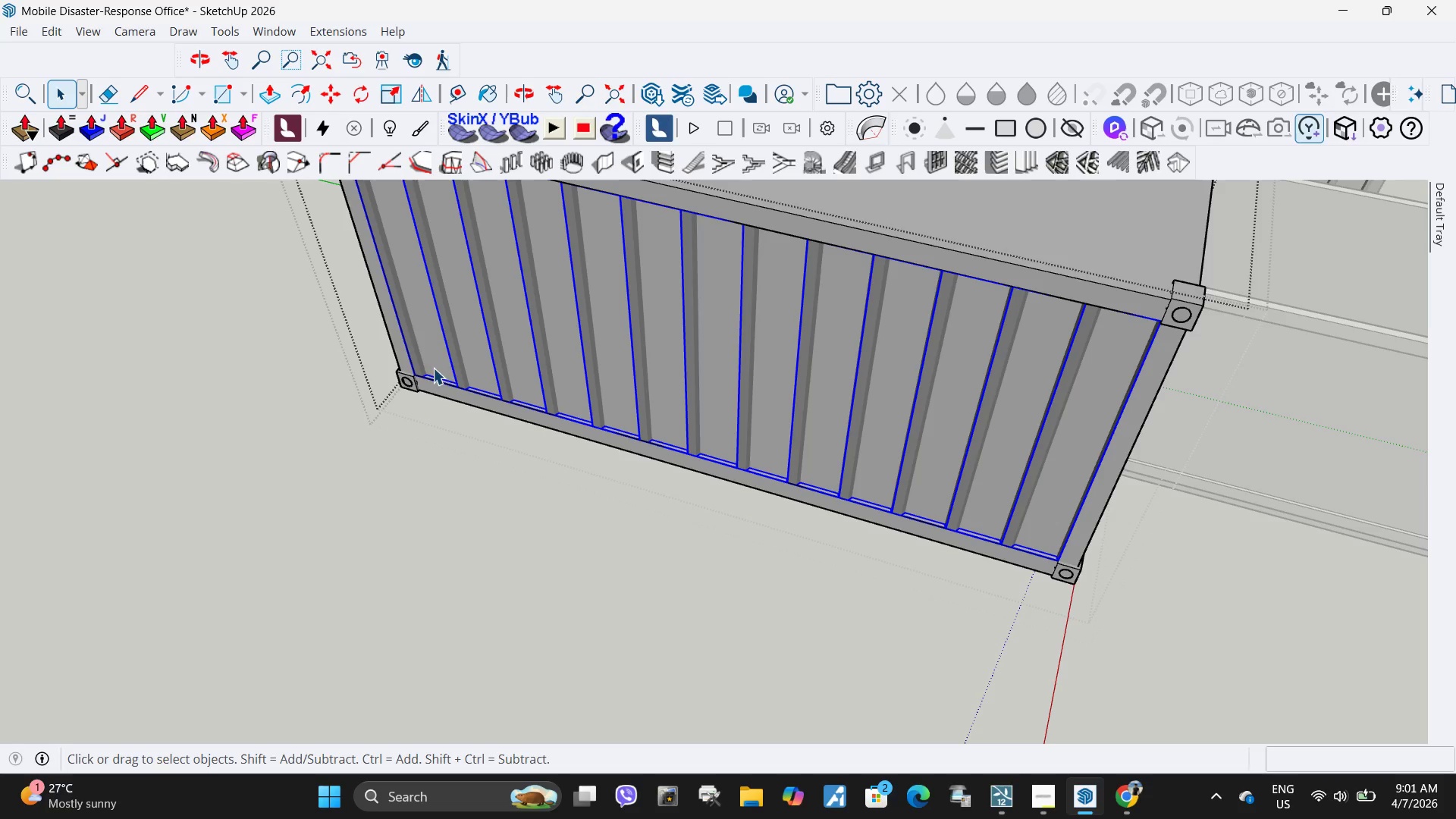 
key(Control+C)
 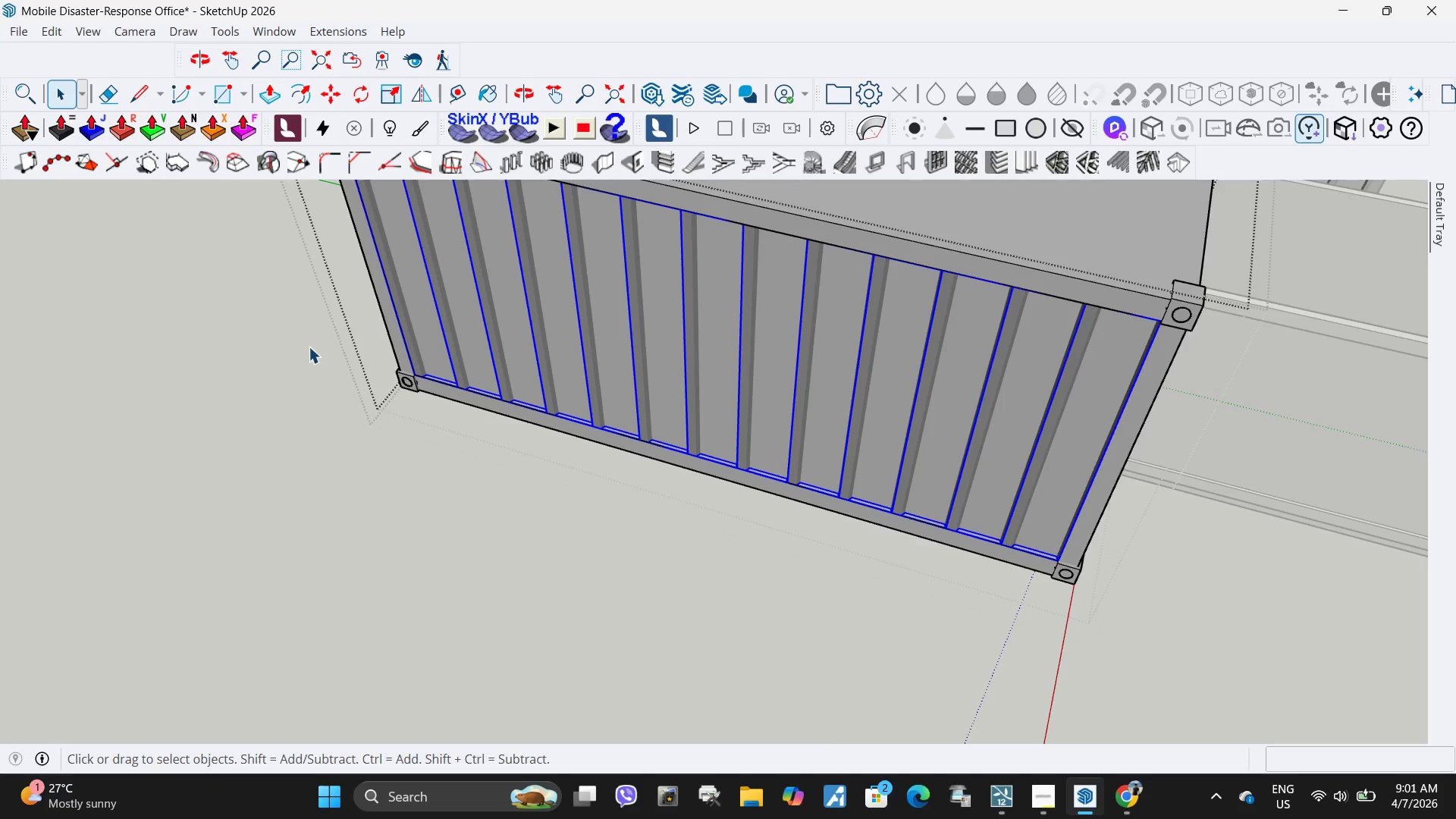 
left_click([771, 508])
 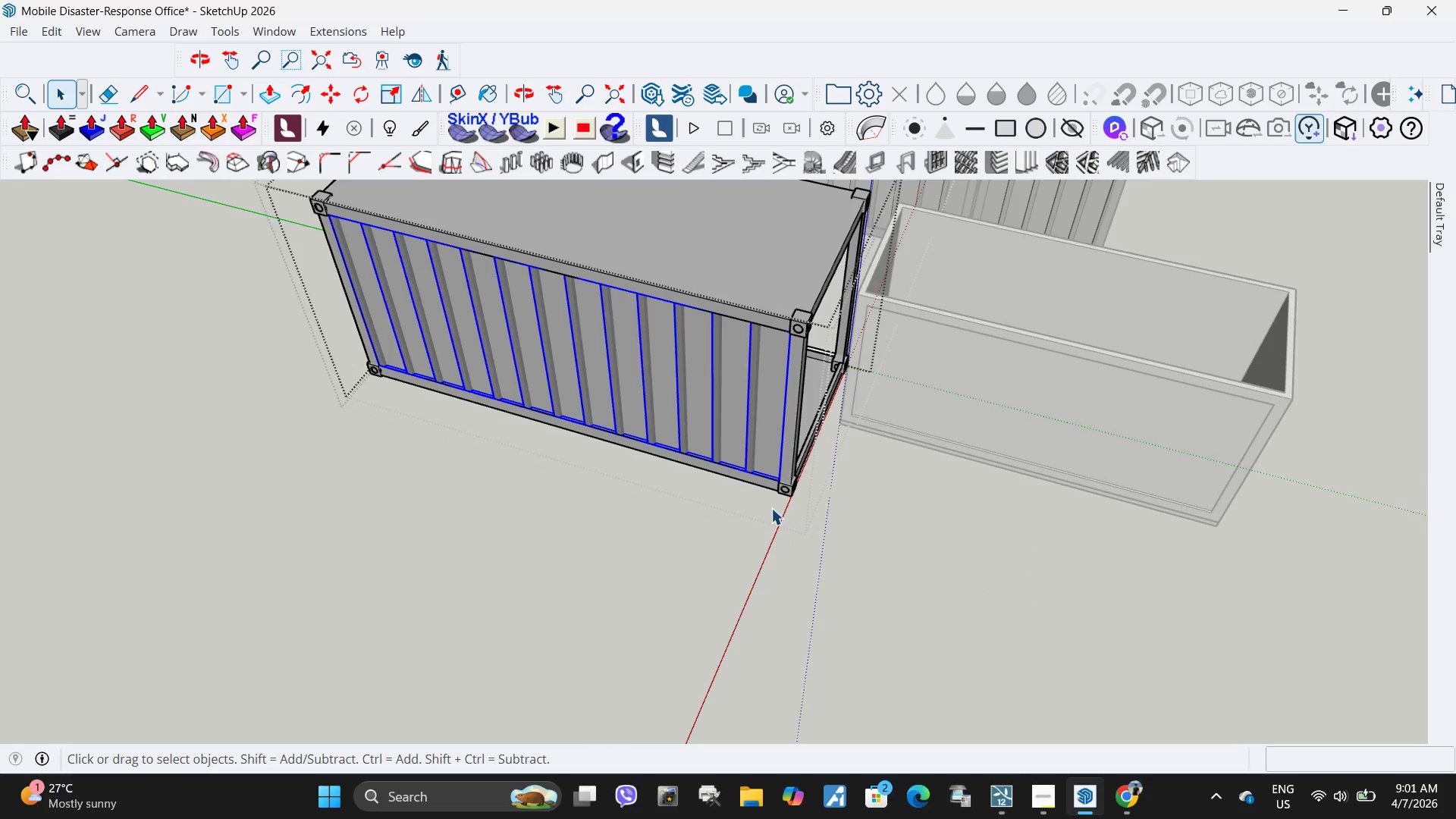 
scroll: coordinate [309, 347], scroll_direction: down, amount: 7.0
 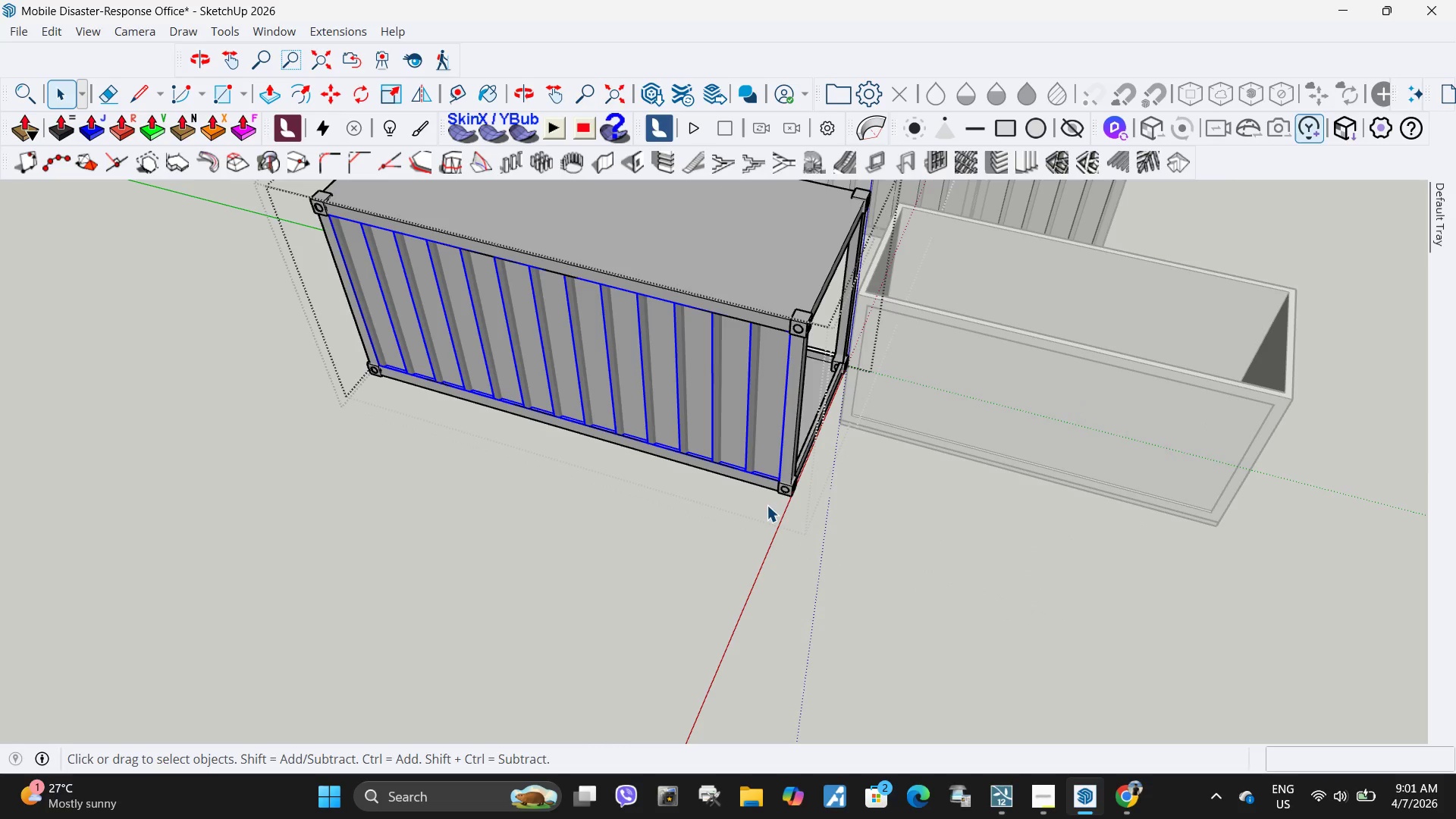 
key(Escape)
 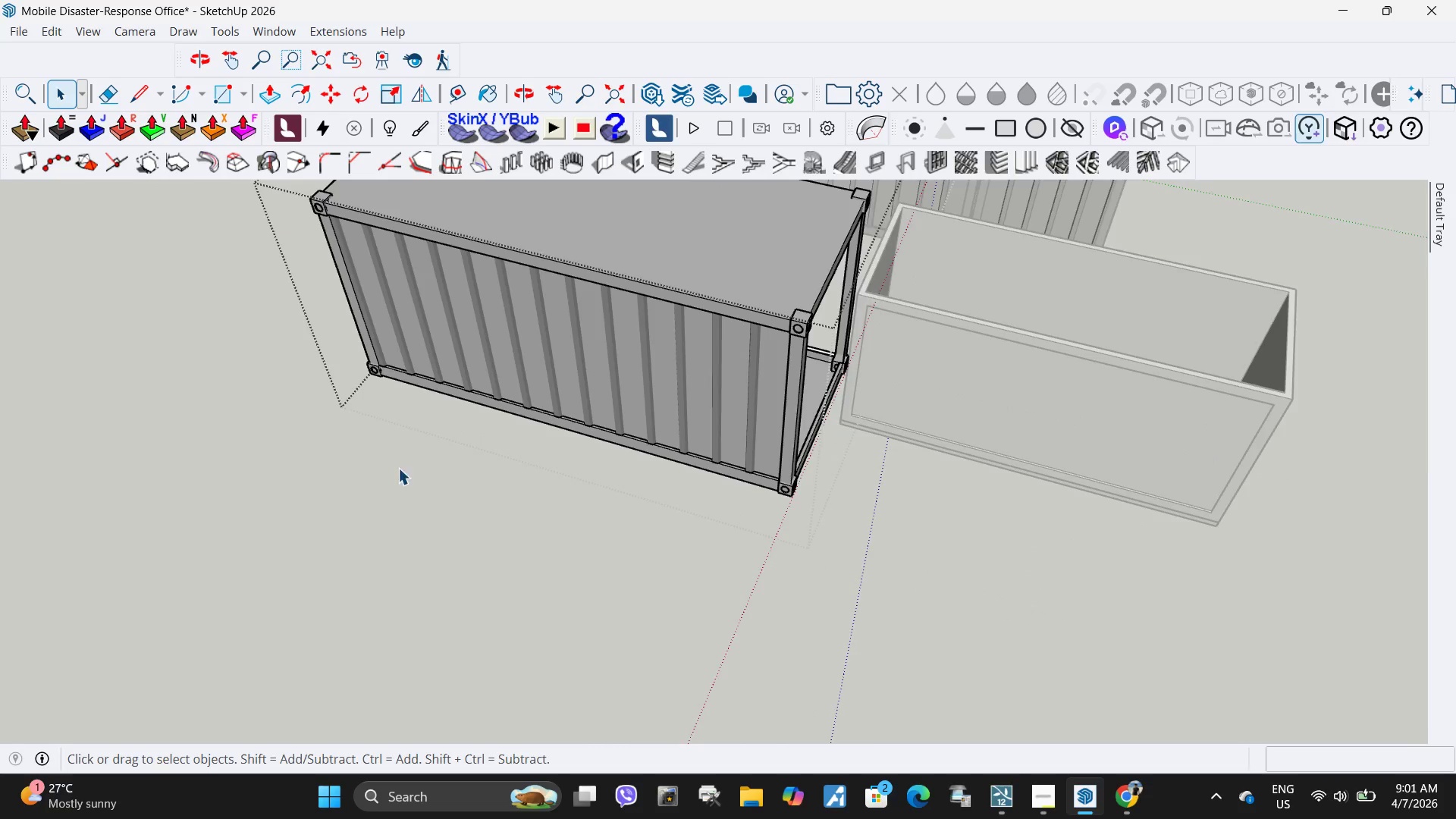 
key(Escape)
 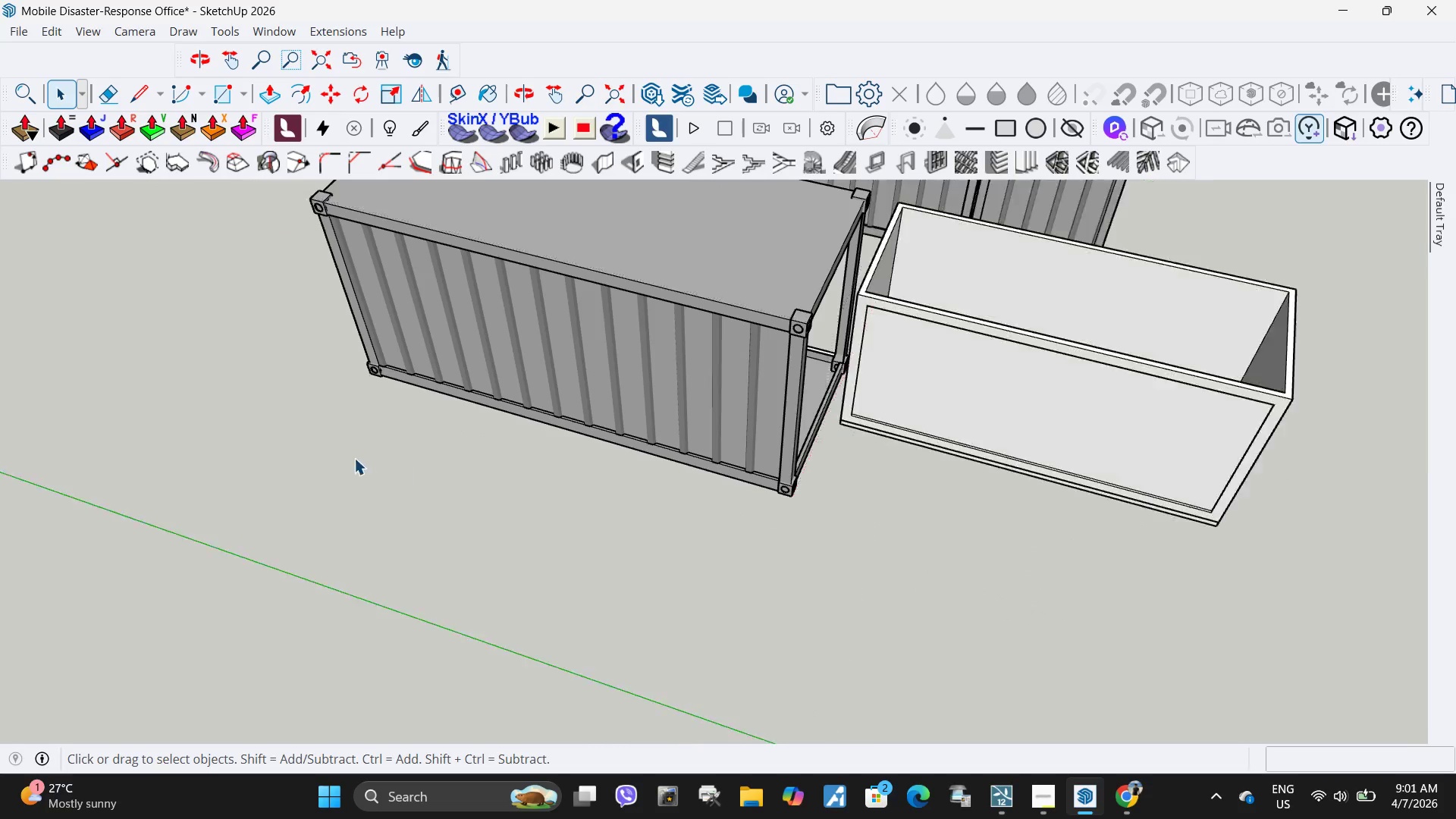 
key(Escape)
 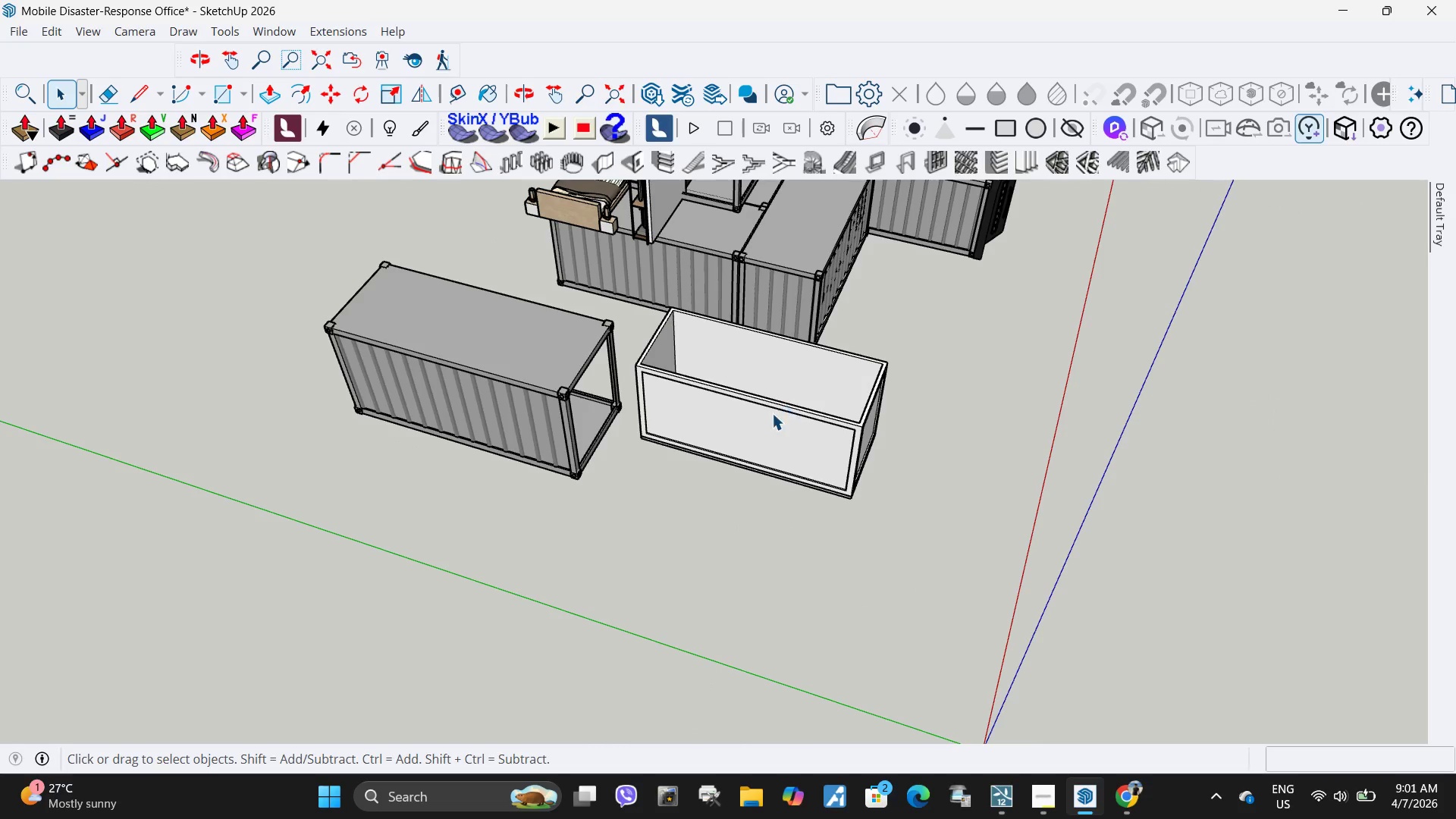 
scroll: coordinate [305, 462], scroll_direction: down, amount: 7.0
 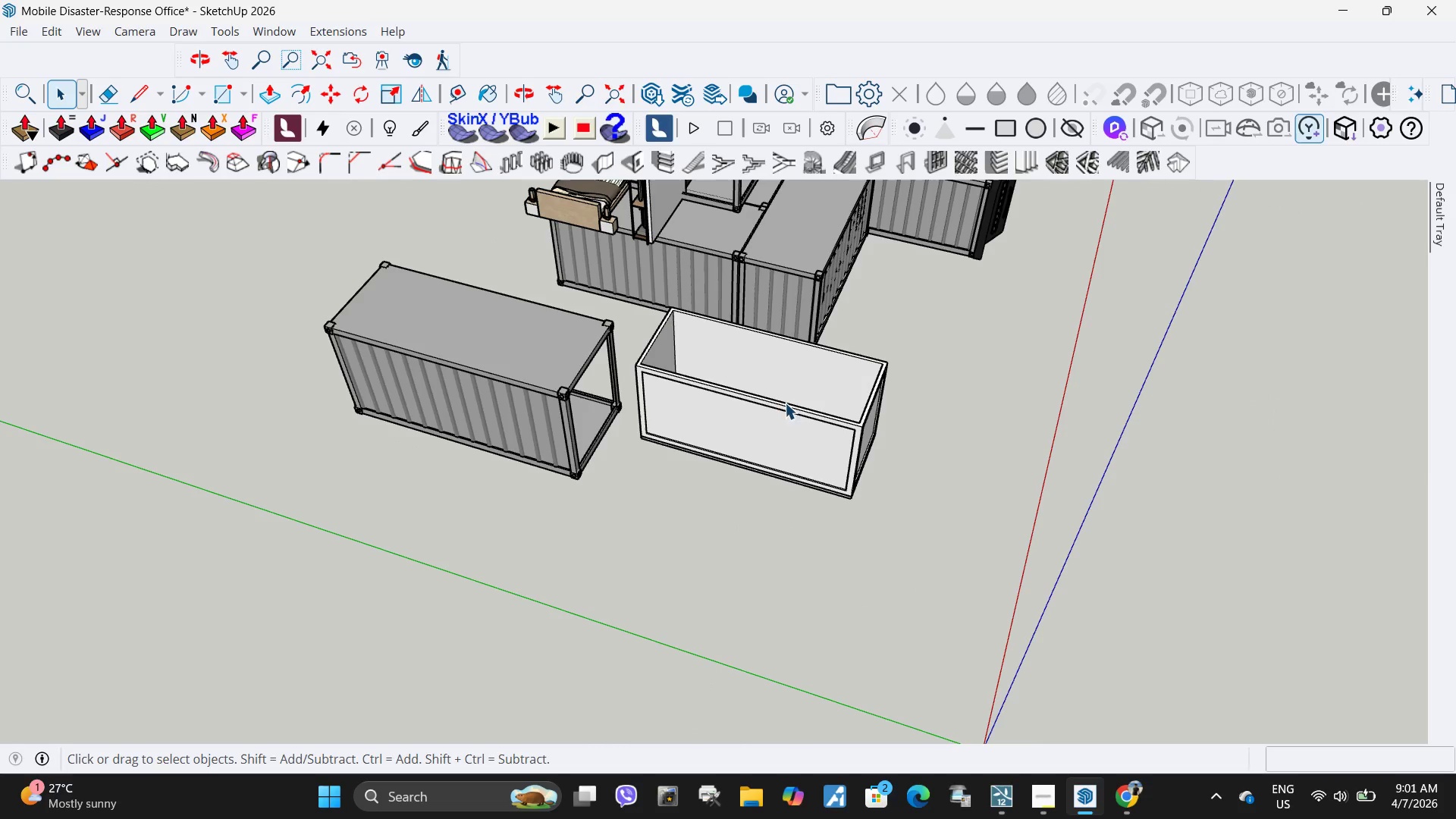 
double_click([770, 416])
 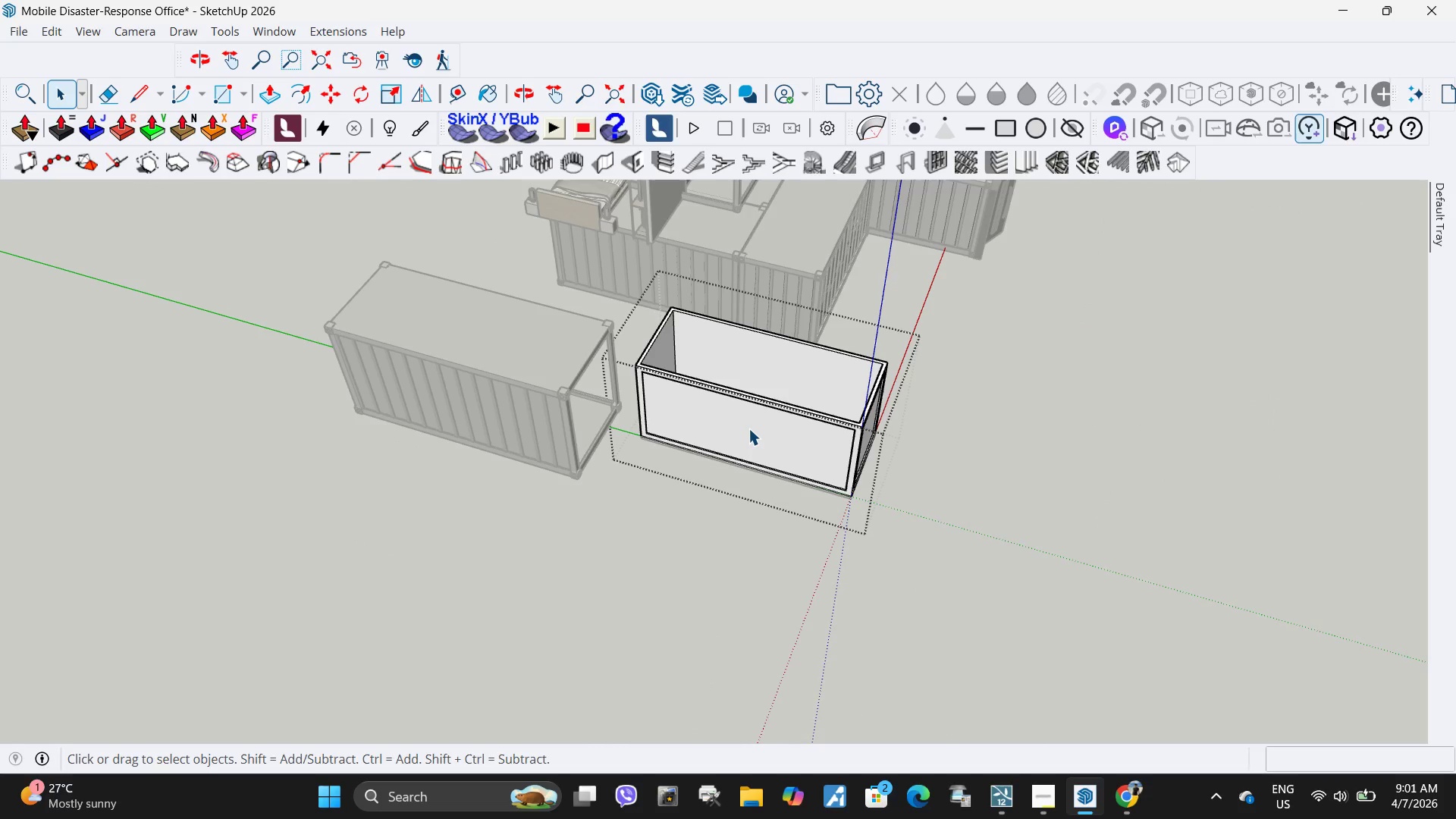 
triple_click([748, 428])
 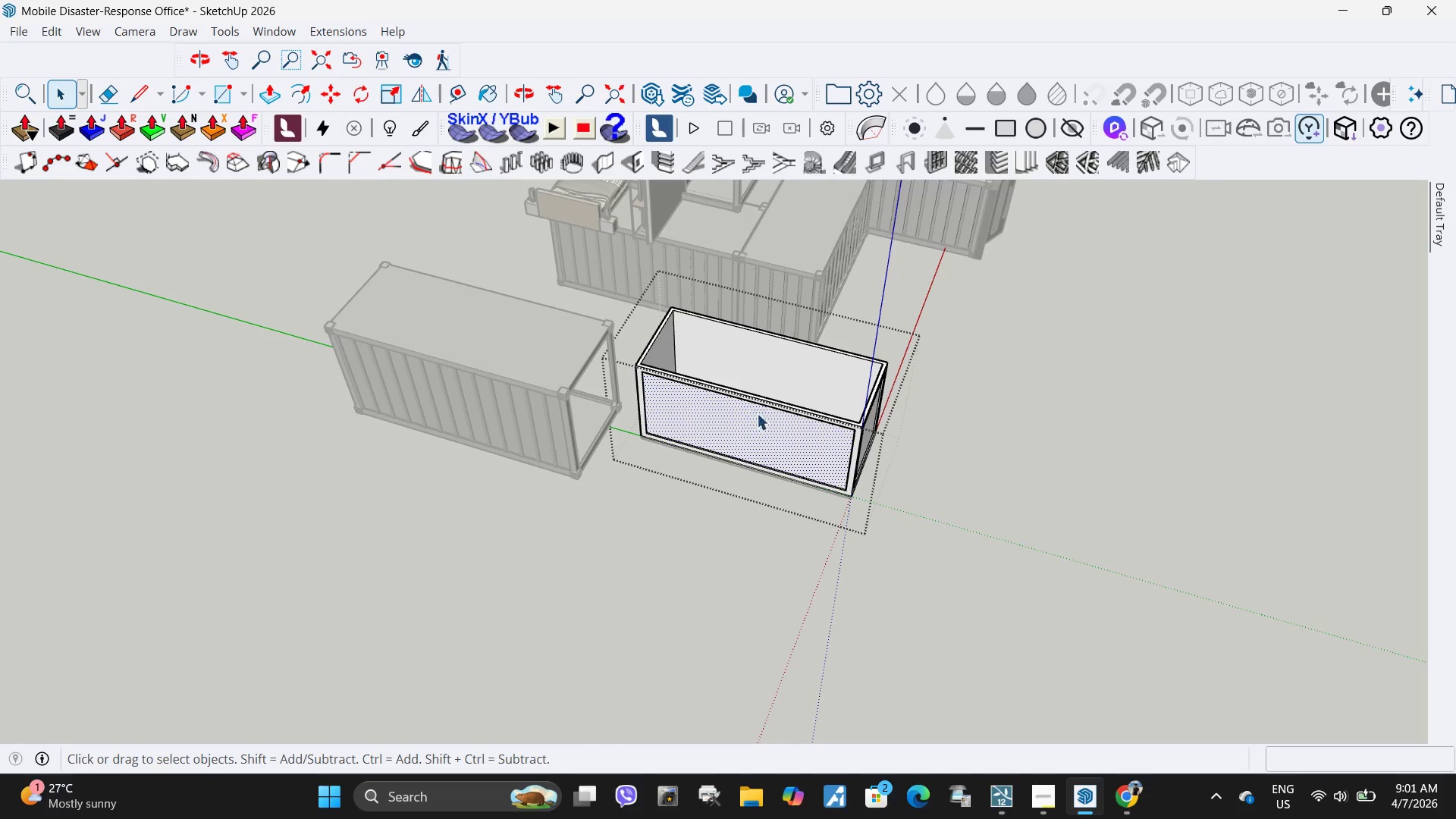 
key(Control+ControlLeft)
 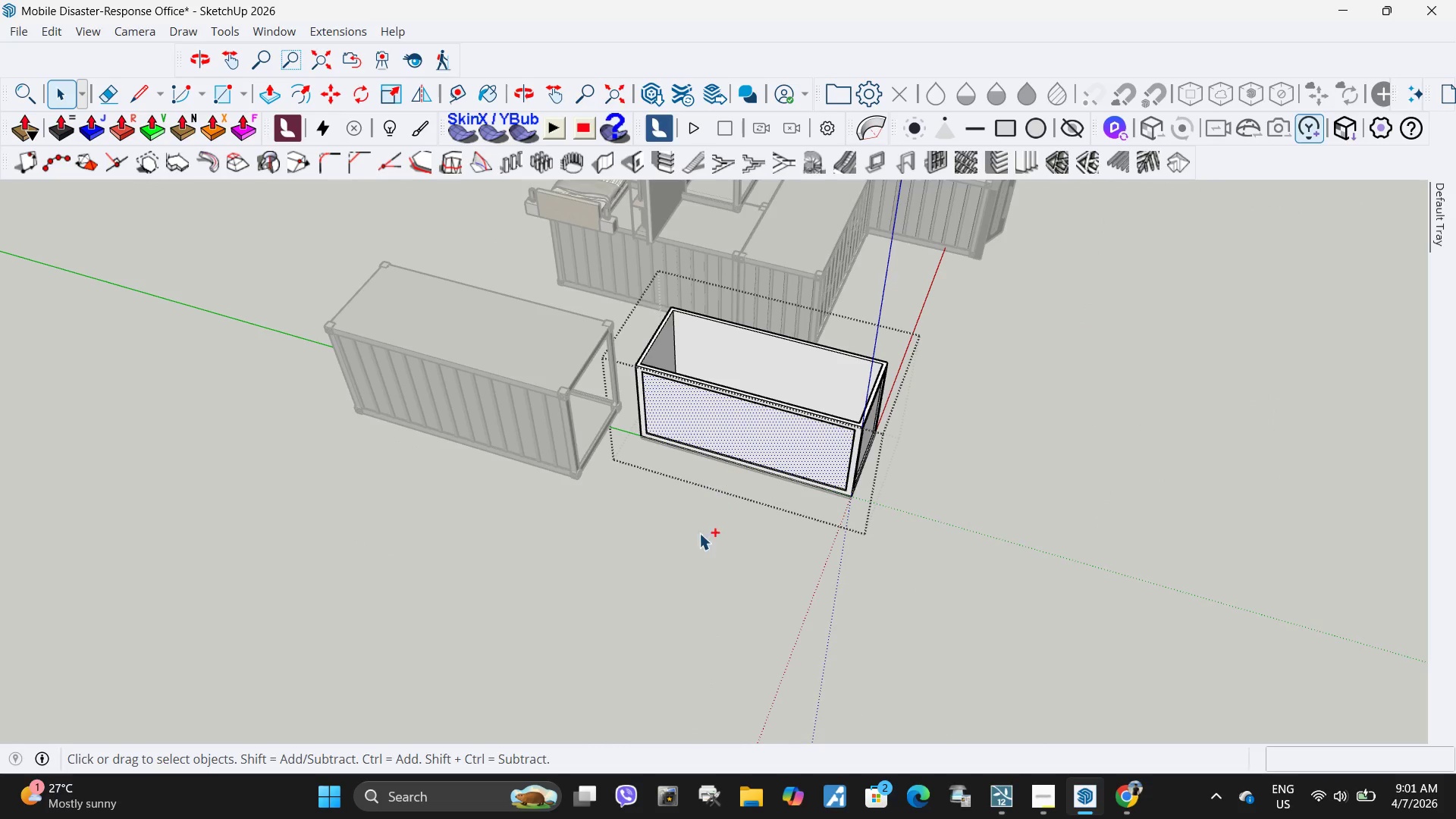 
key(Control+V)
 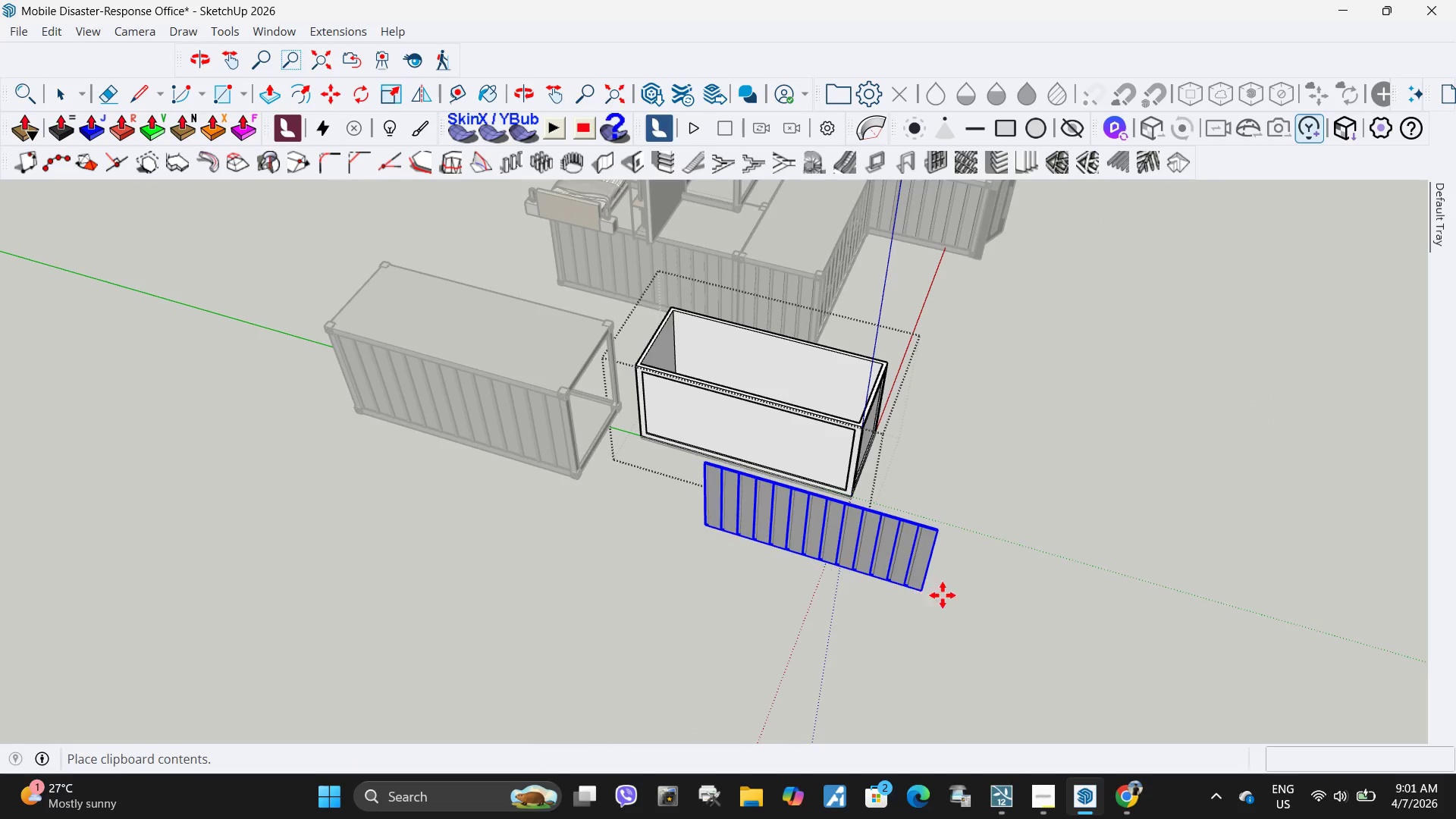 
left_click([948, 604])
 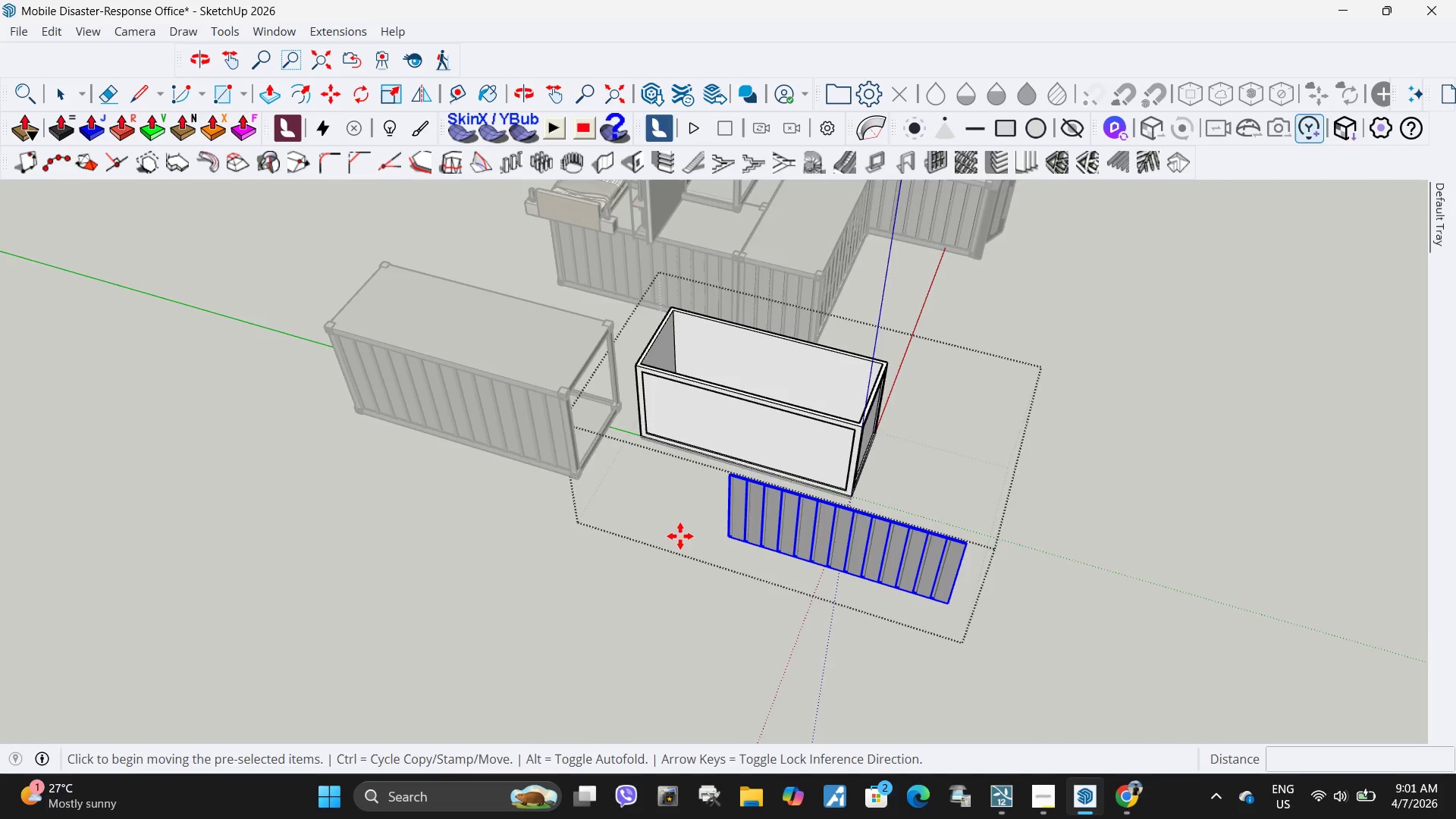 
scroll: coordinate [835, 447], scroll_direction: up, amount: 32.0
 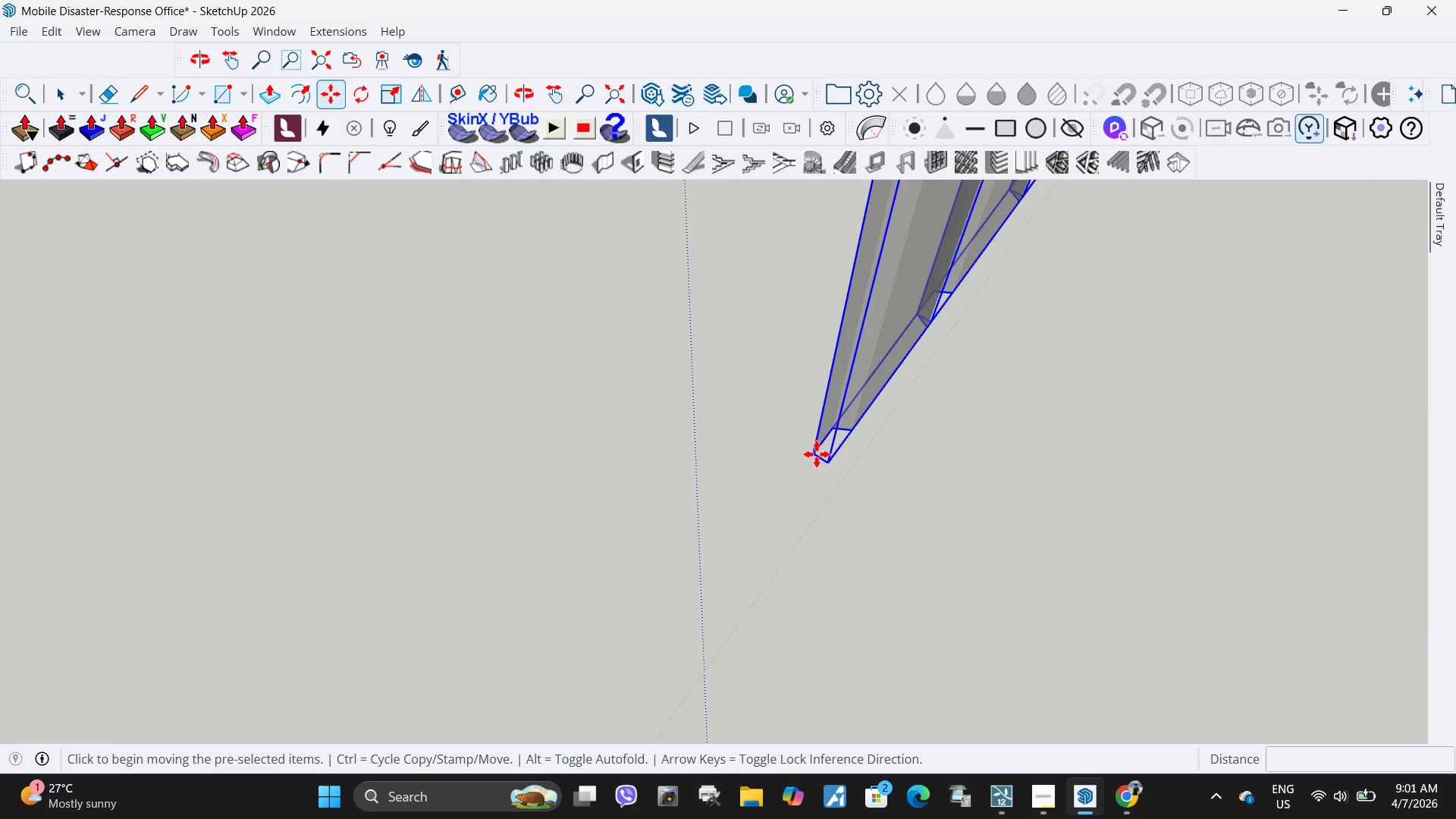 
scroll: coordinate [1006, 455], scroll_direction: down, amount: 19.0
 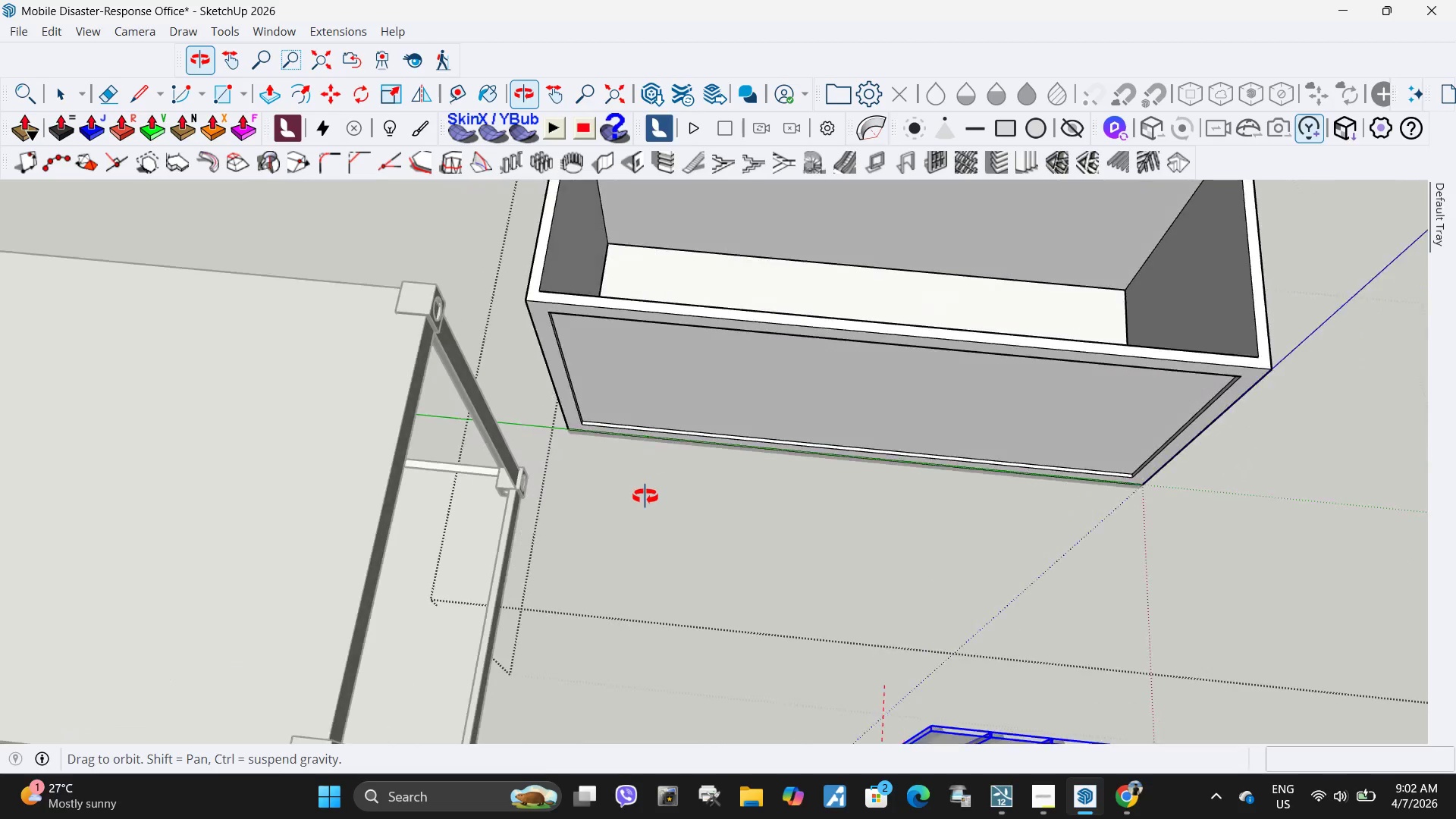 
scroll: coordinate [526, 395], scroll_direction: up, amount: 18.0
 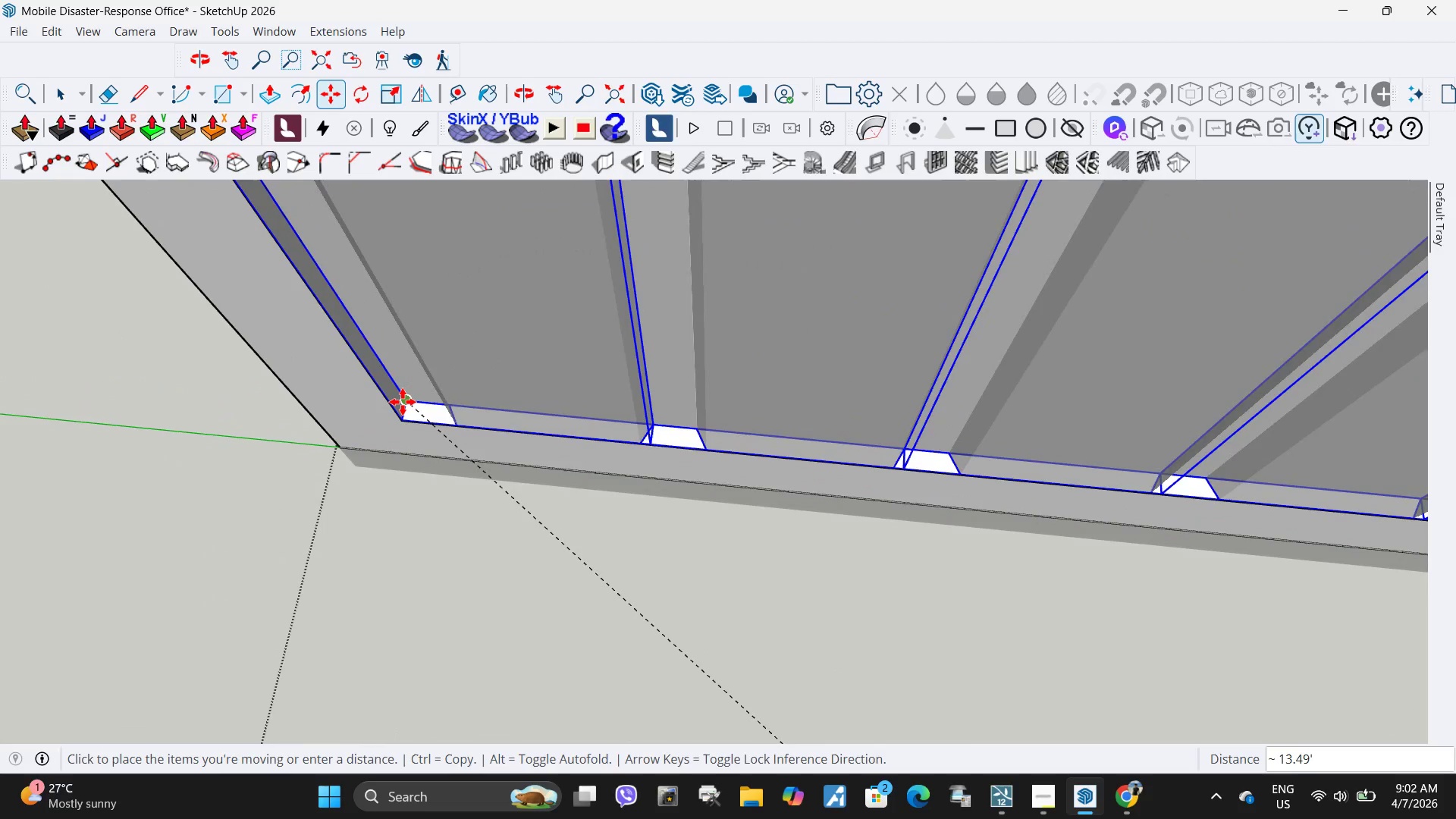 
left_click([403, 402])
 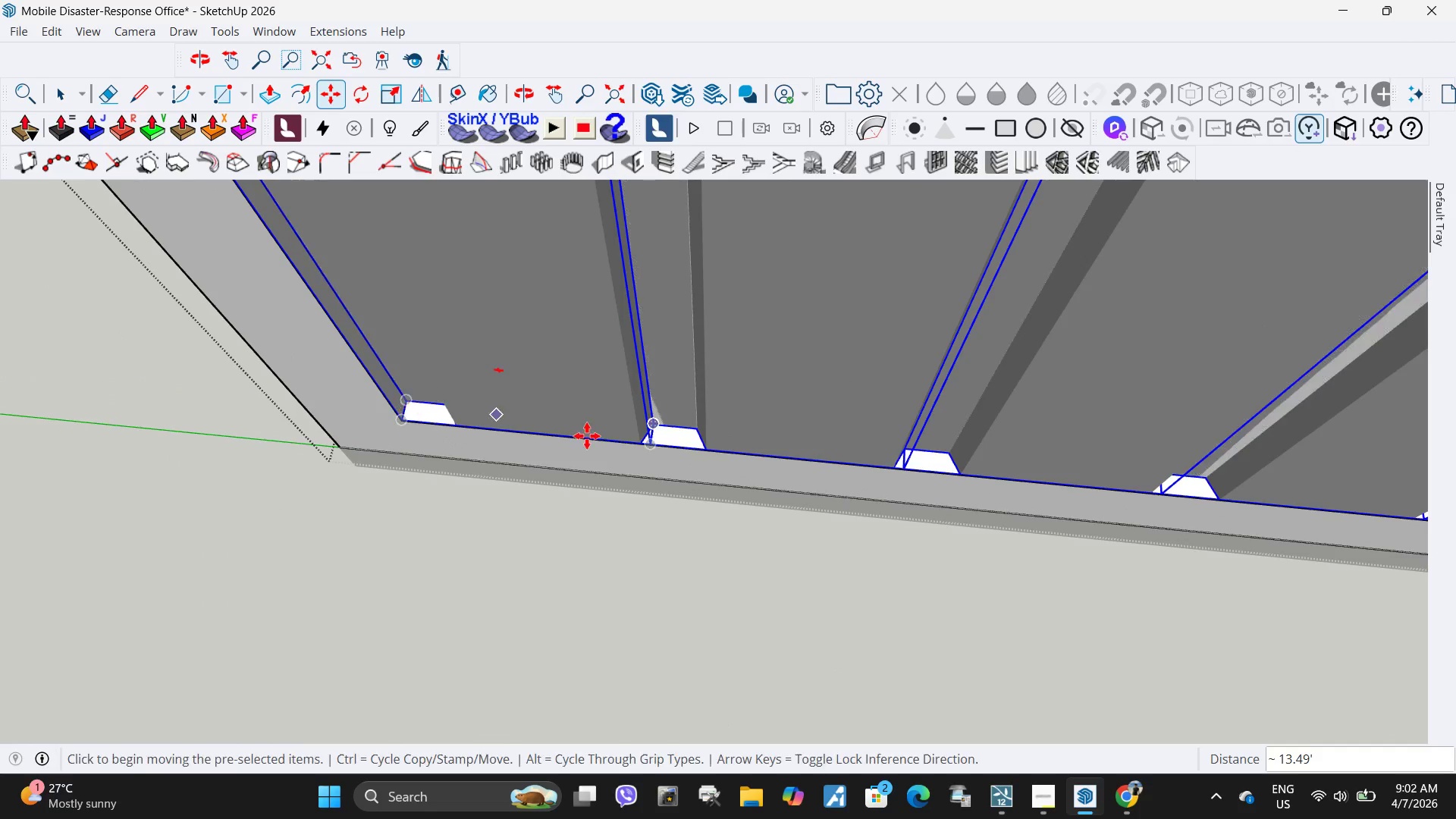 
scroll: coordinate [560, 435], scroll_direction: down, amount: 25.0
 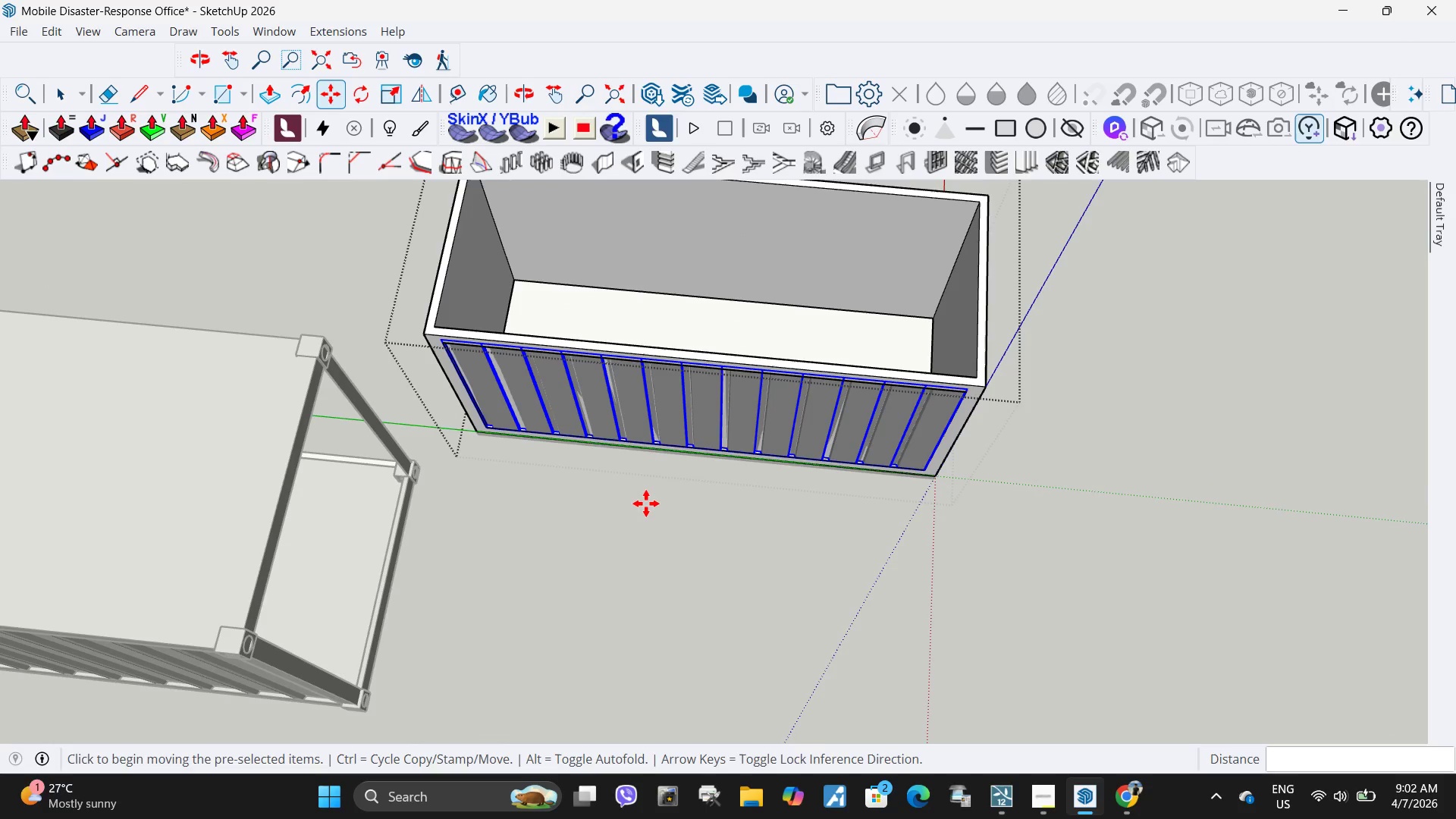 
left_click([646, 504])
 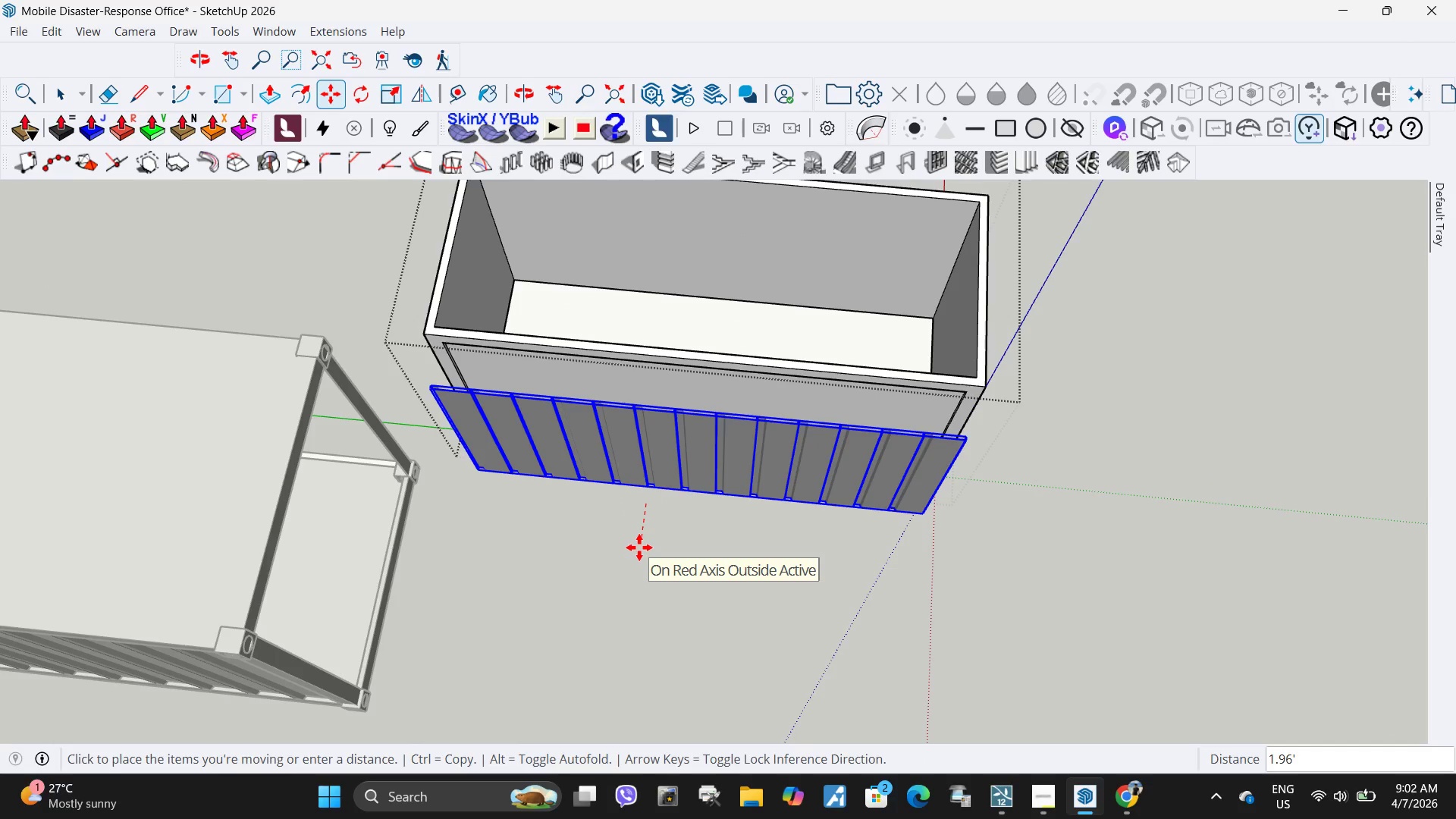 
key(NumpadDecimal)
 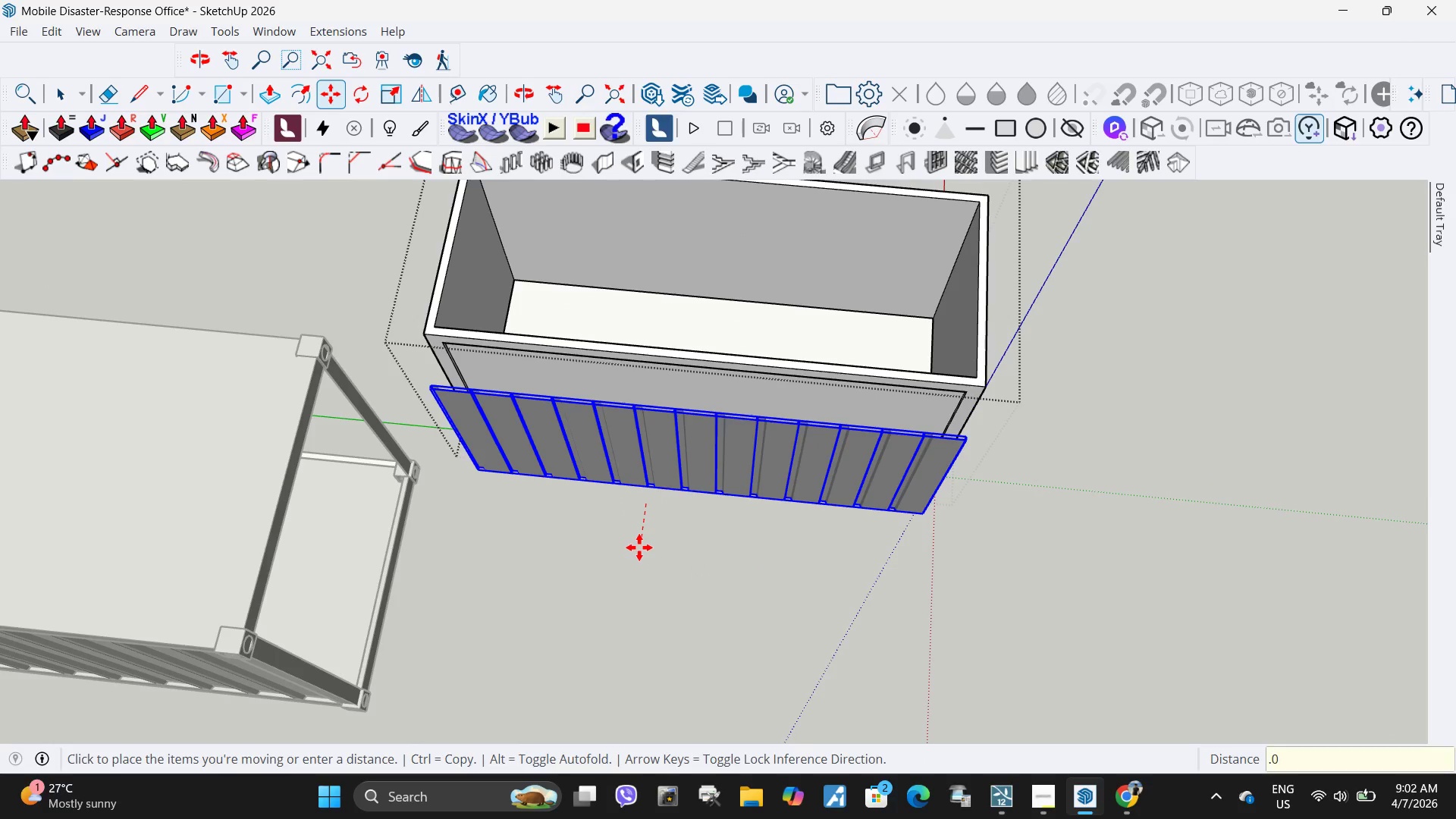 
key(Numpad0)
 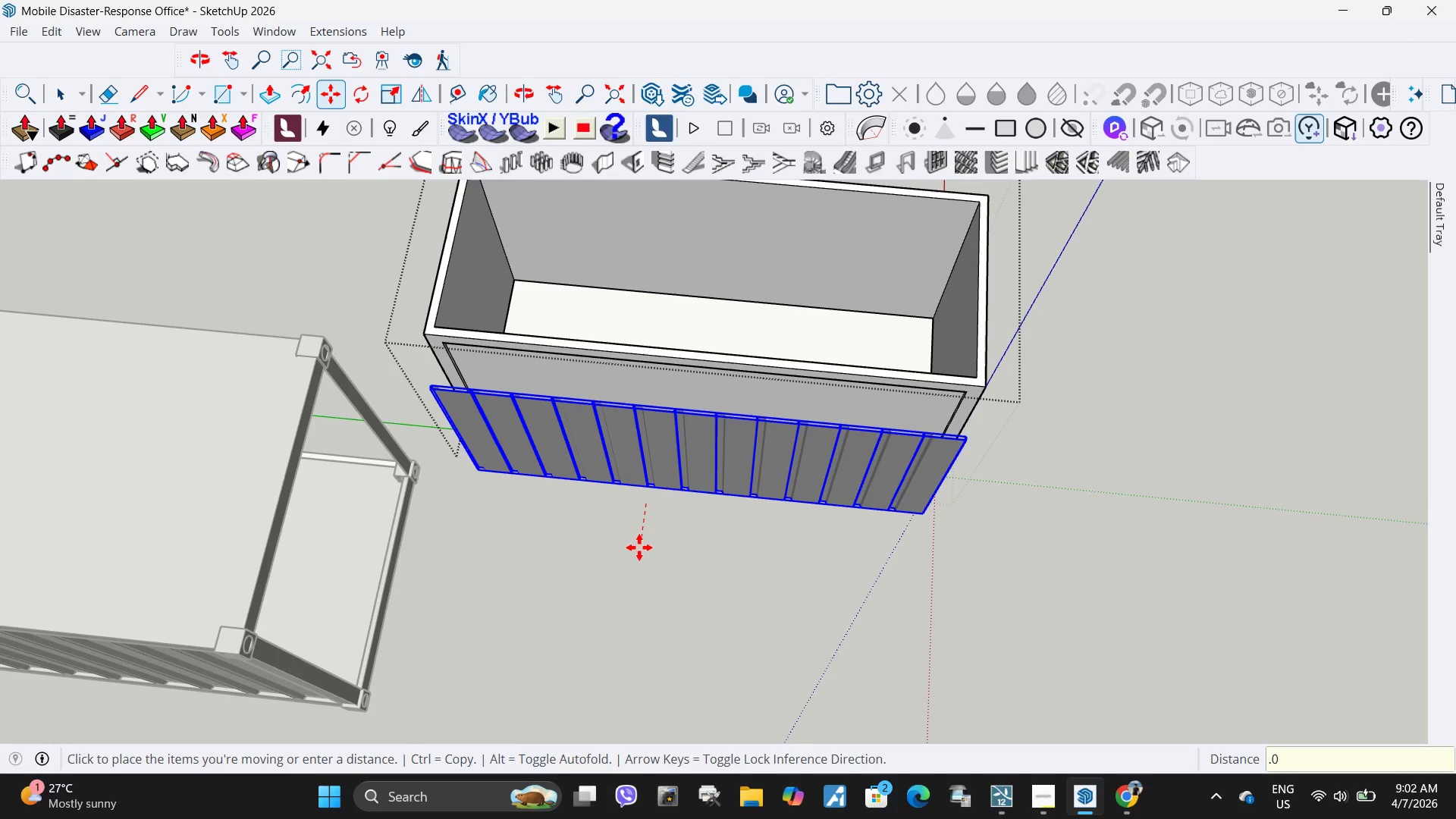 
key(Numpad0)
 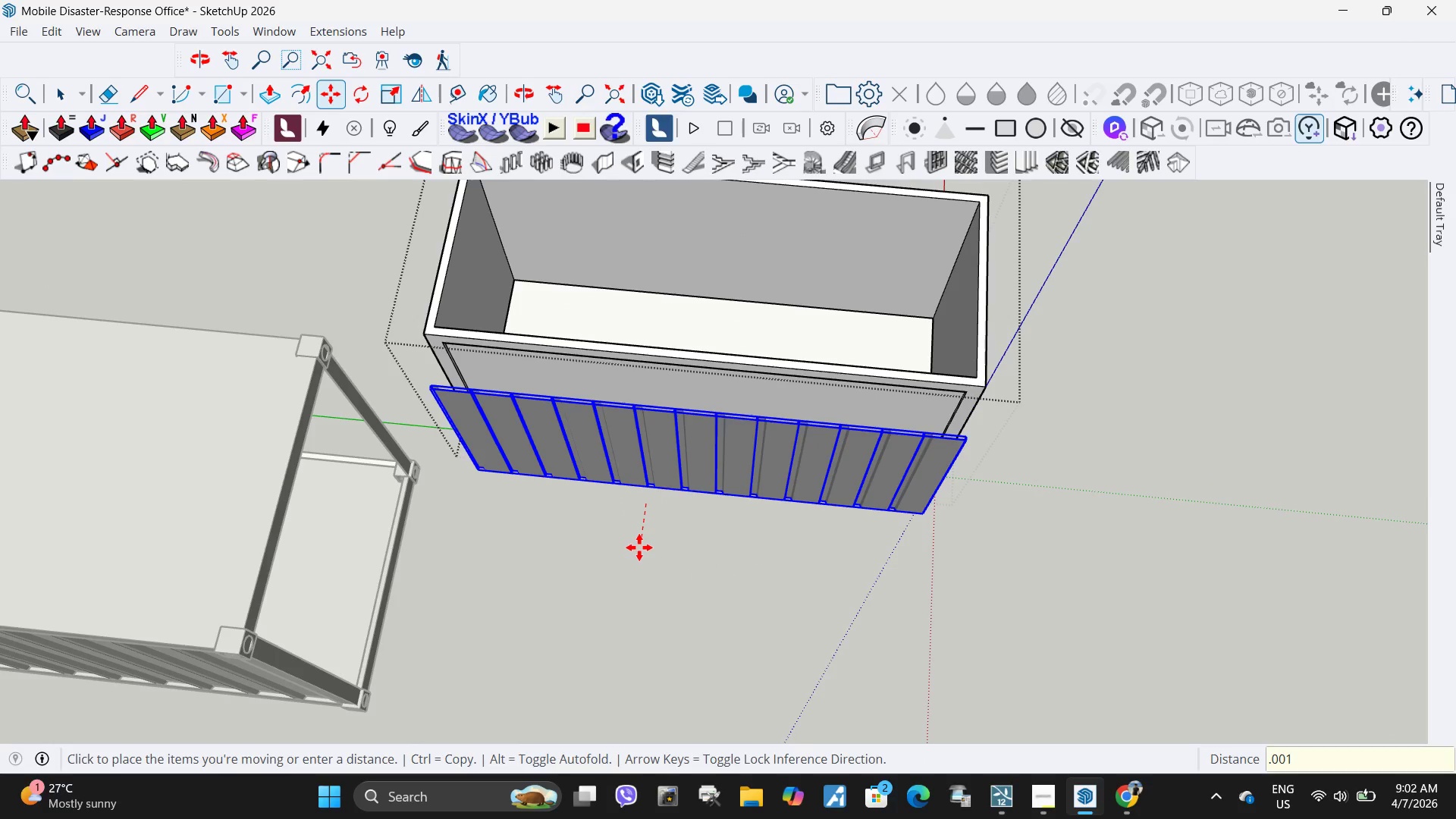 
key(Numpad1)
 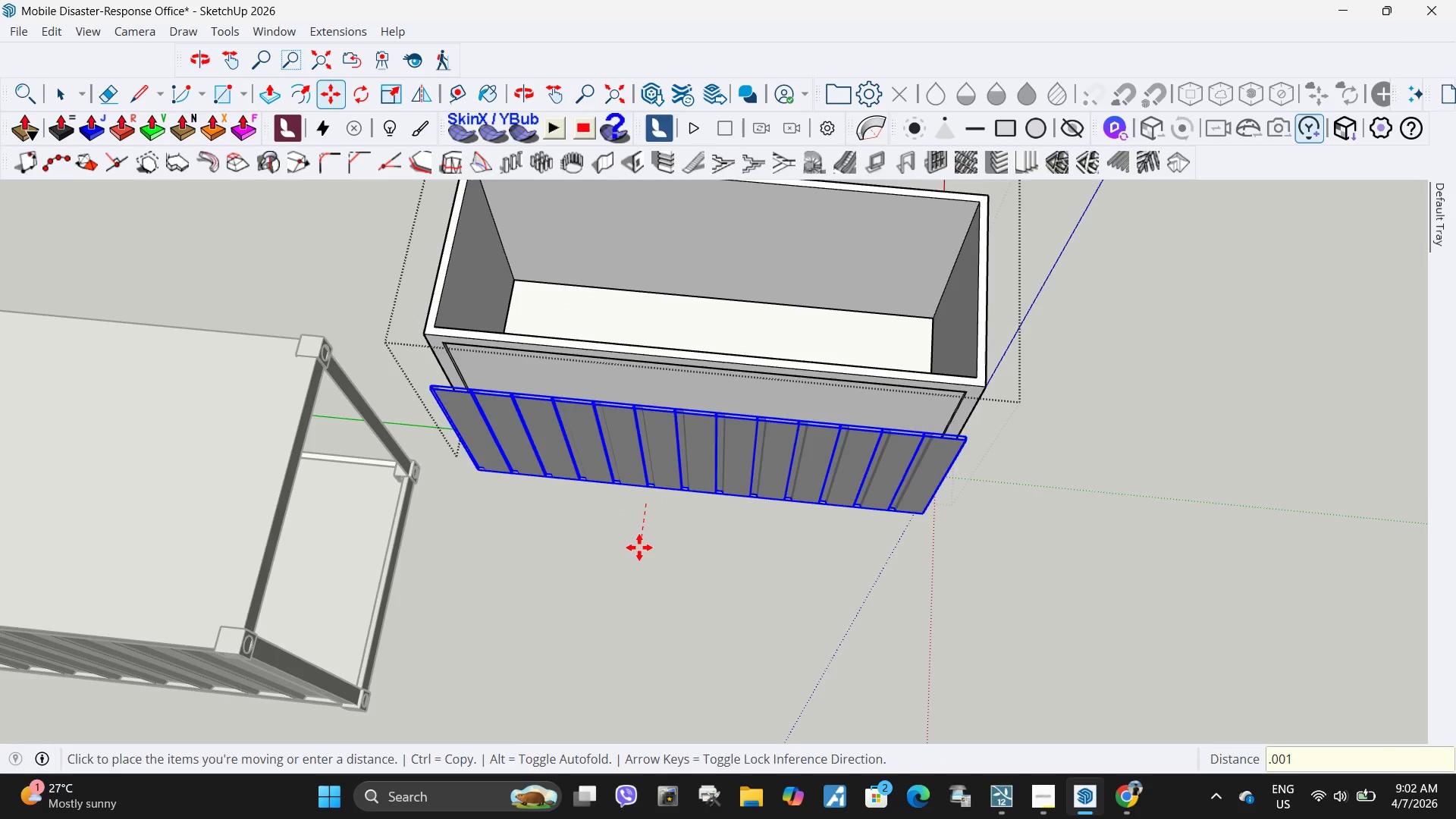 
key(NumpadEnter)
 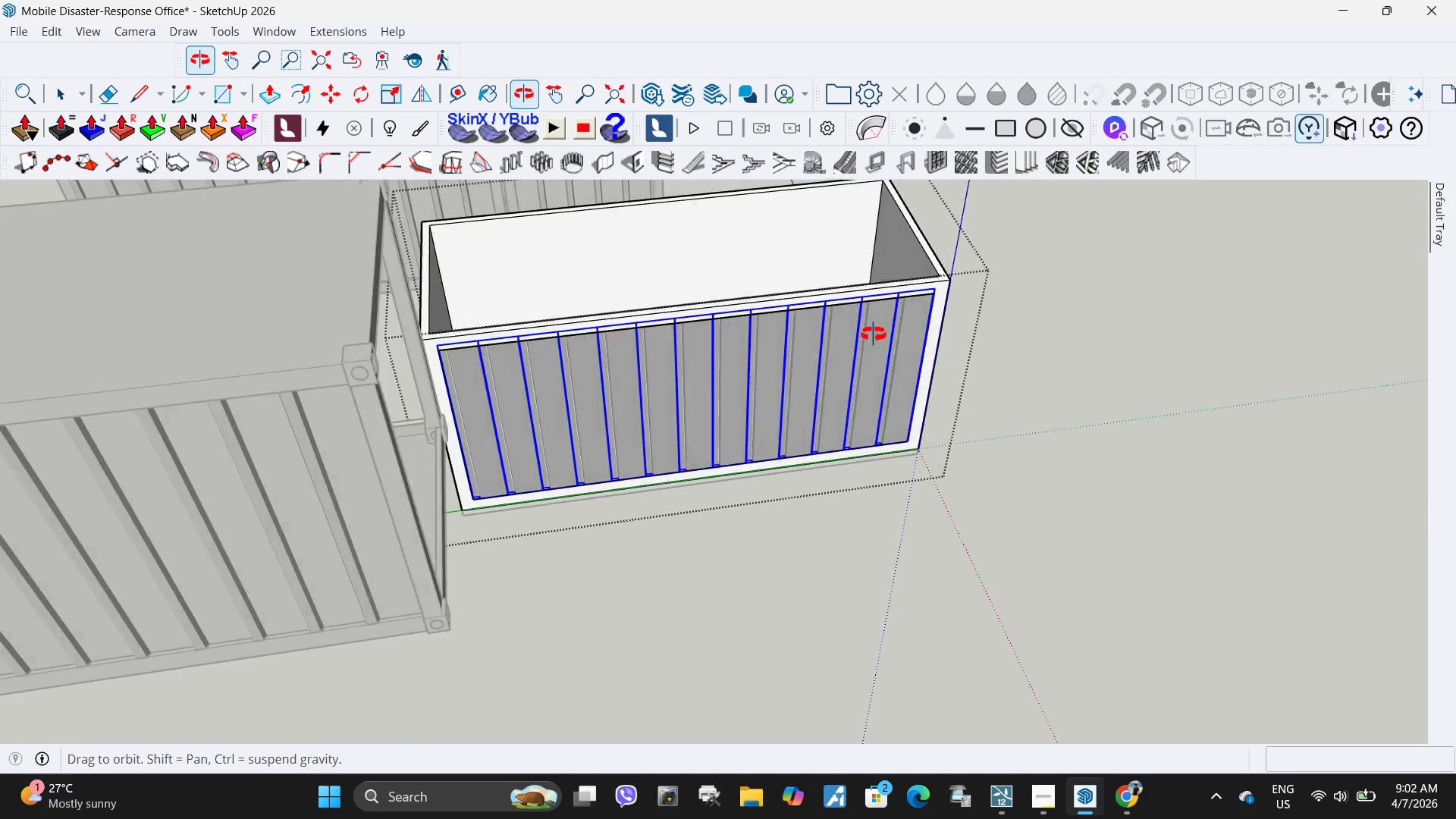 
scroll: coordinate [396, 437], scroll_direction: up, amount: 6.0
 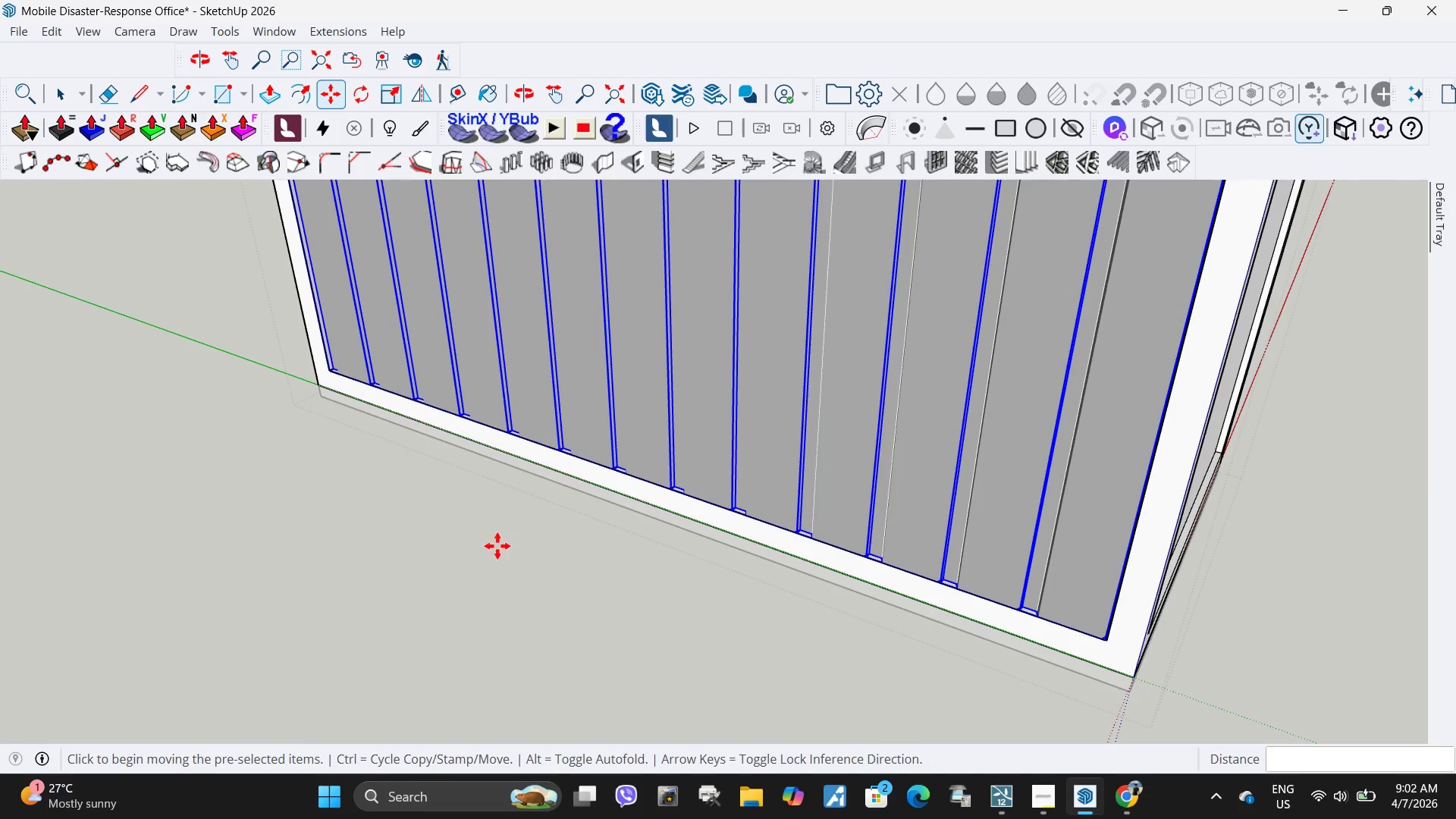 
scroll: coordinate [471, 516], scroll_direction: down, amount: 5.0
 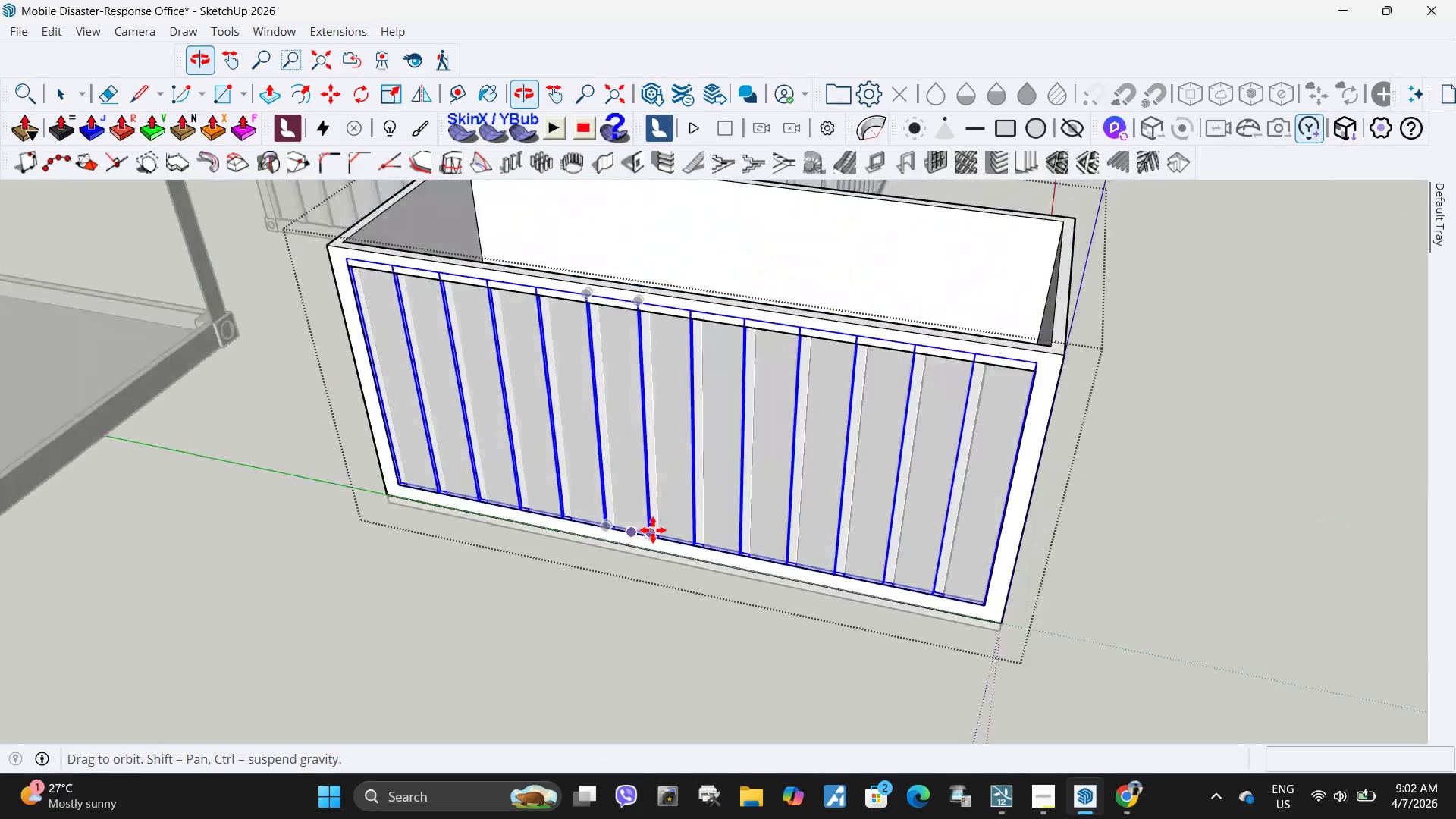 
scroll: coordinate [1021, 418], scroll_direction: up, amount: 9.0
 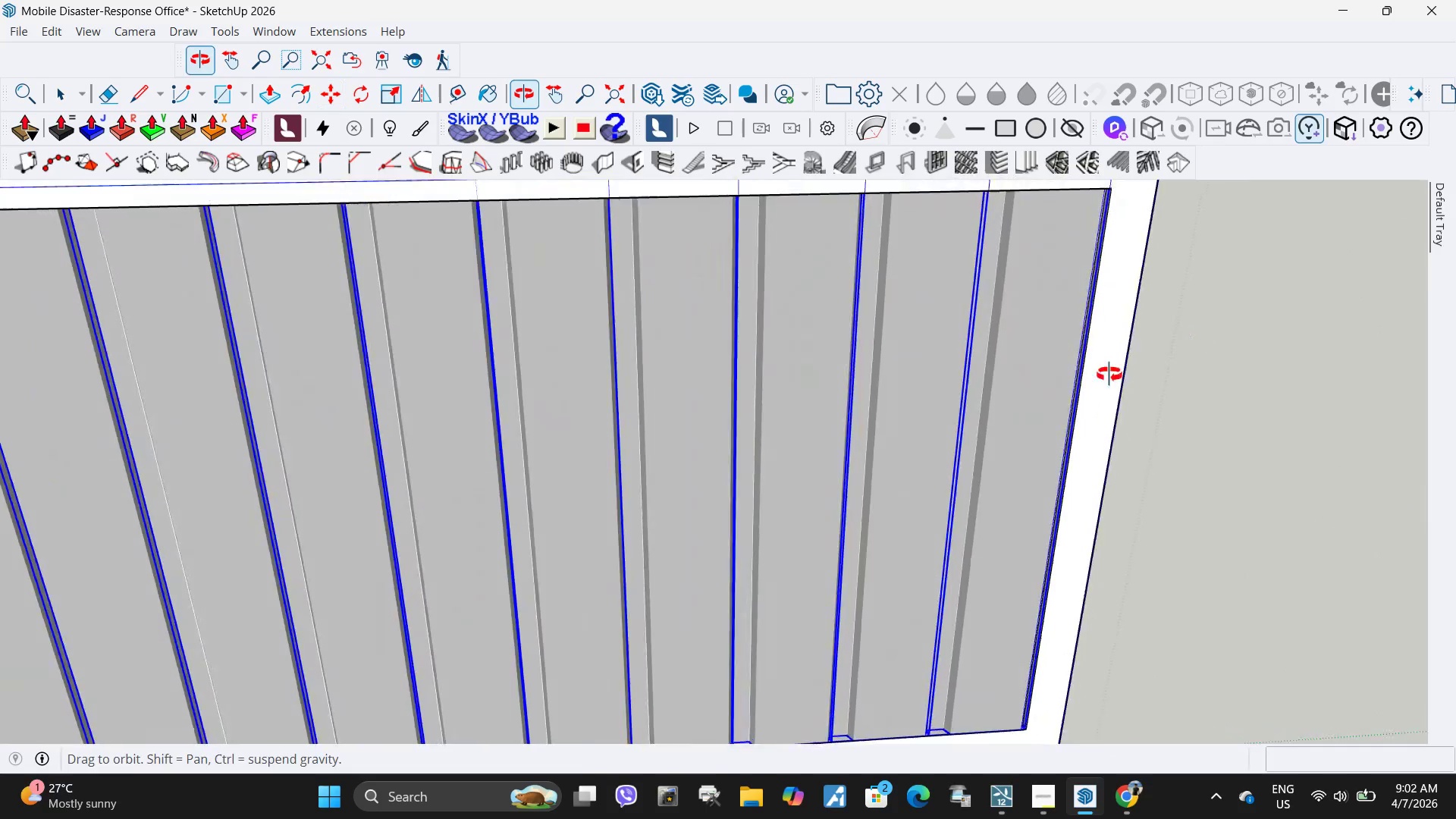 
key(Space)
 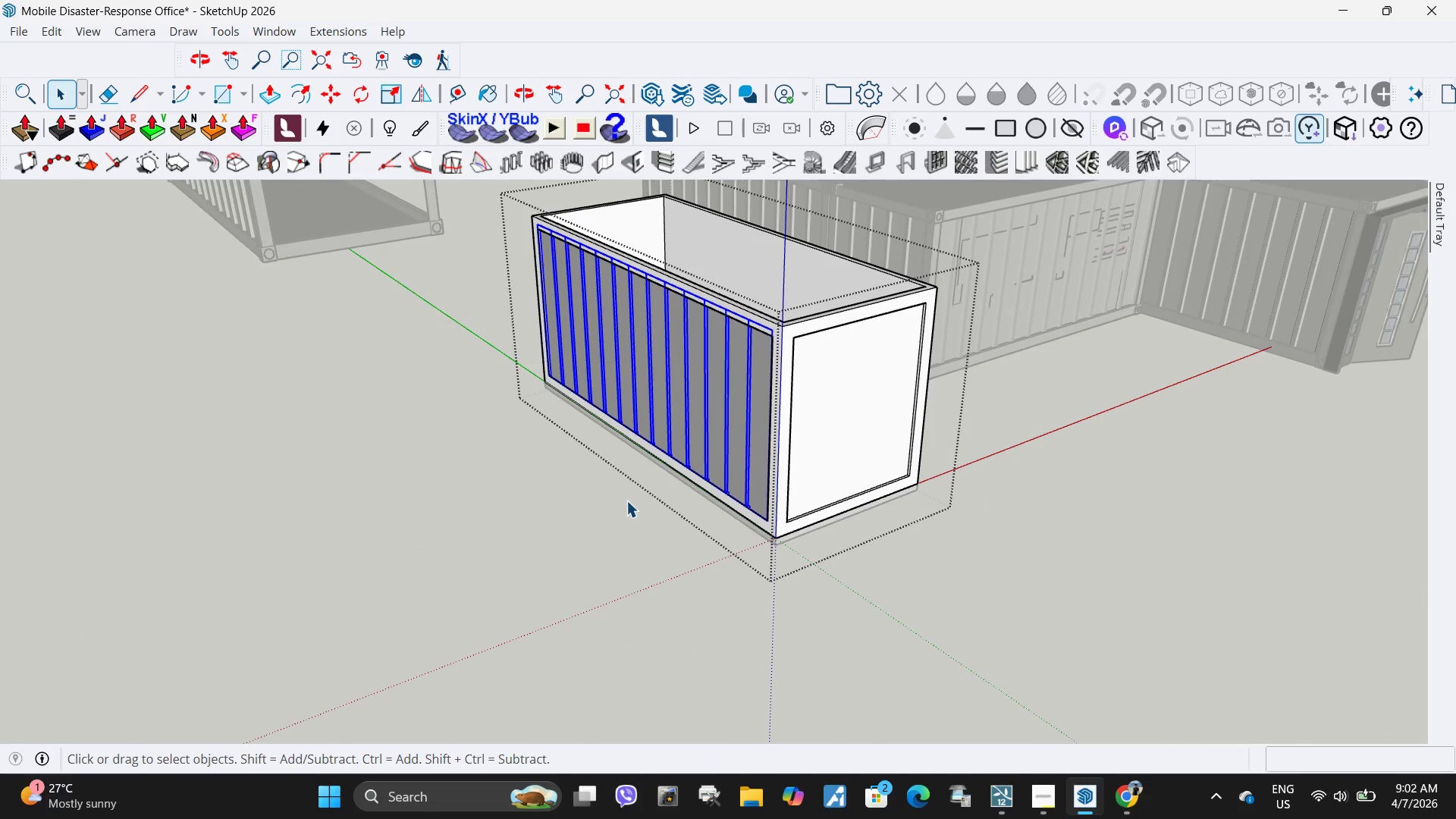 
scroll: coordinate [860, 384], scroll_direction: down, amount: 13.0
 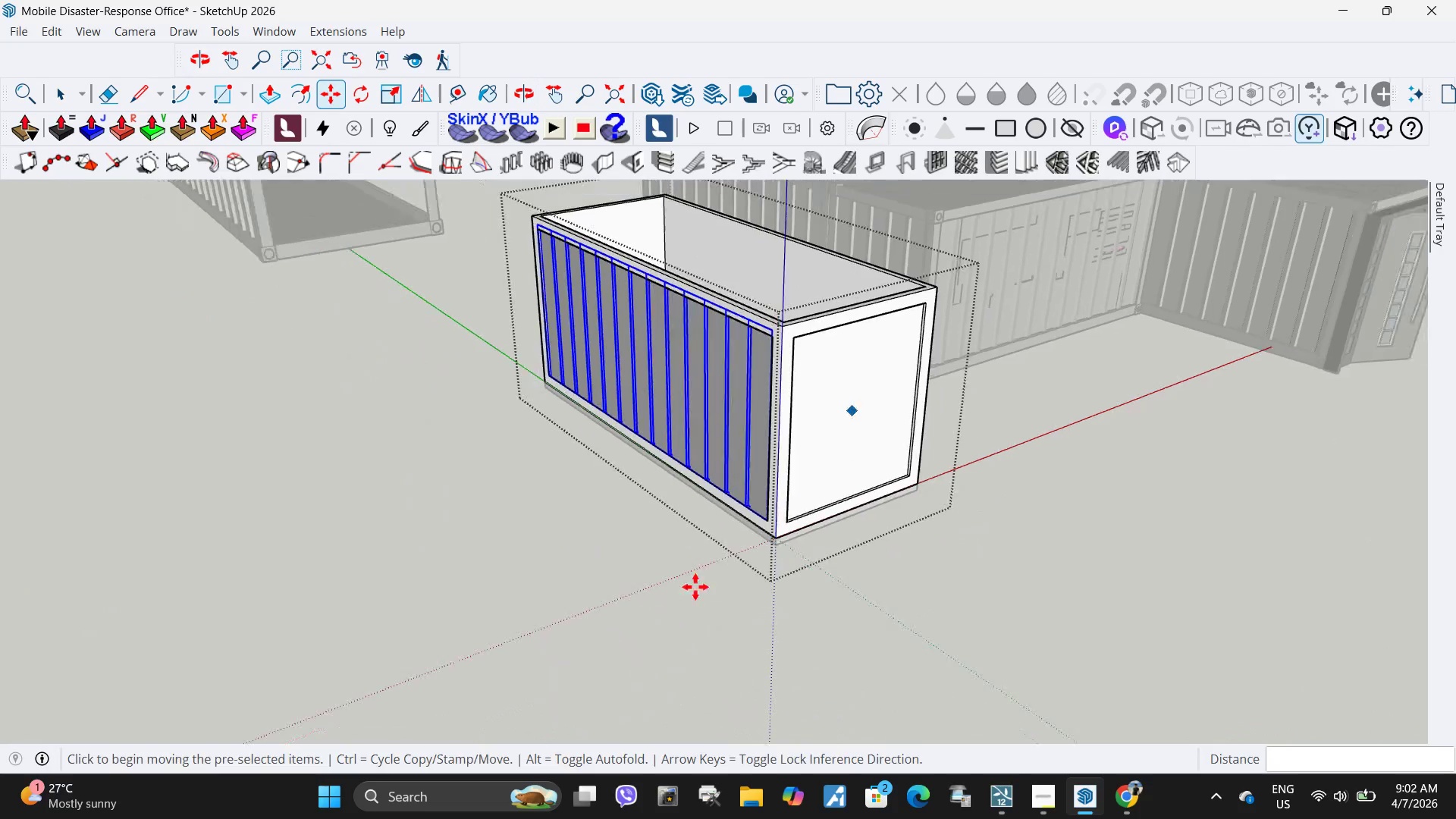 
key(M)
 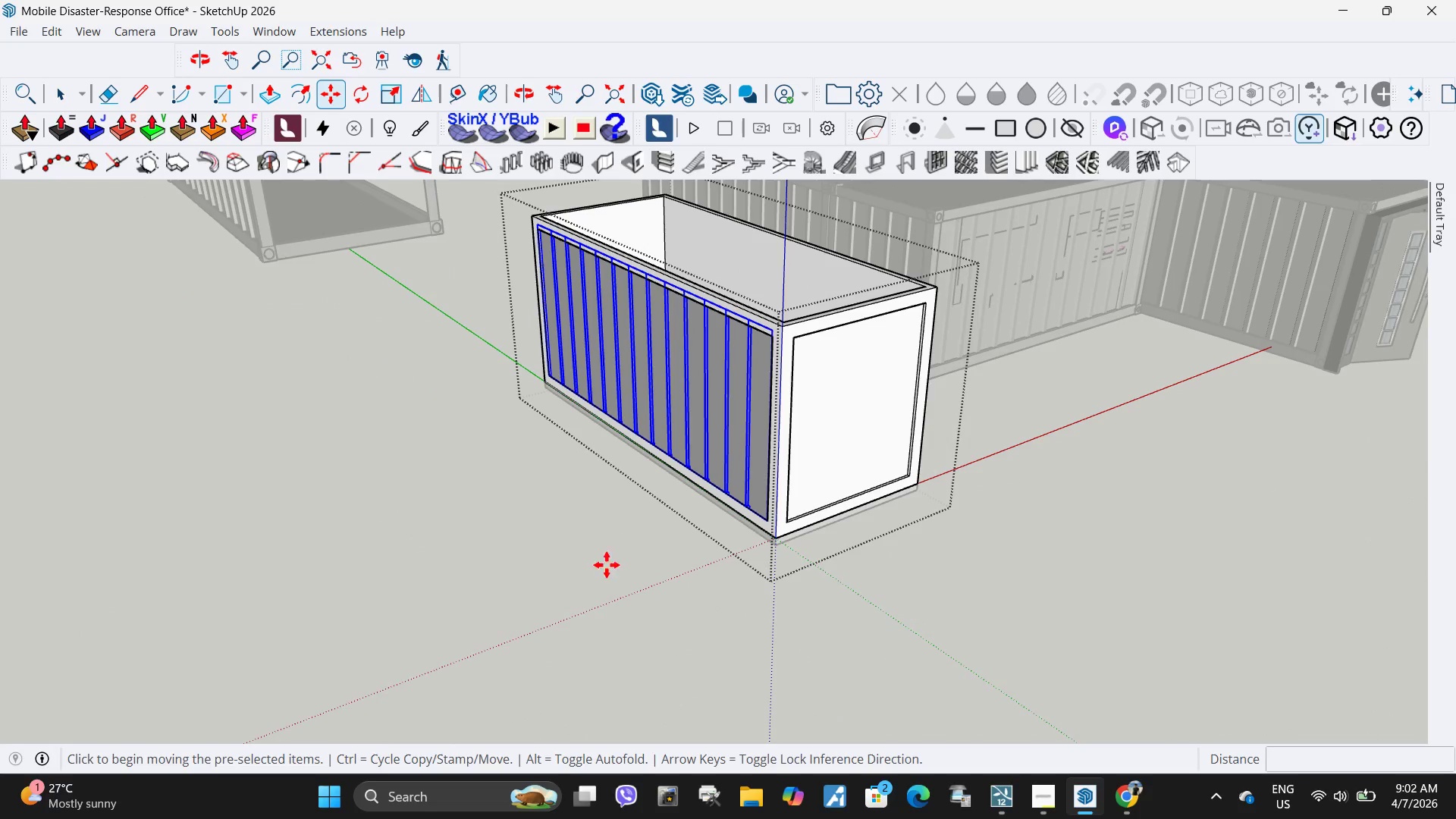 
key(Control+ControlLeft)
 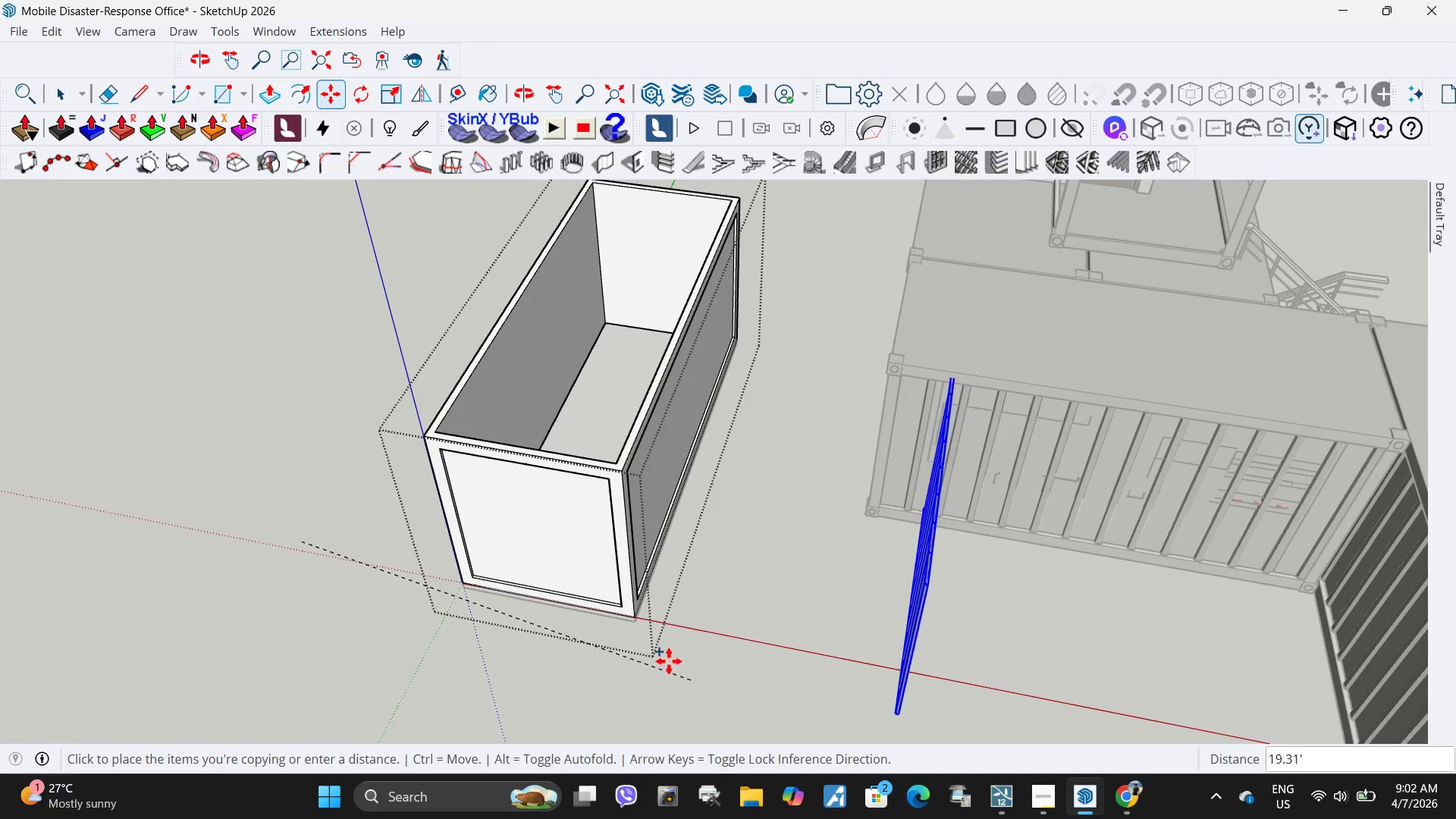 
left_click([671, 615])
 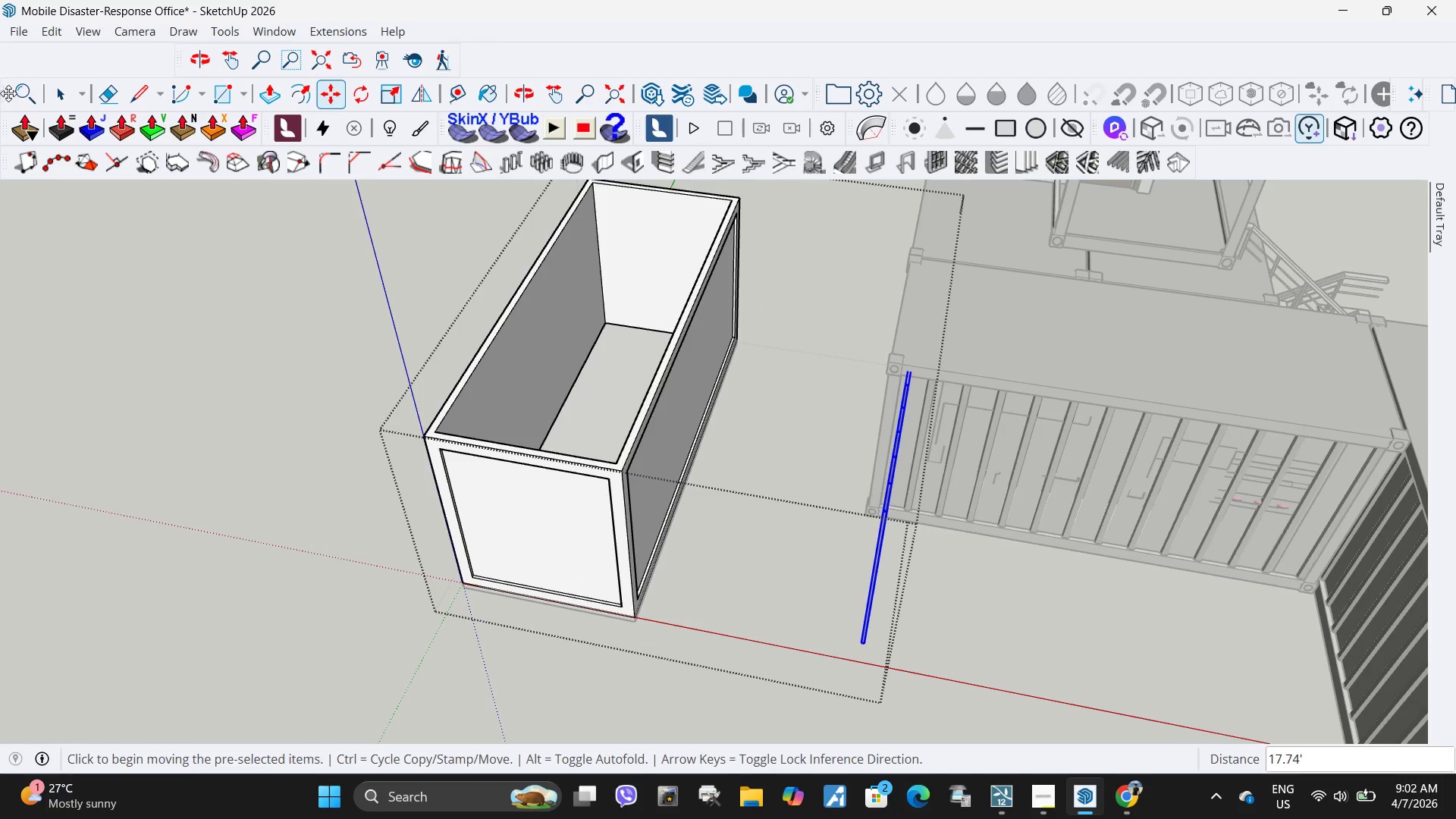 
left_click([17, 92])
 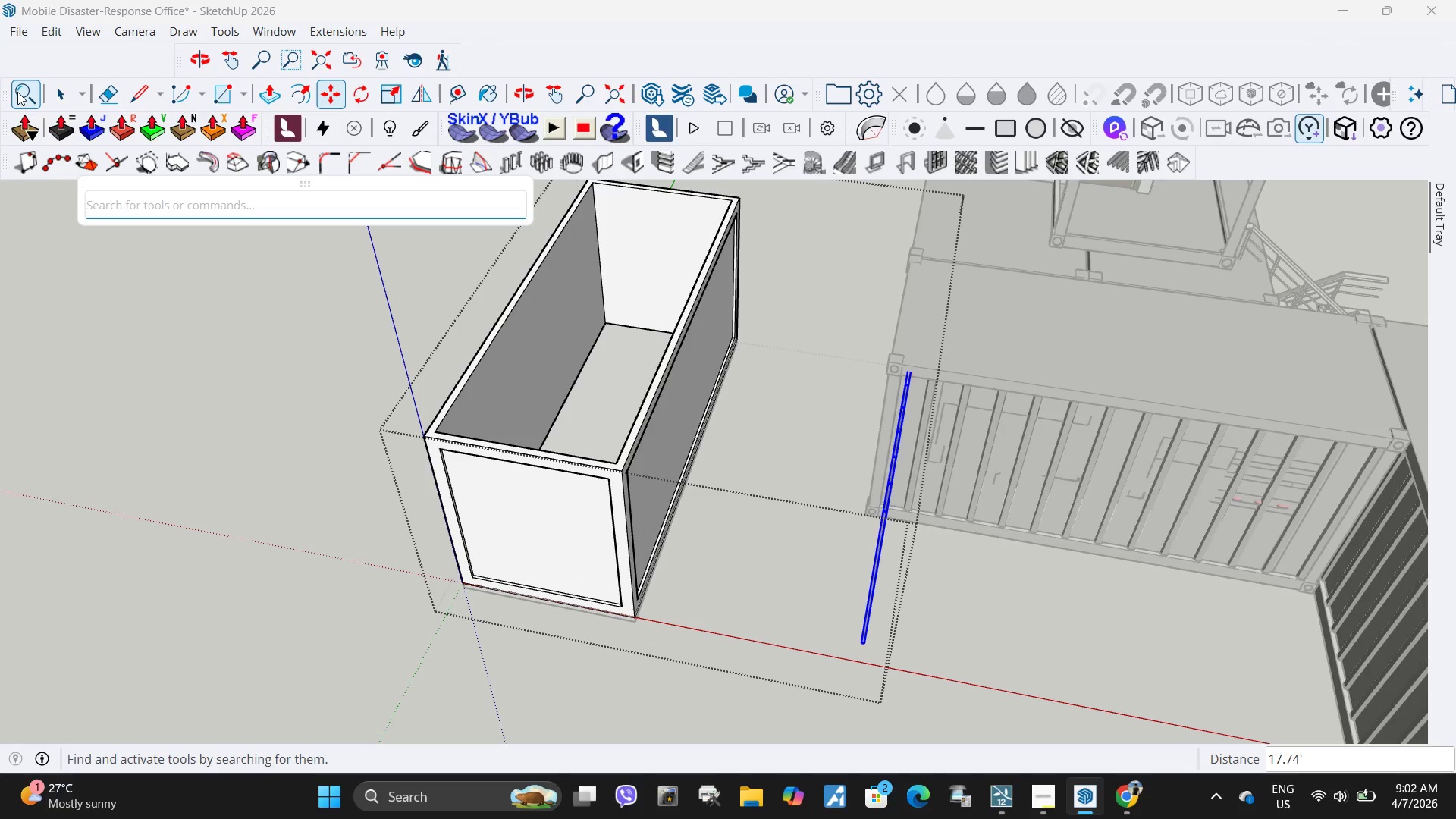 
type(fl)
 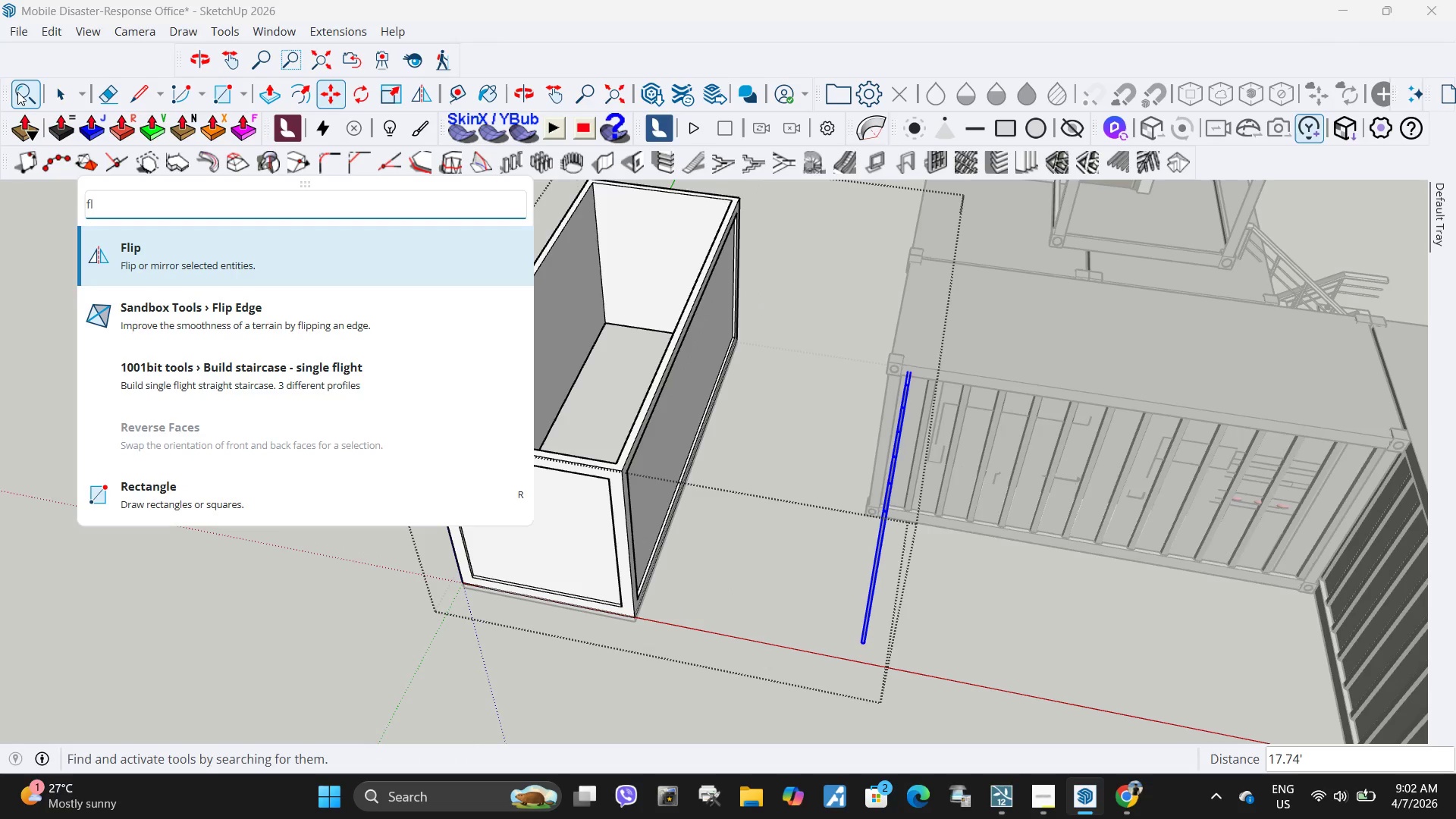 
key(Enter)
 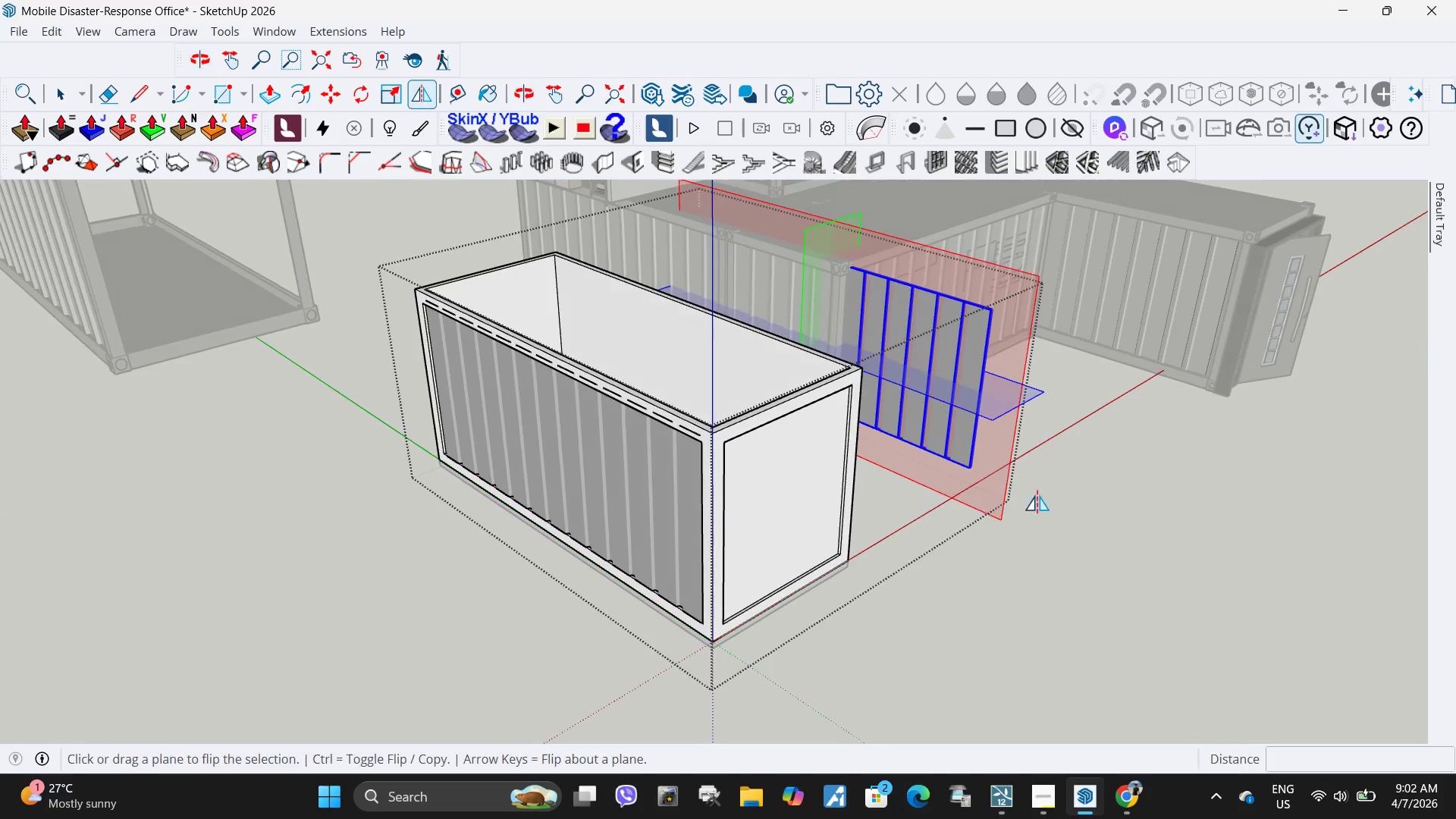 
left_click([990, 494])
 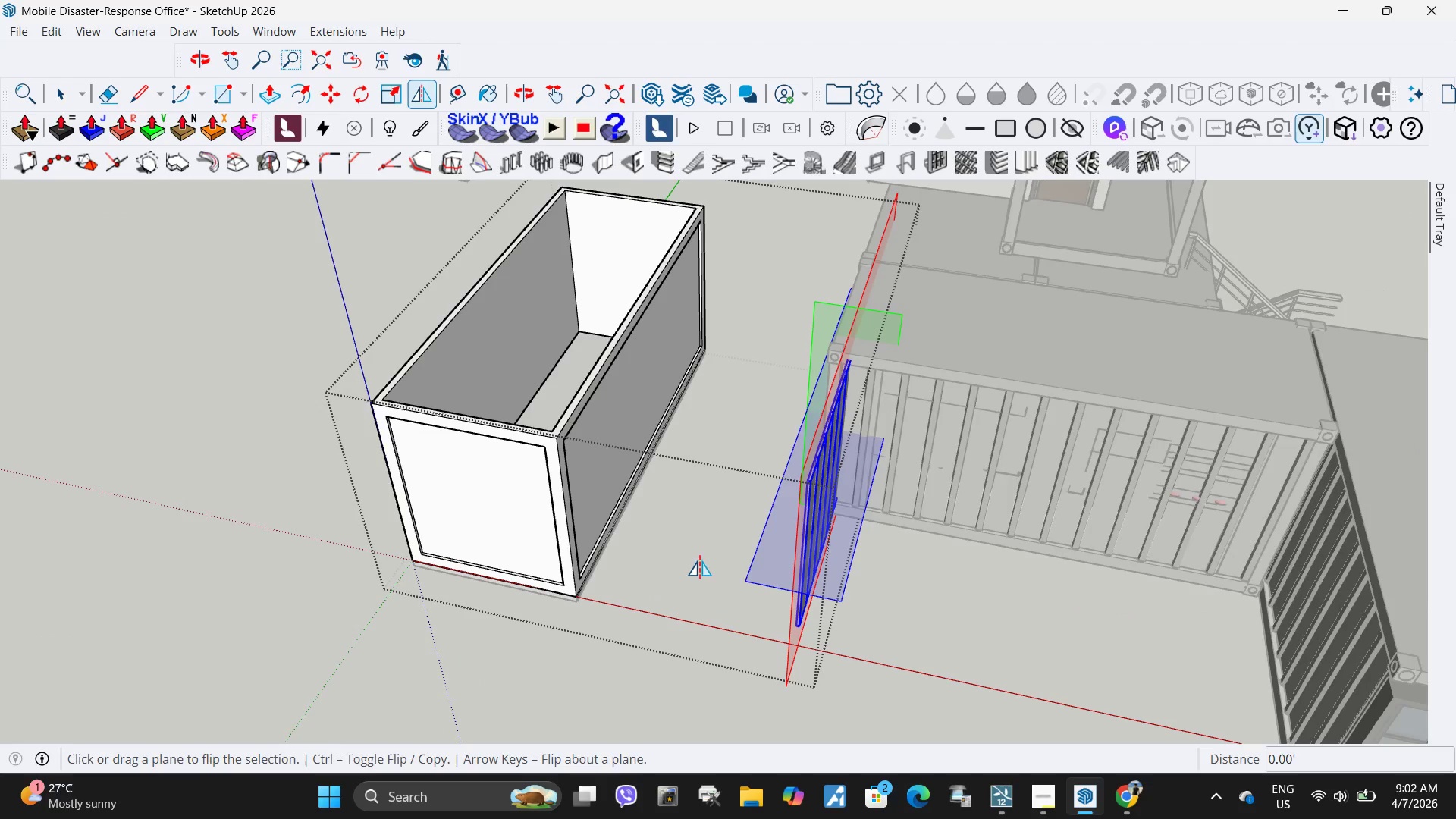 
key(Escape)
 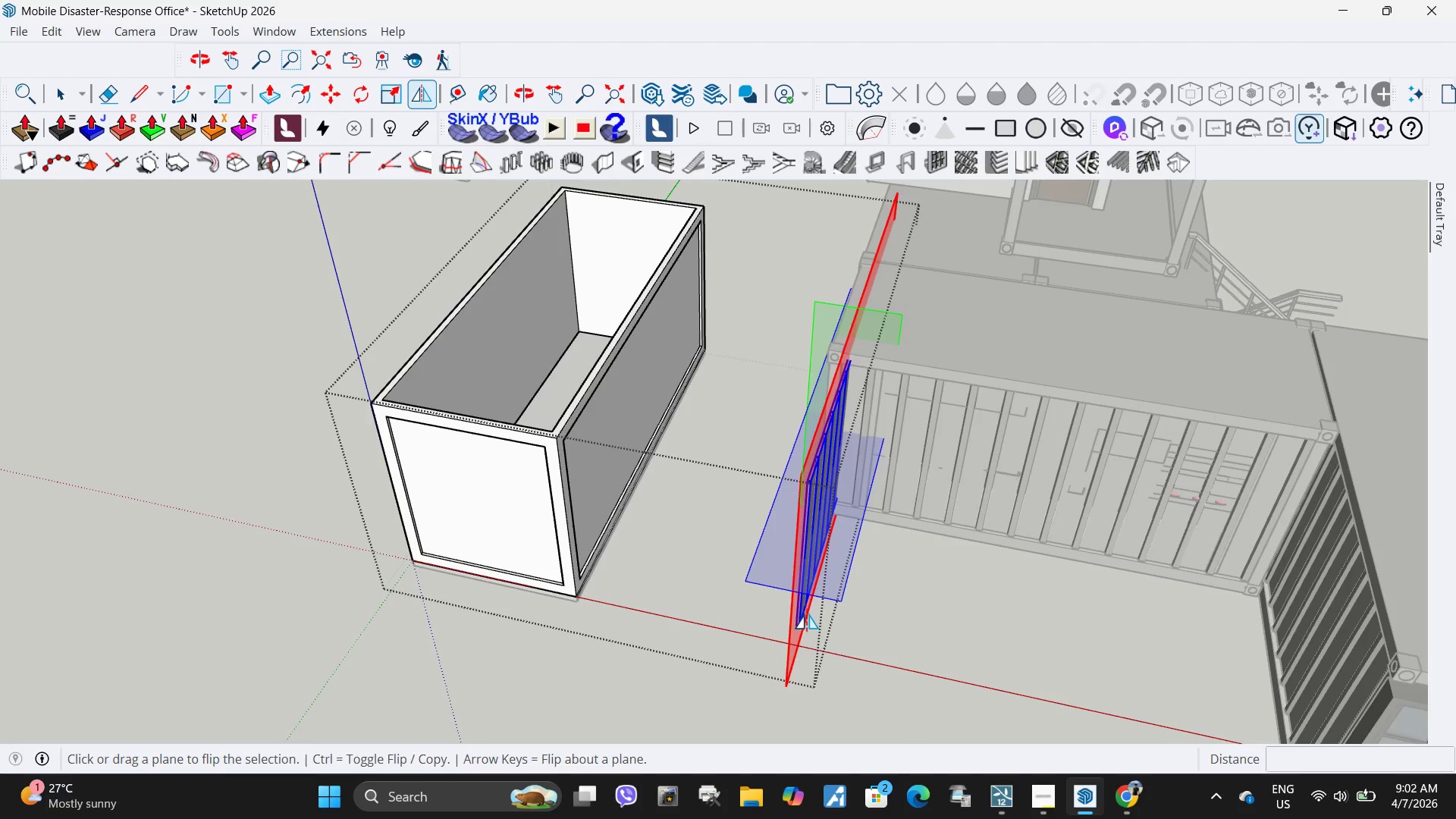 
key(Space)
 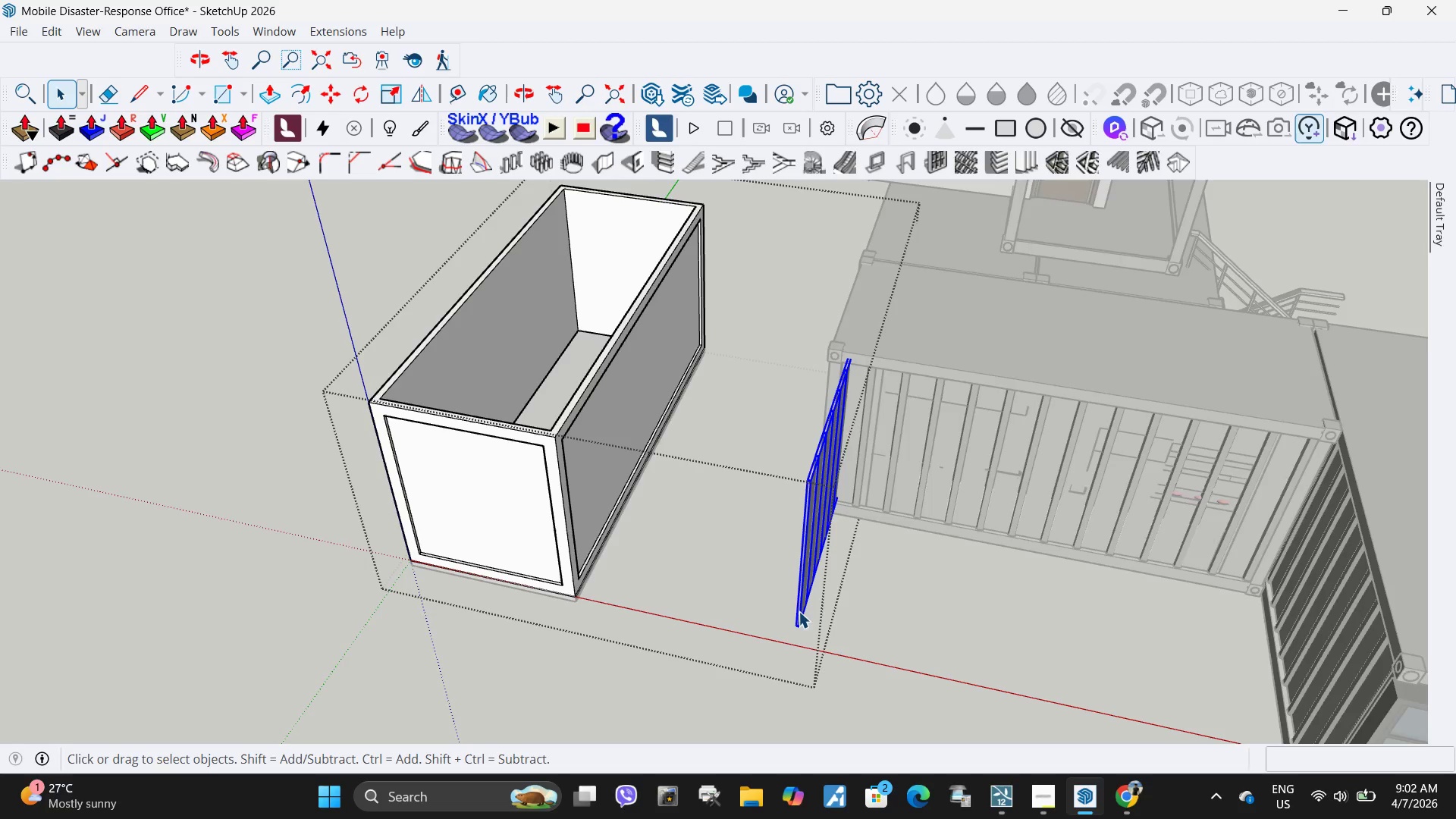 
scroll: coordinate [811, 620], scroll_direction: none, amount: 0.0
 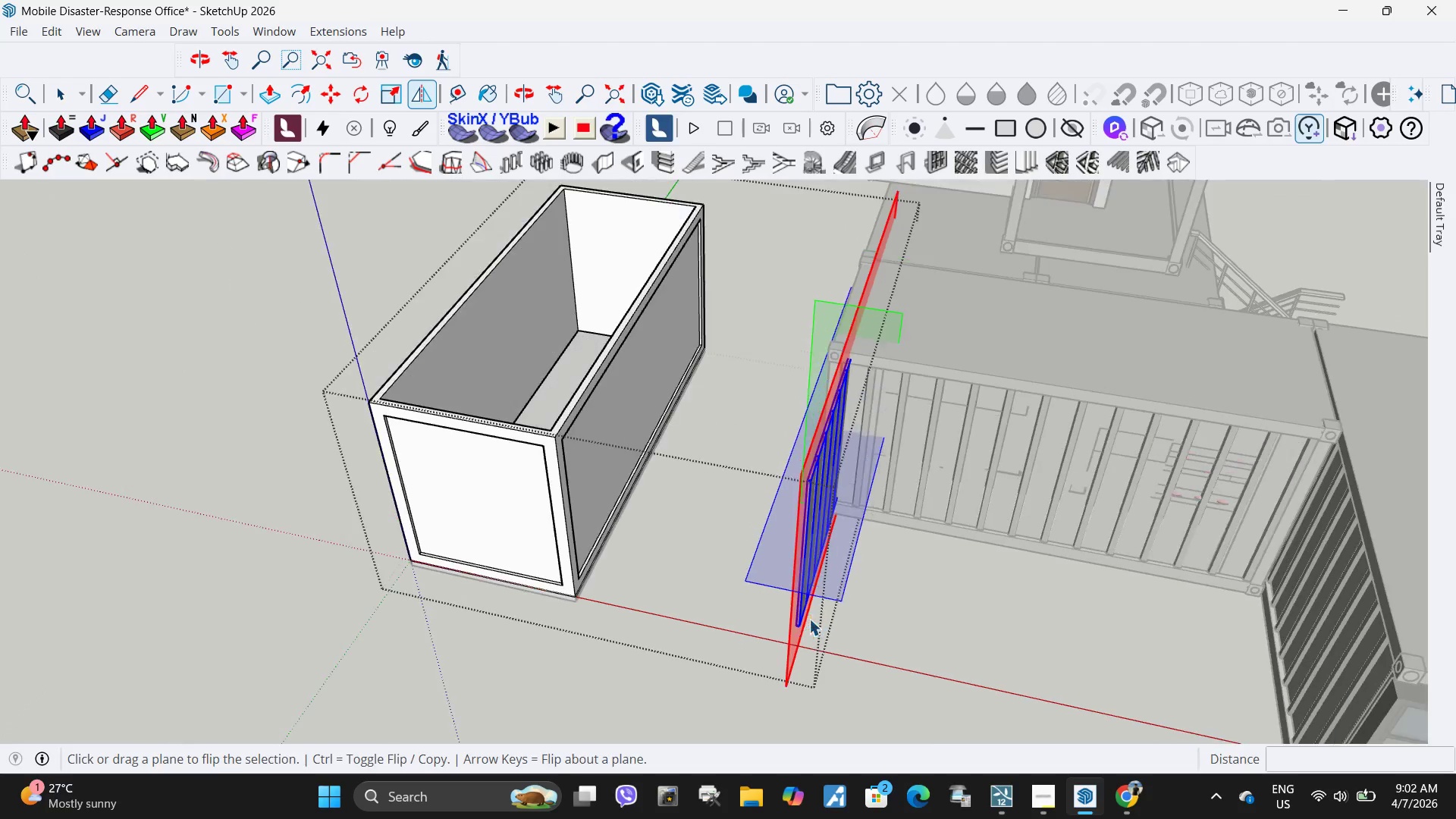 
key(M)
 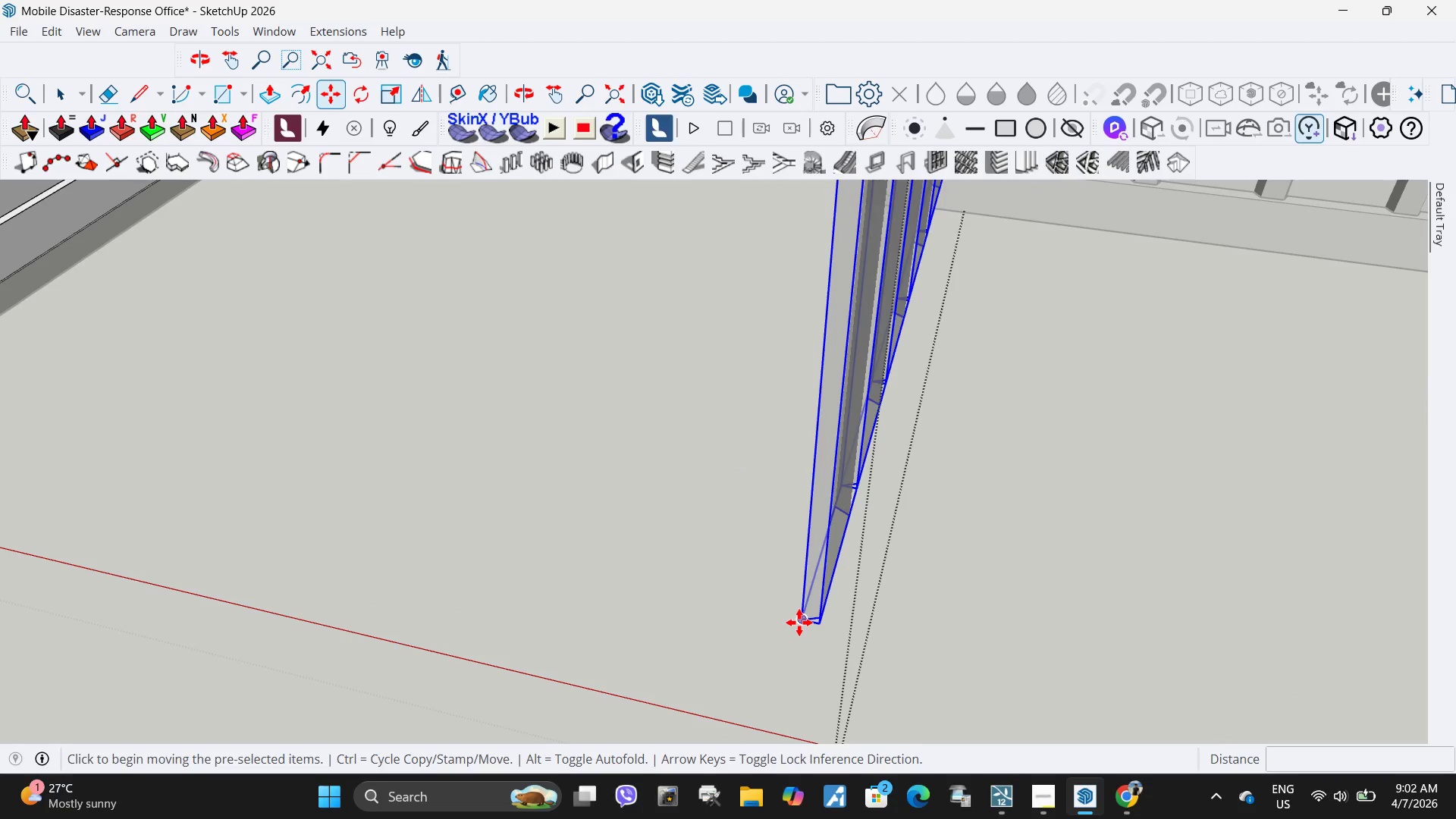 
scroll: coordinate [785, 654], scroll_direction: up, amount: 17.0
 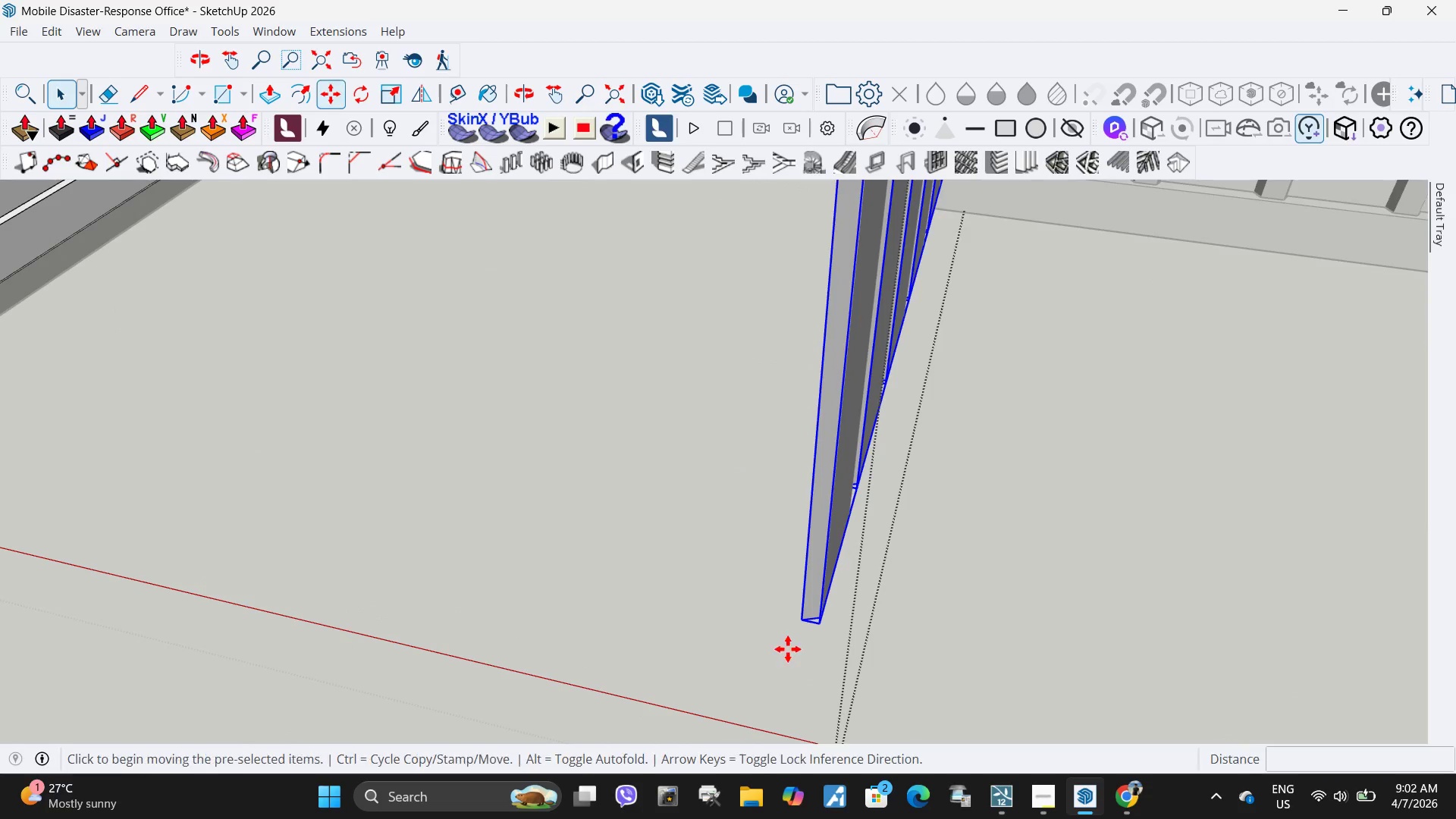 
left_click([799, 623])
 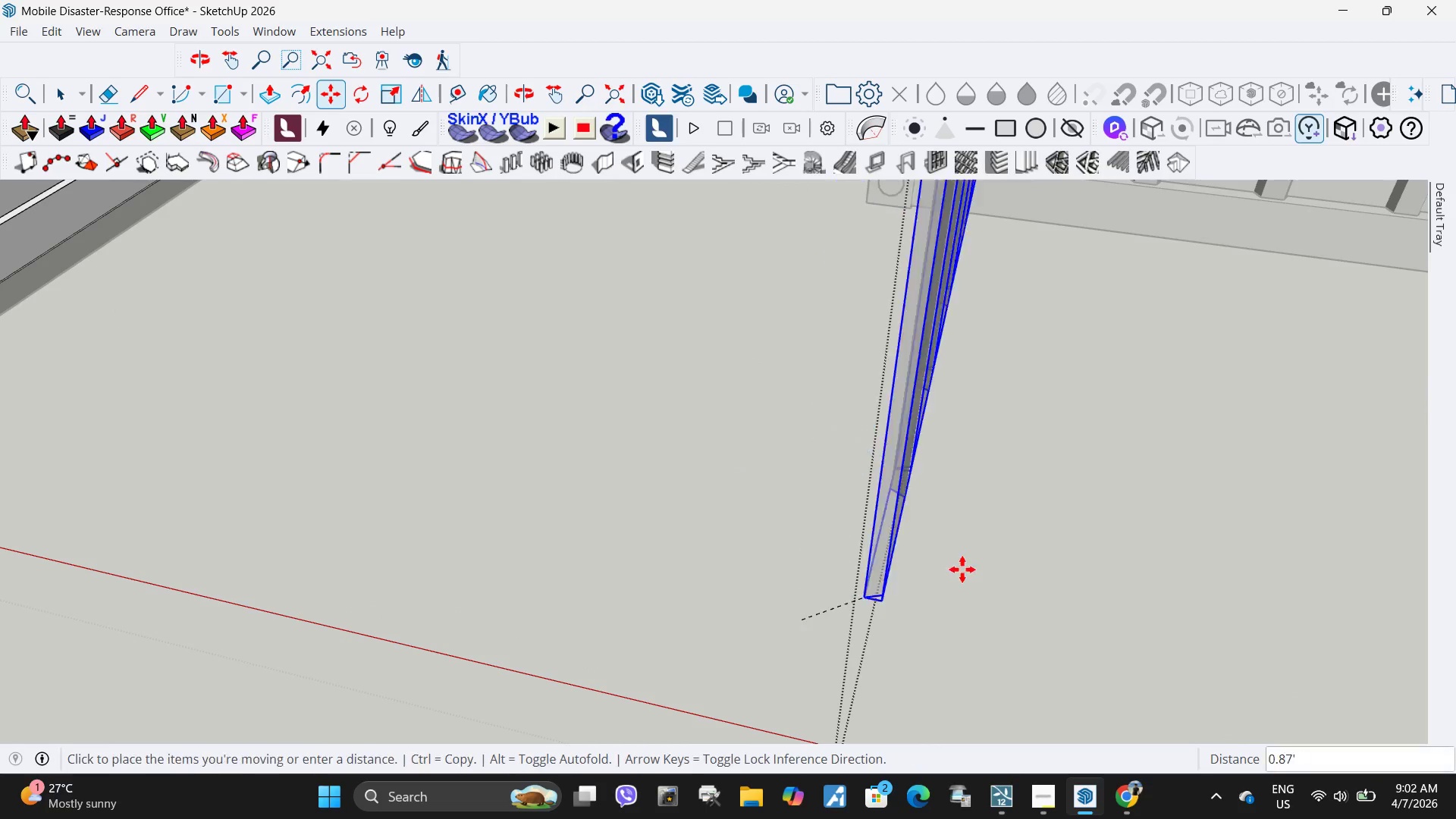 
scroll: coordinate [1021, 552], scroll_direction: down, amount: 18.0
 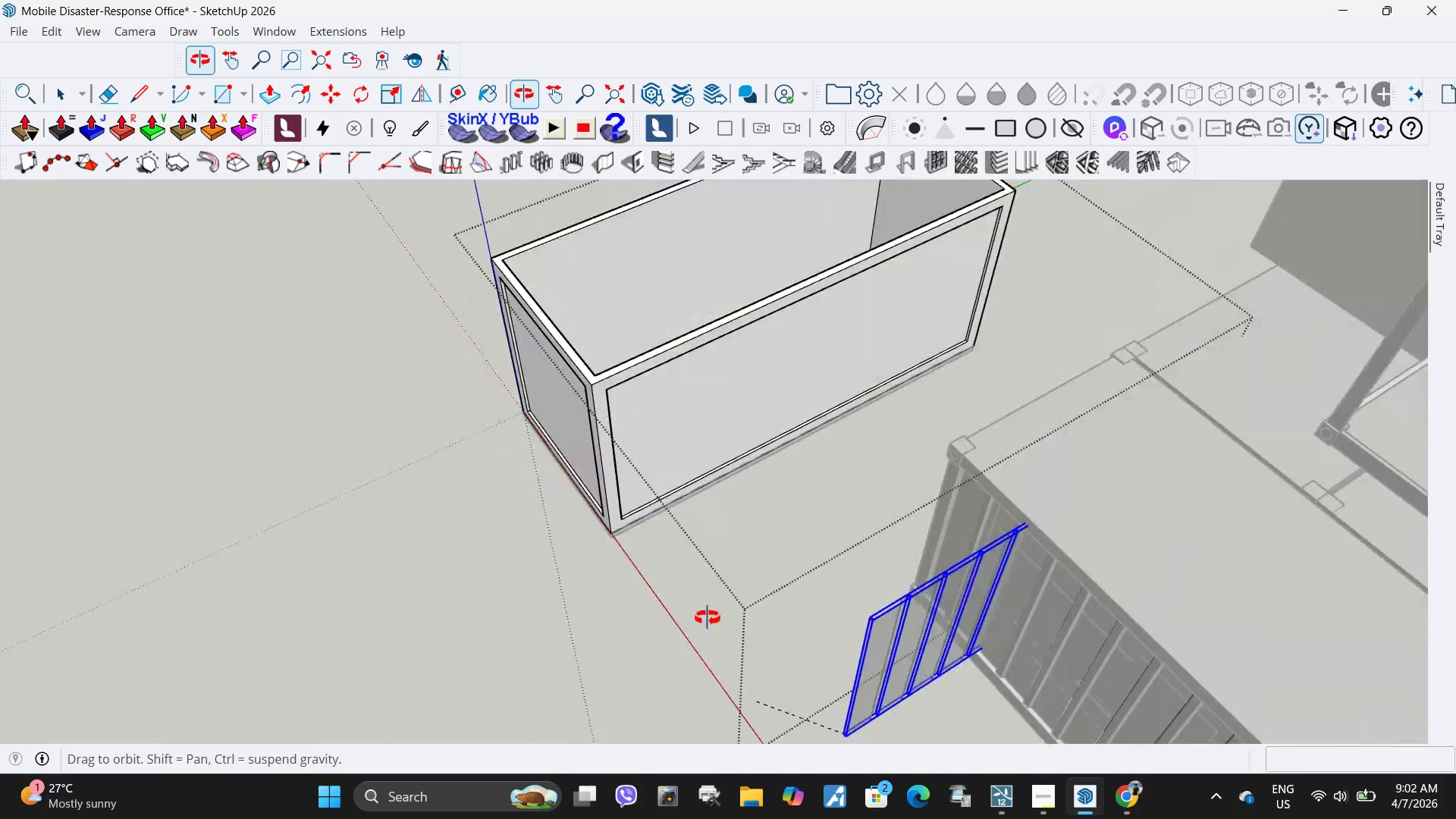 
scroll: coordinate [358, 525], scroll_direction: up, amount: 29.0
 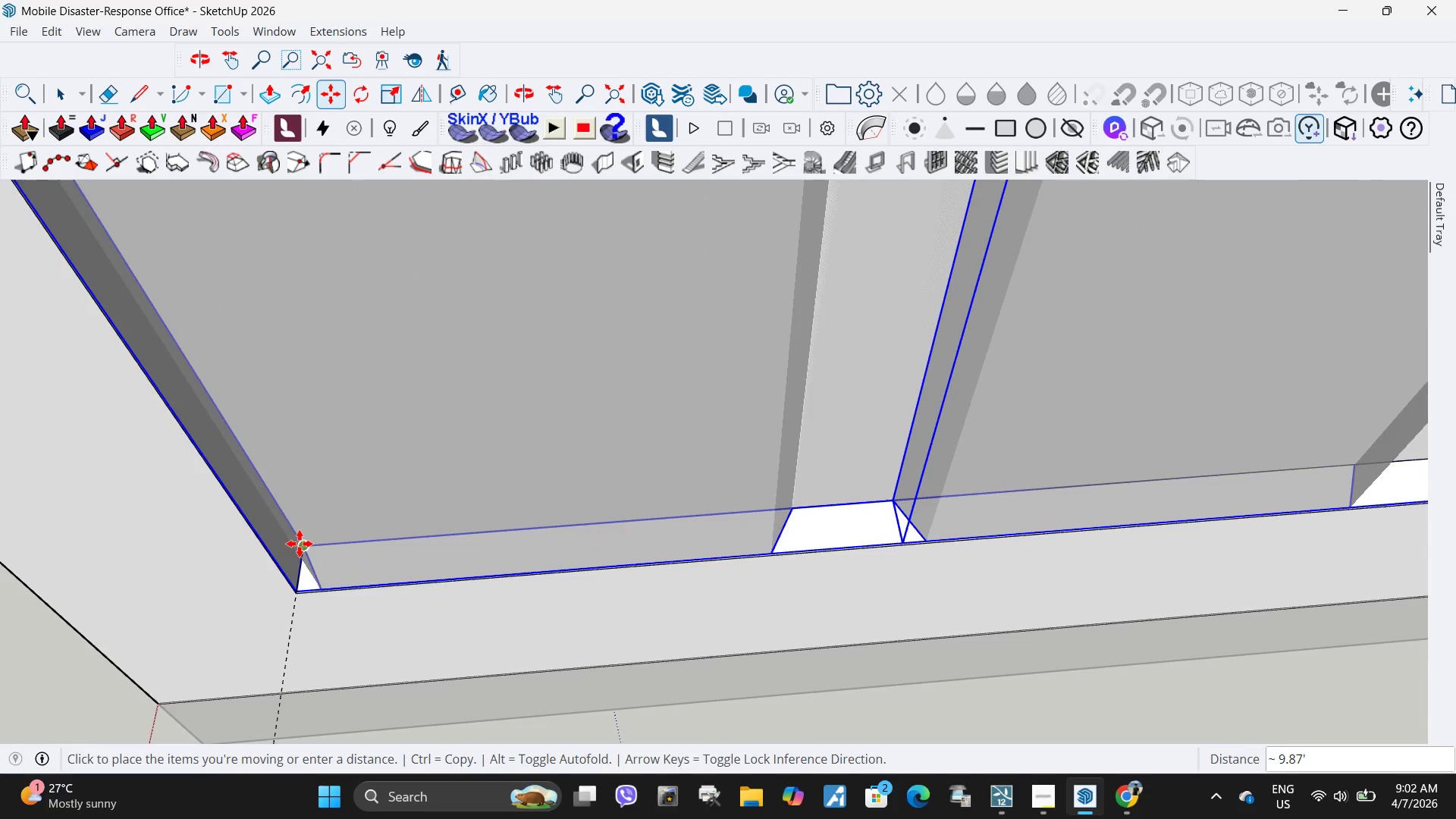 
left_click([300, 544])
 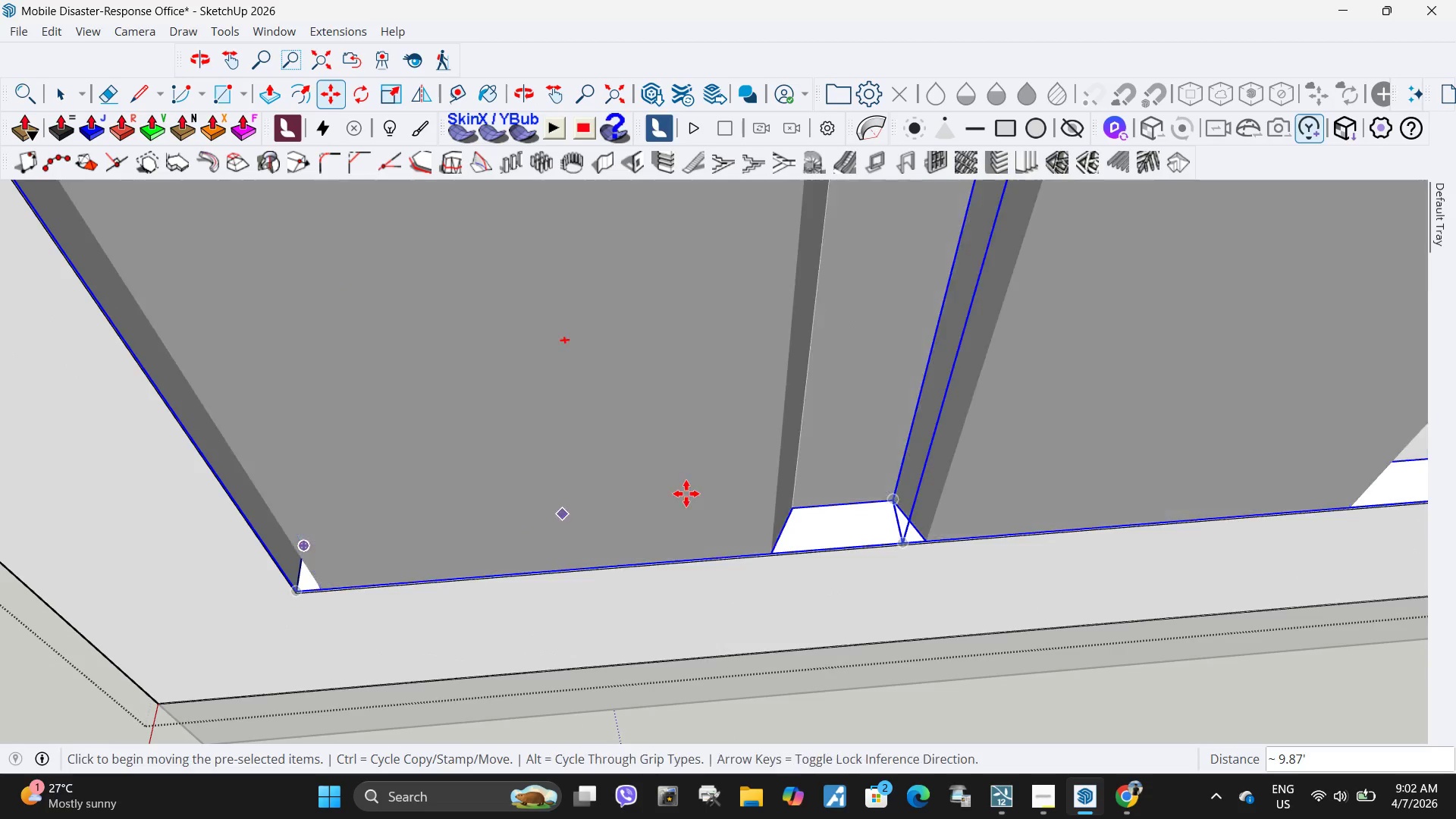 
left_click([679, 578])
 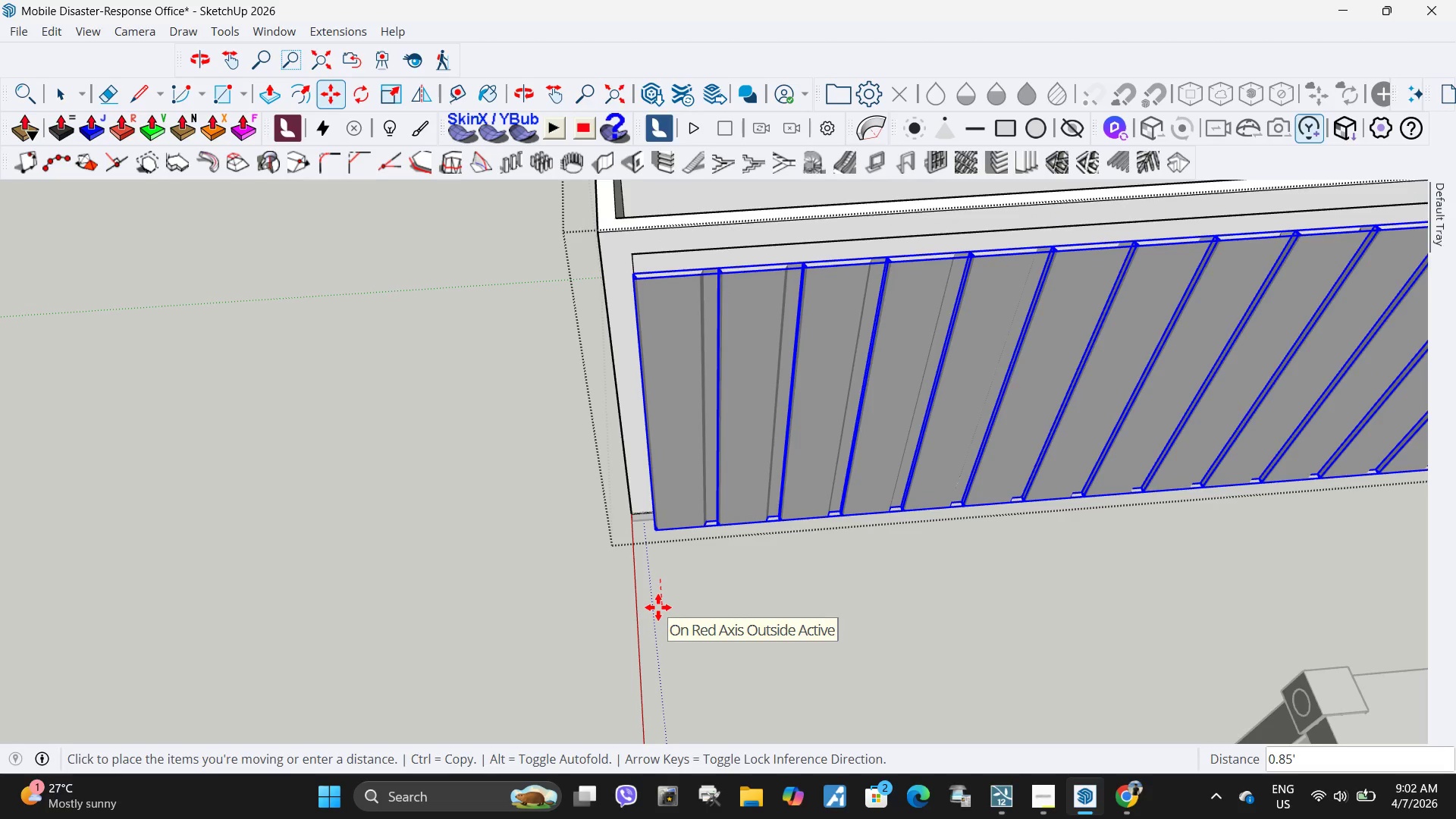 
scroll: coordinate [693, 489], scroll_direction: down, amount: 27.0
 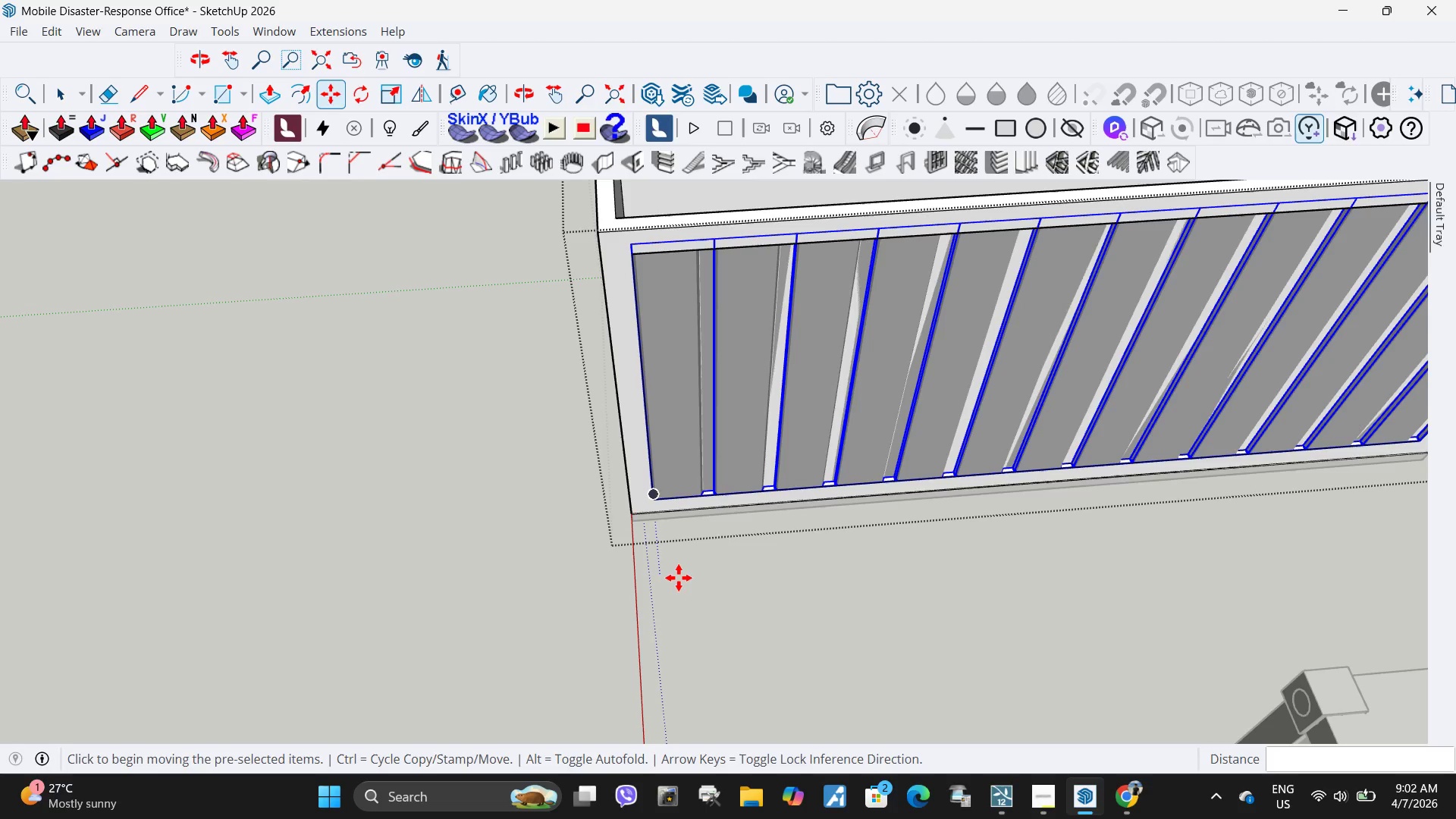 
key(NumpadDecimal)
 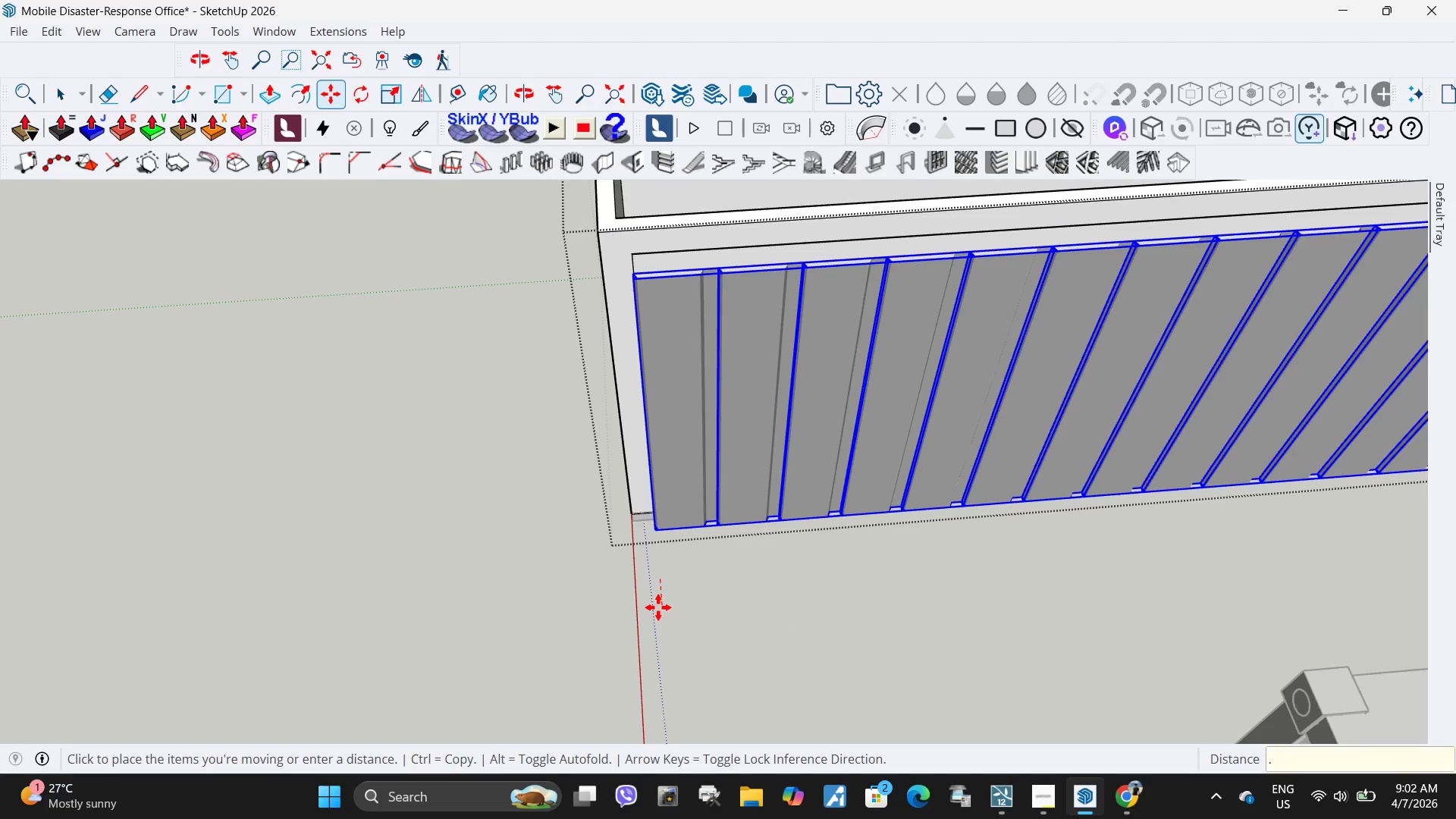 
key(Numpad0)
 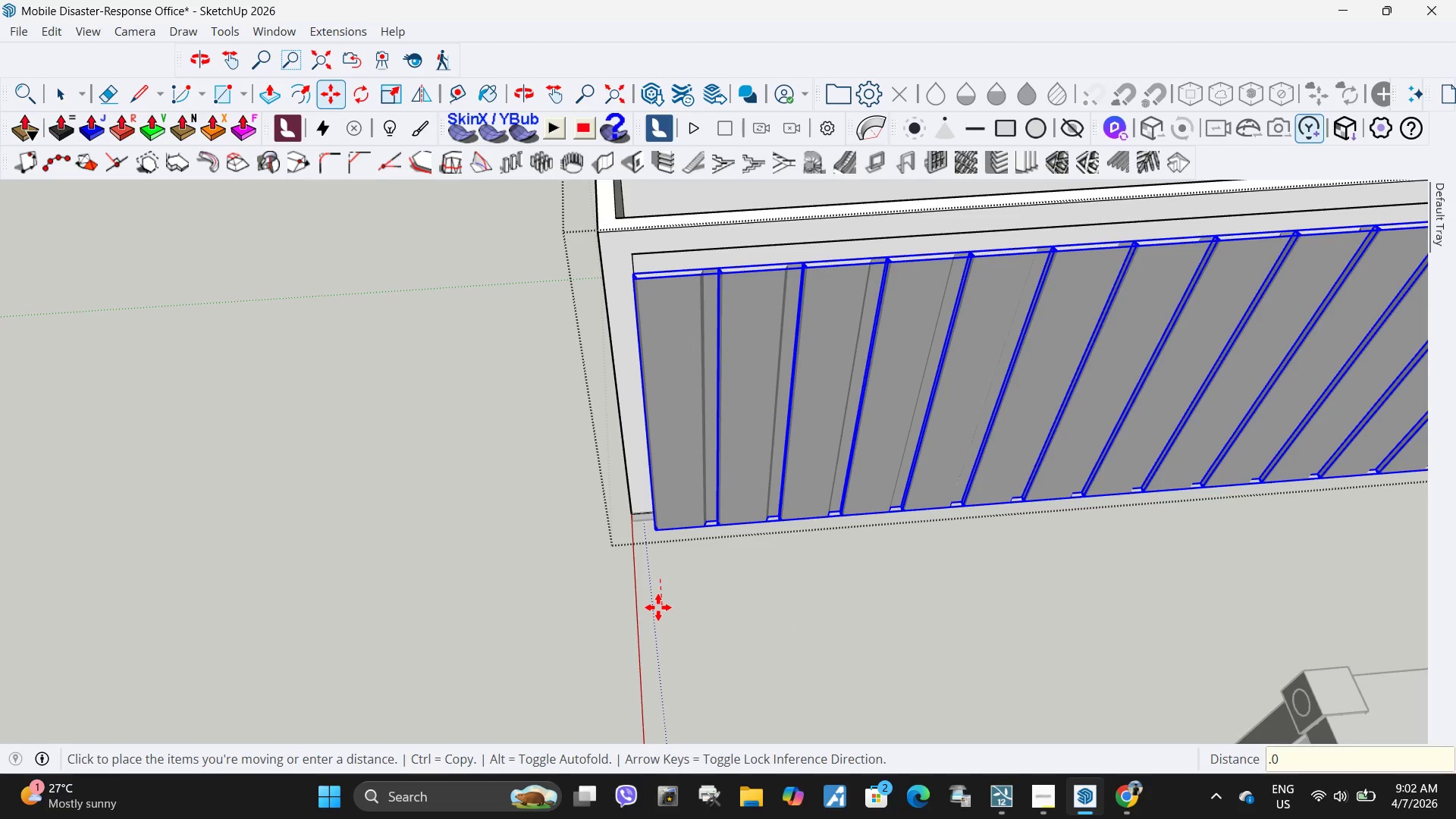 
key(Numpad0)
 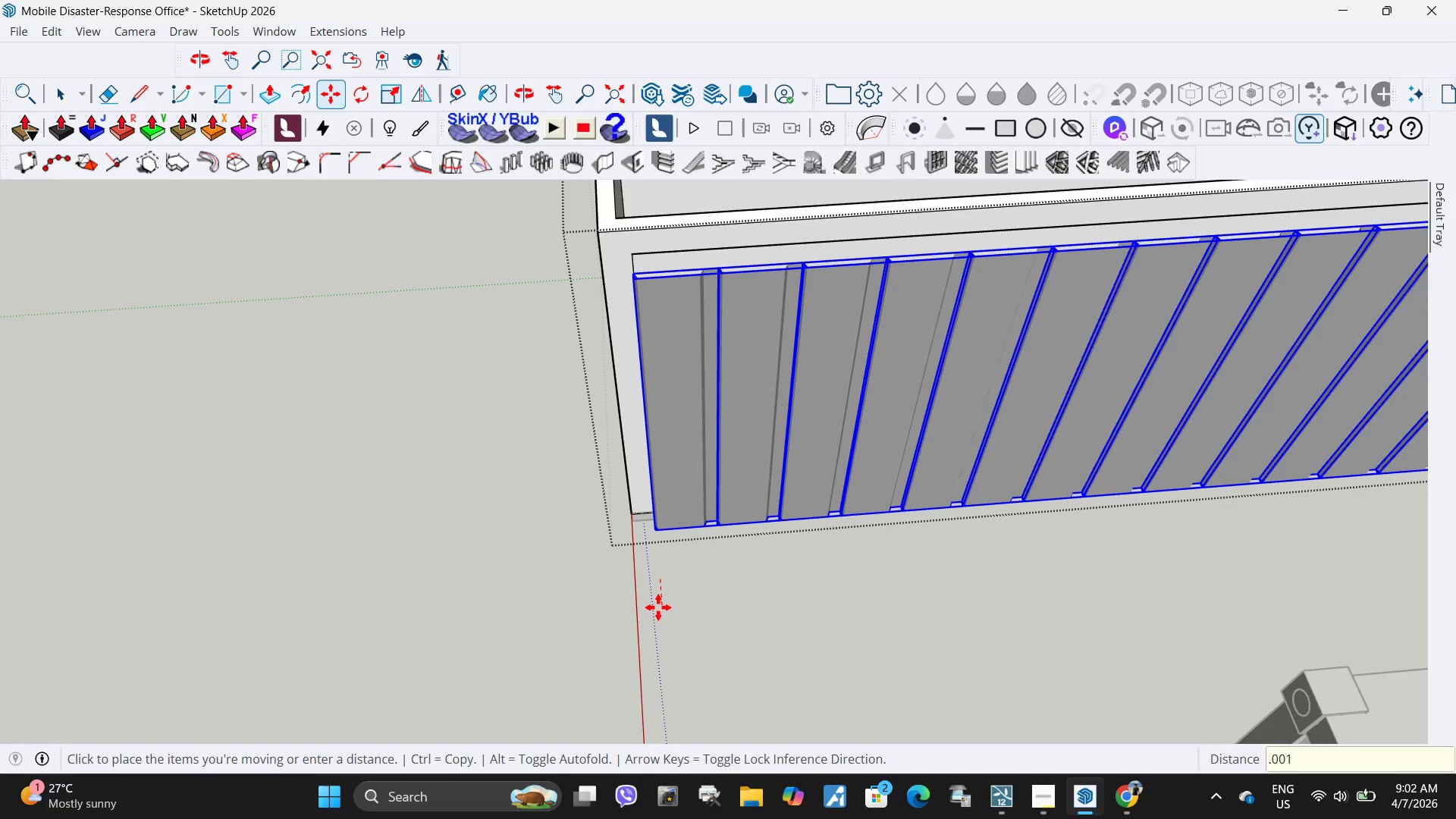 
key(Numpad1)
 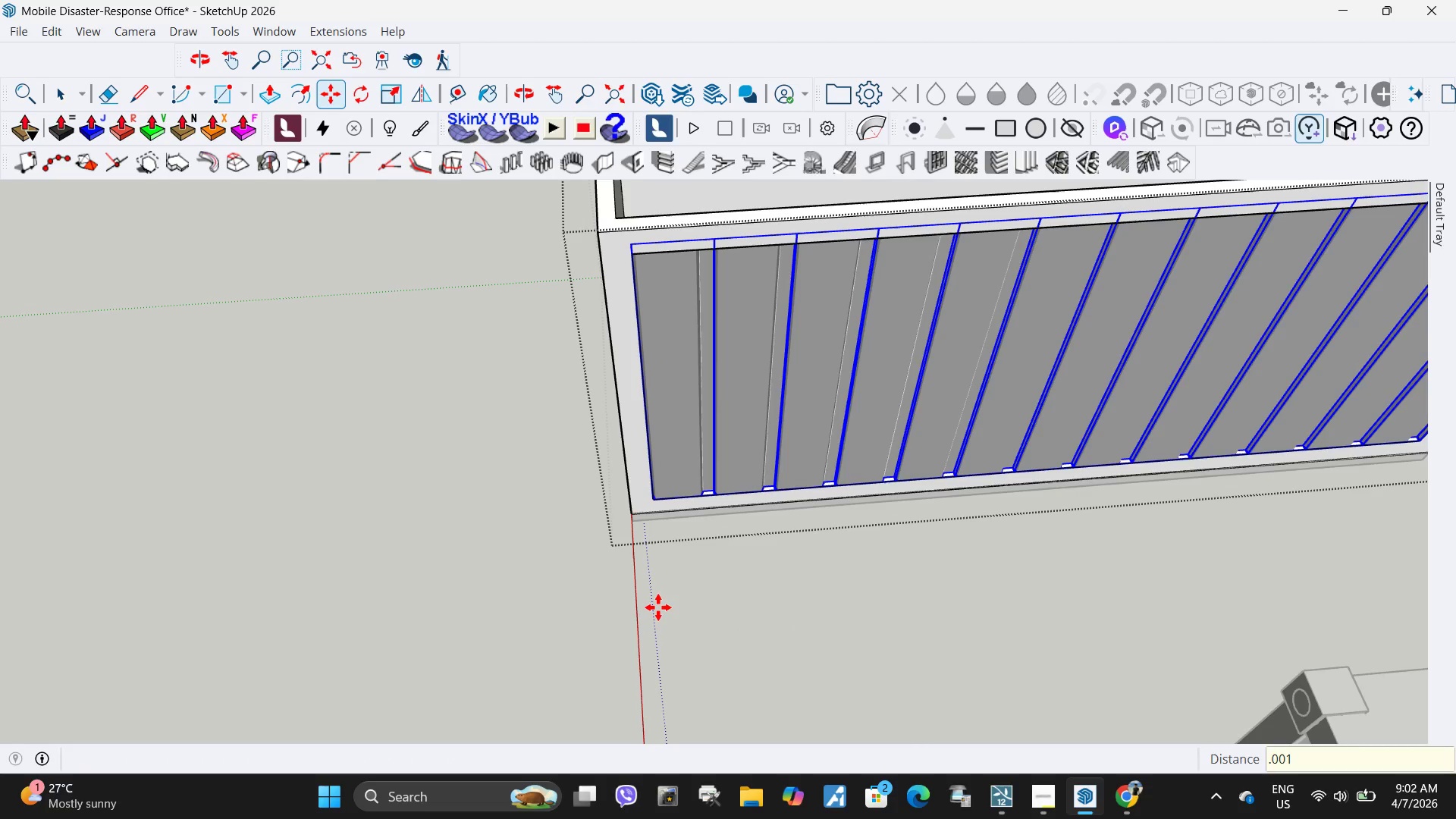 
key(NumpadEnter)
 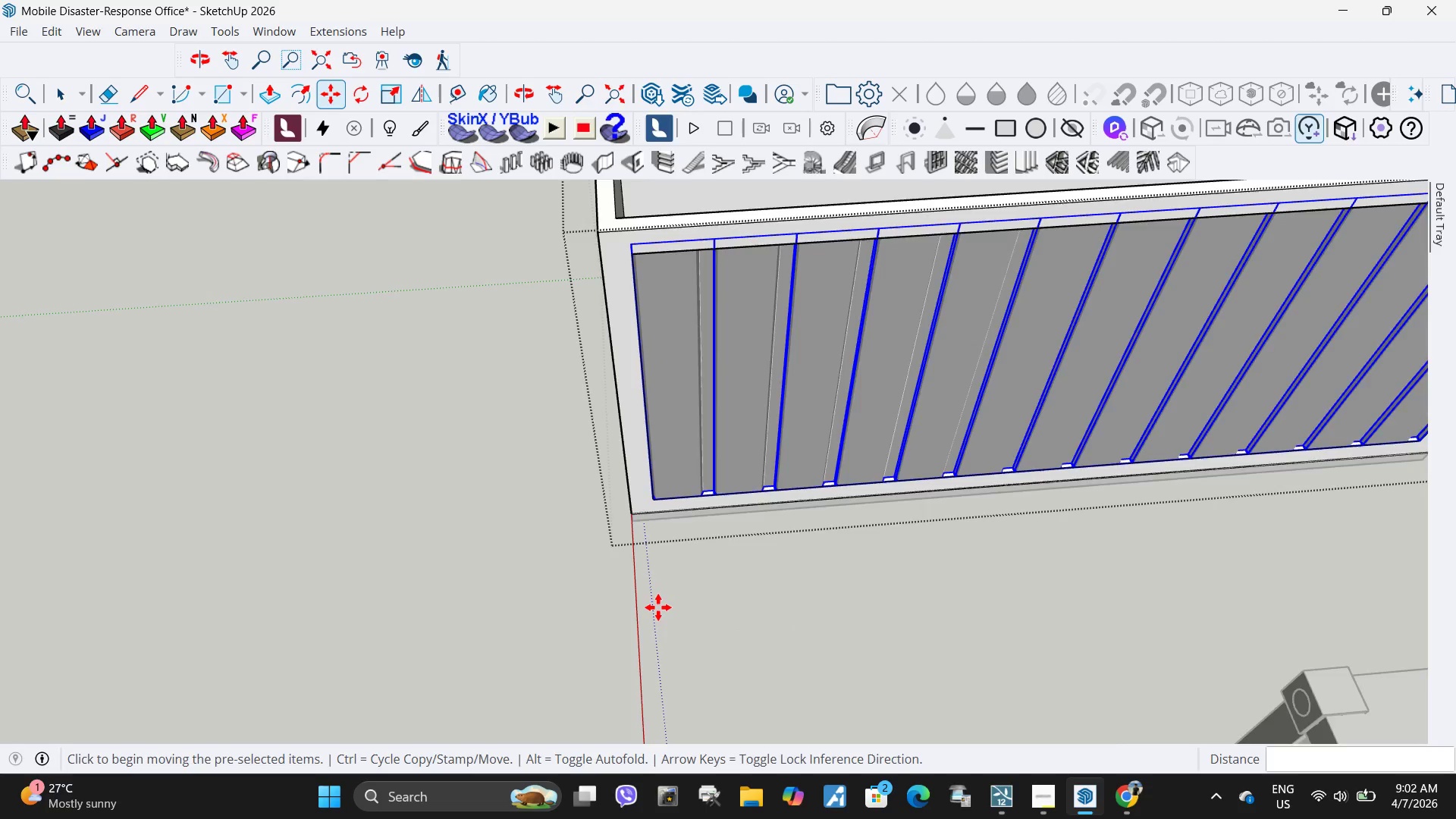 
key(Space)
 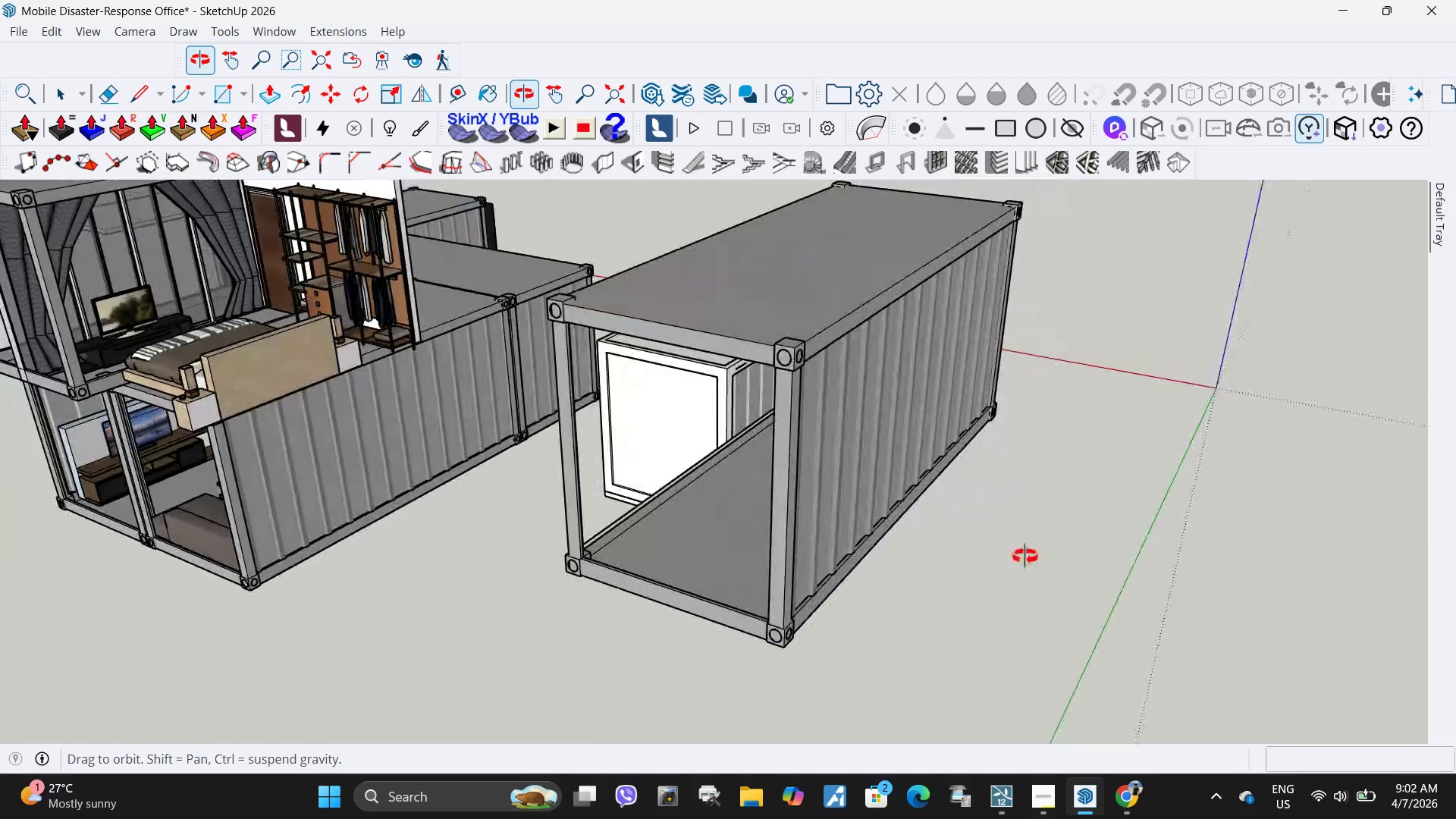 
scroll: coordinate [1065, 554], scroll_direction: down, amount: 24.0
 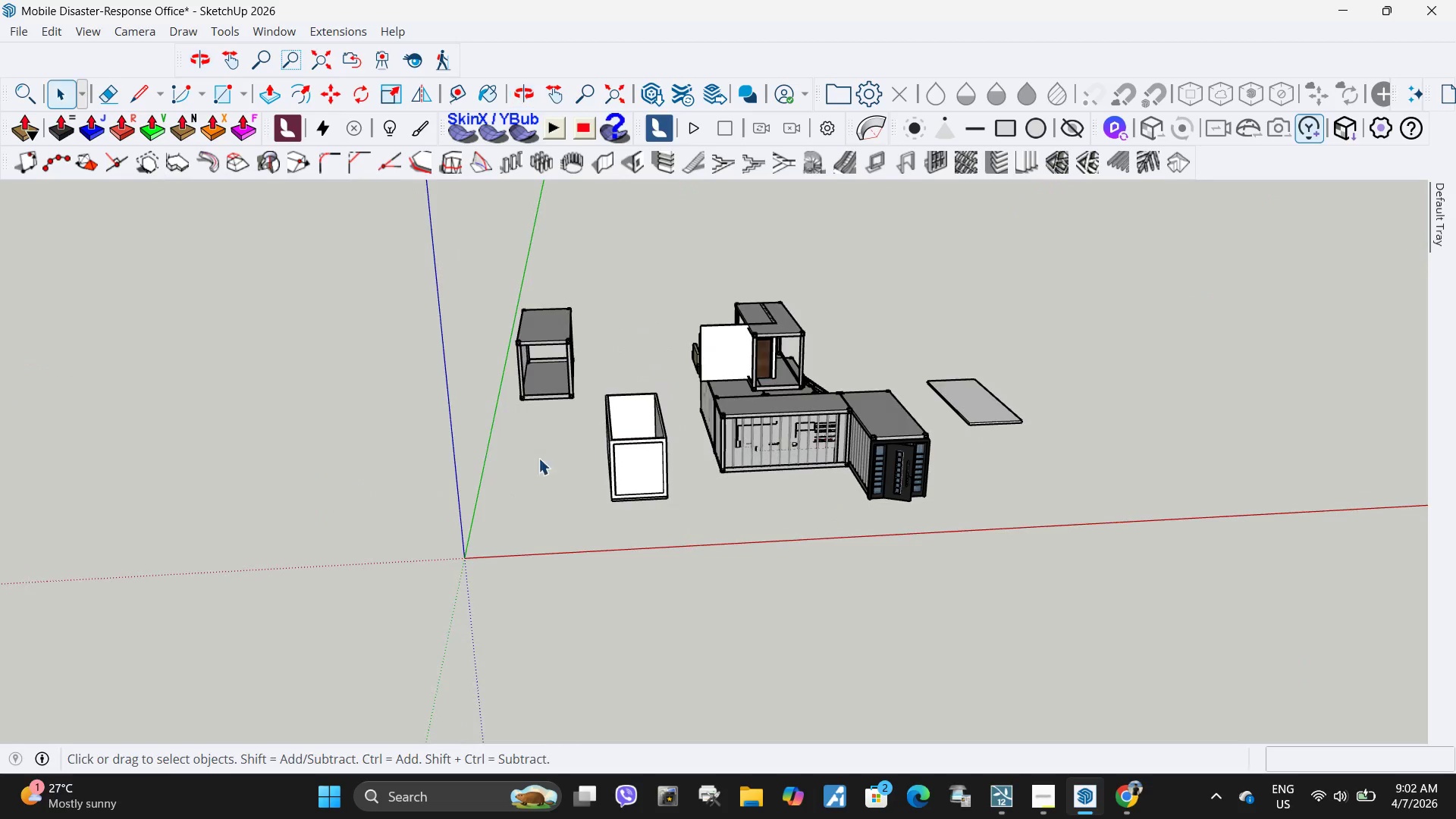 
scroll: coordinate [846, 462], scroll_direction: up, amount: 18.0
 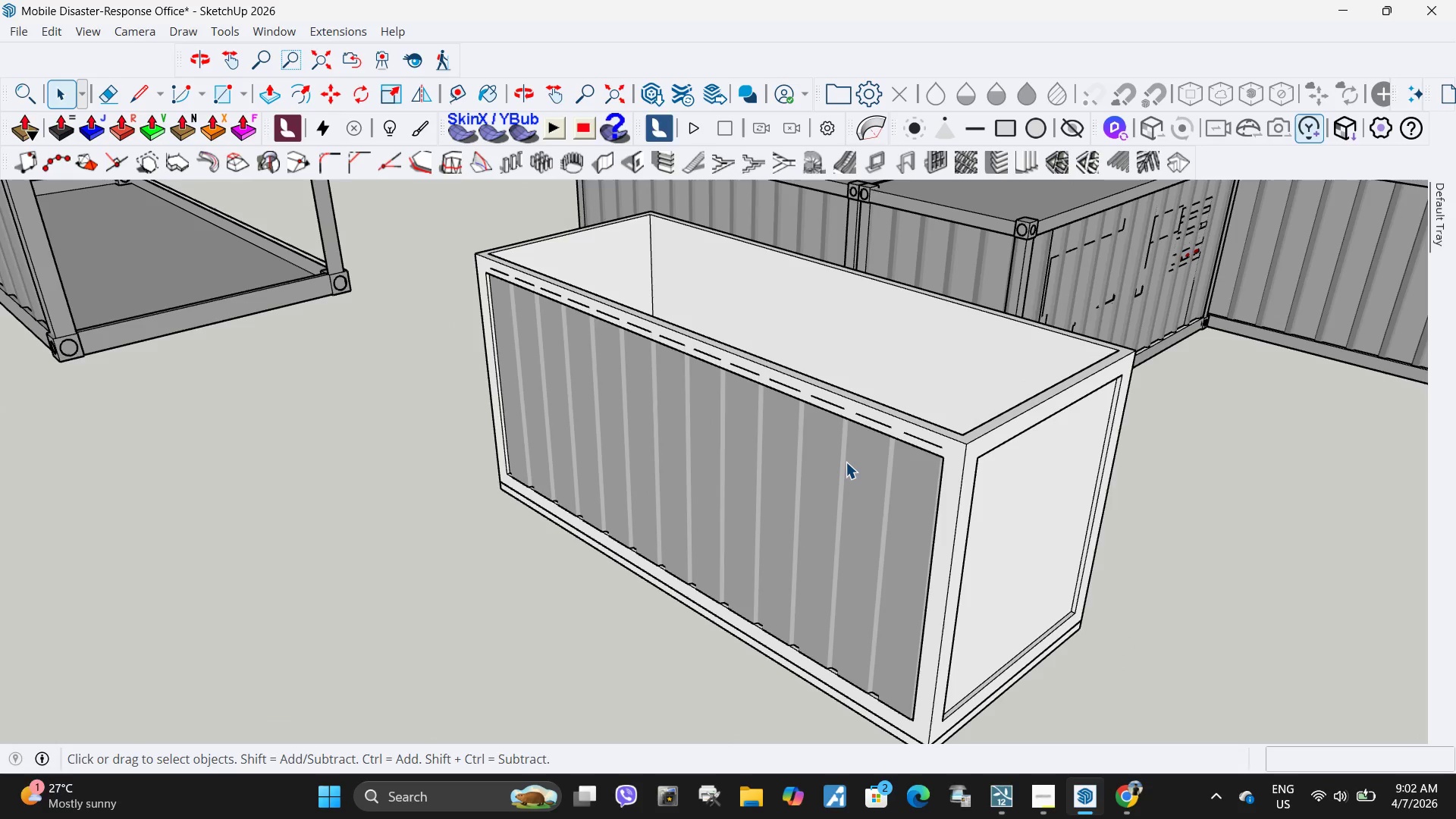 
scroll: coordinate [723, 474], scroll_direction: down, amount: 11.0
 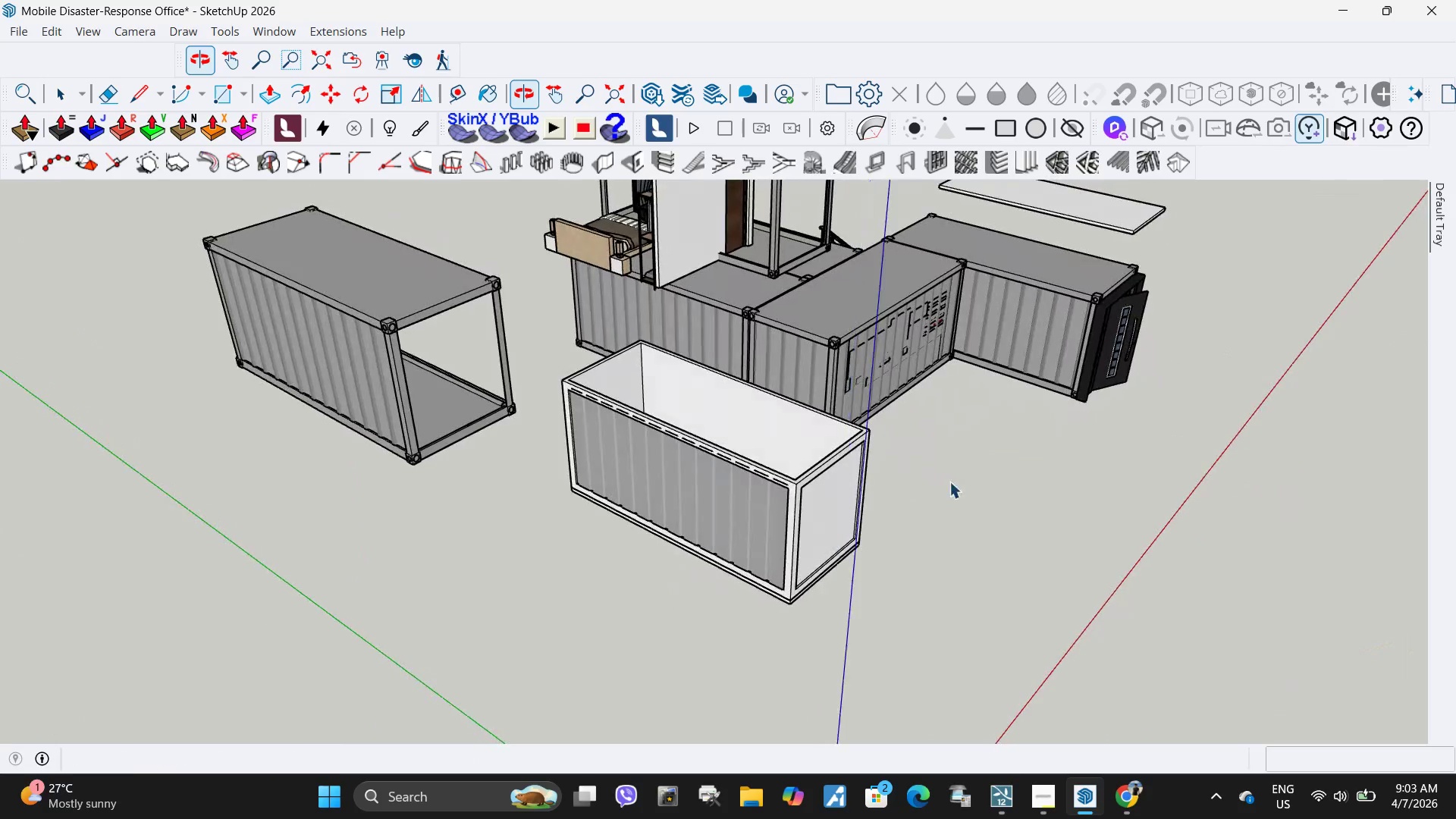 
double_click([678, 468])
 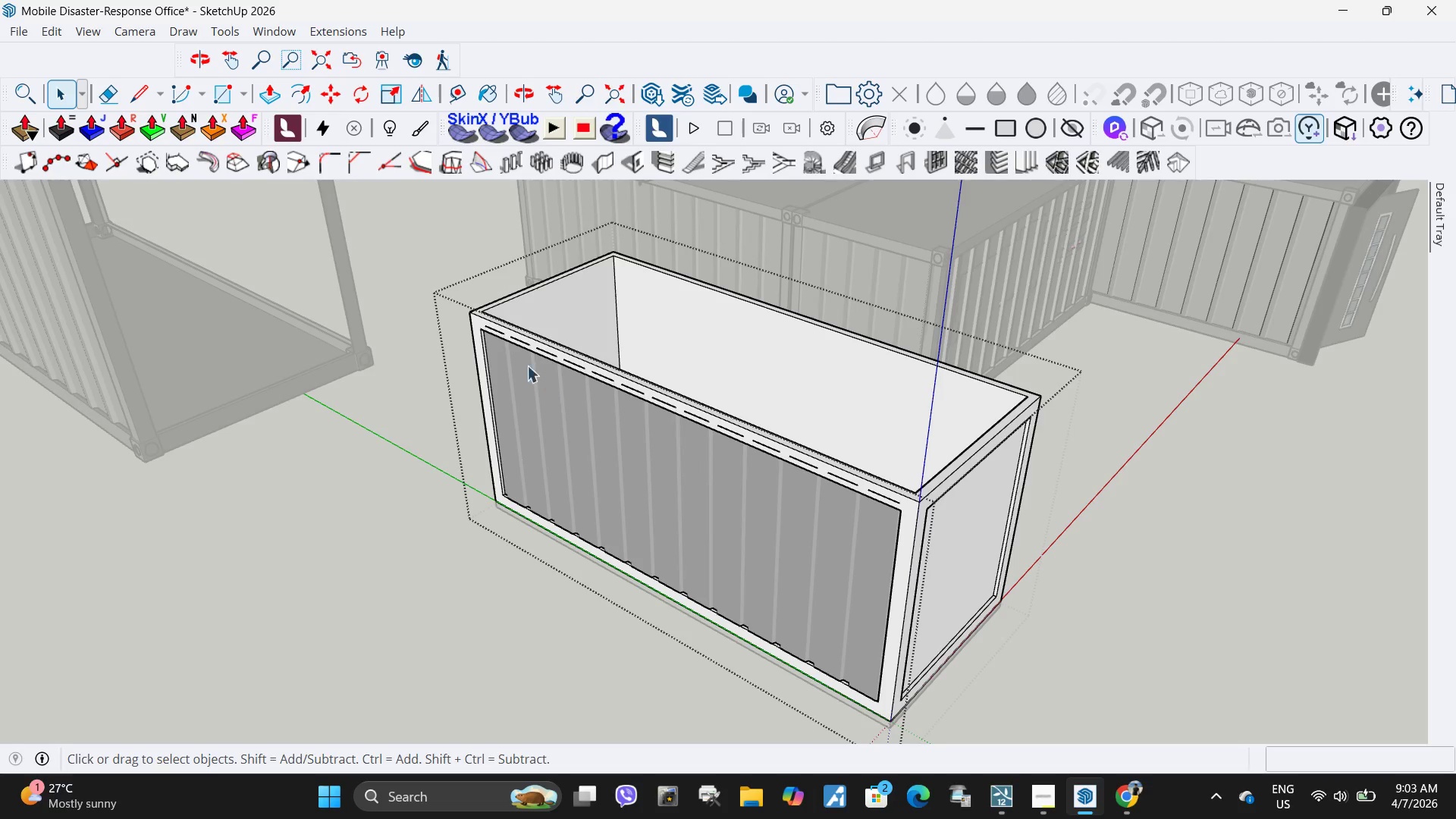 
scroll: coordinate [678, 468], scroll_direction: up, amount: 6.0
 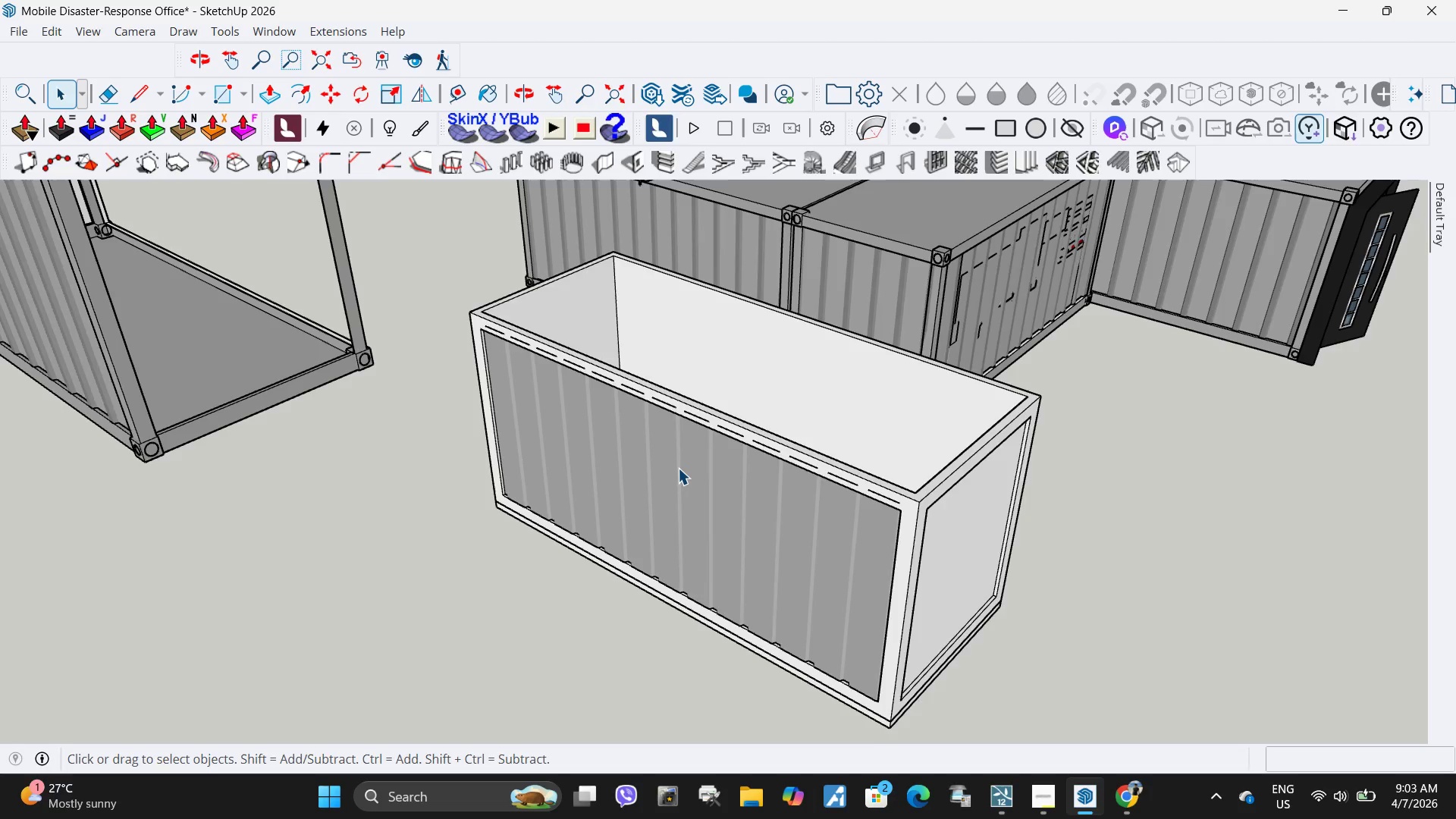 
left_click([488, 337])
 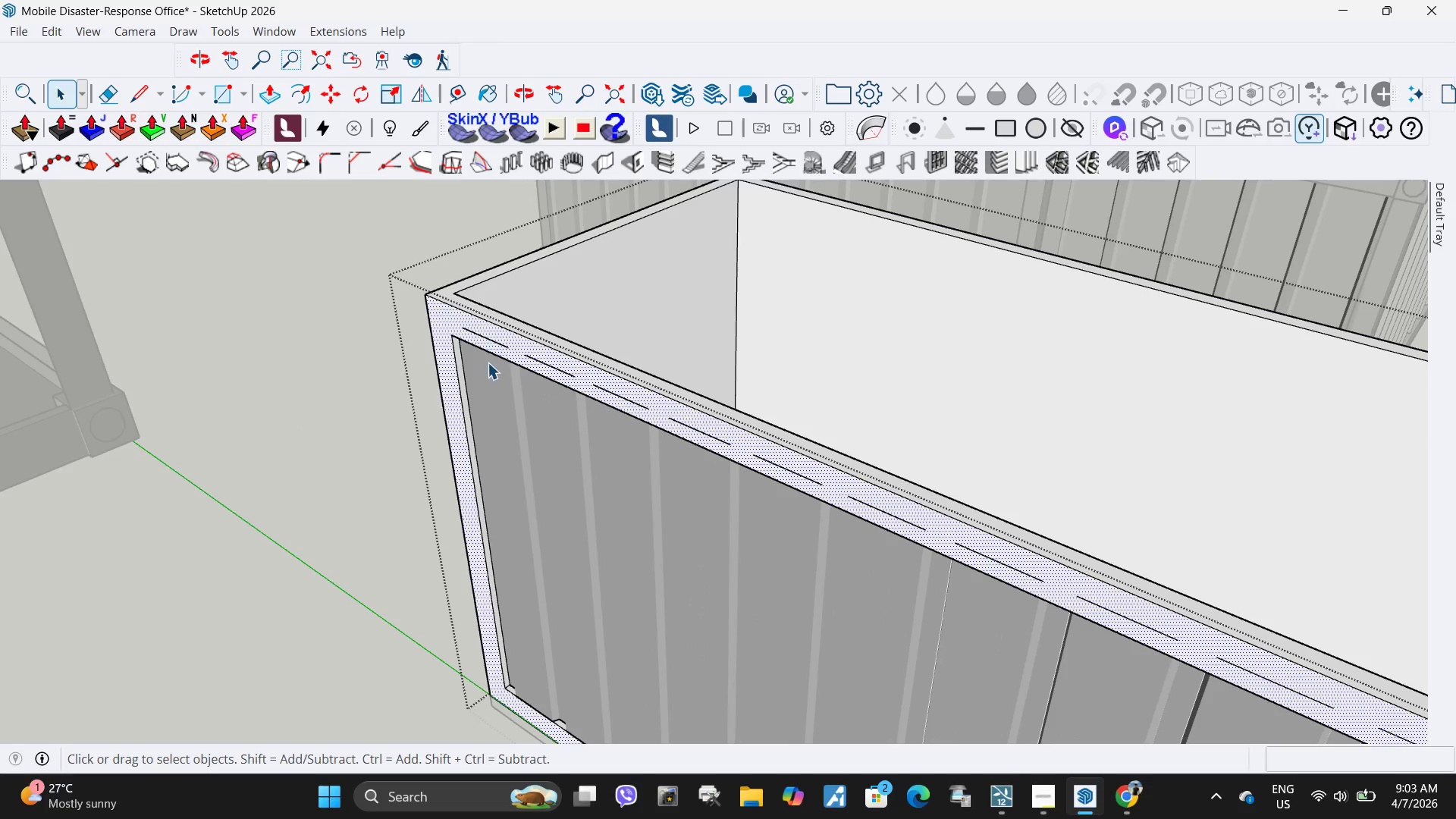 
scroll: coordinate [504, 325], scroll_direction: up, amount: 9.0
 